 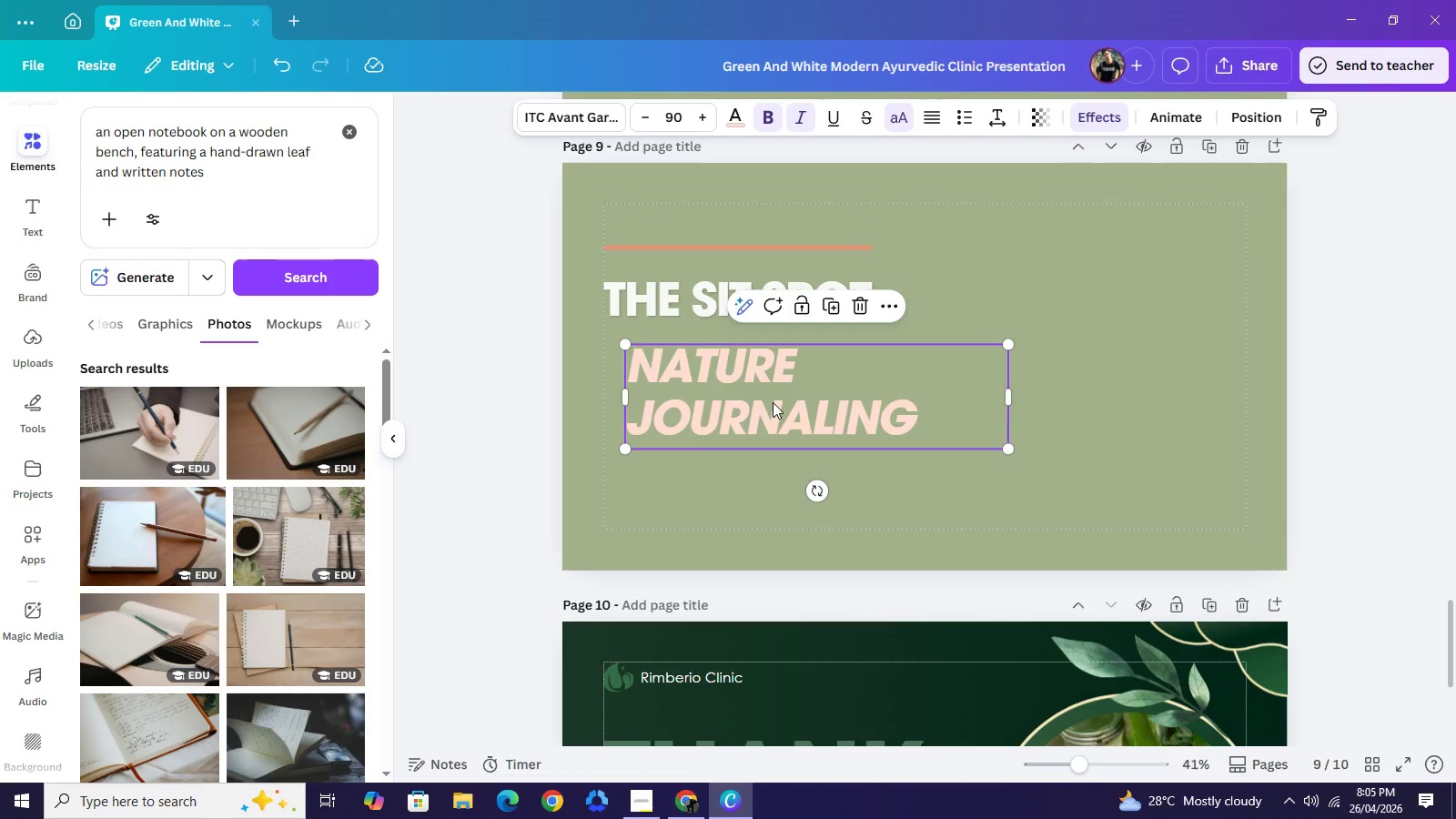 
left_click_drag(start_coordinate=[774, 402], to_coordinate=[739, 415])
 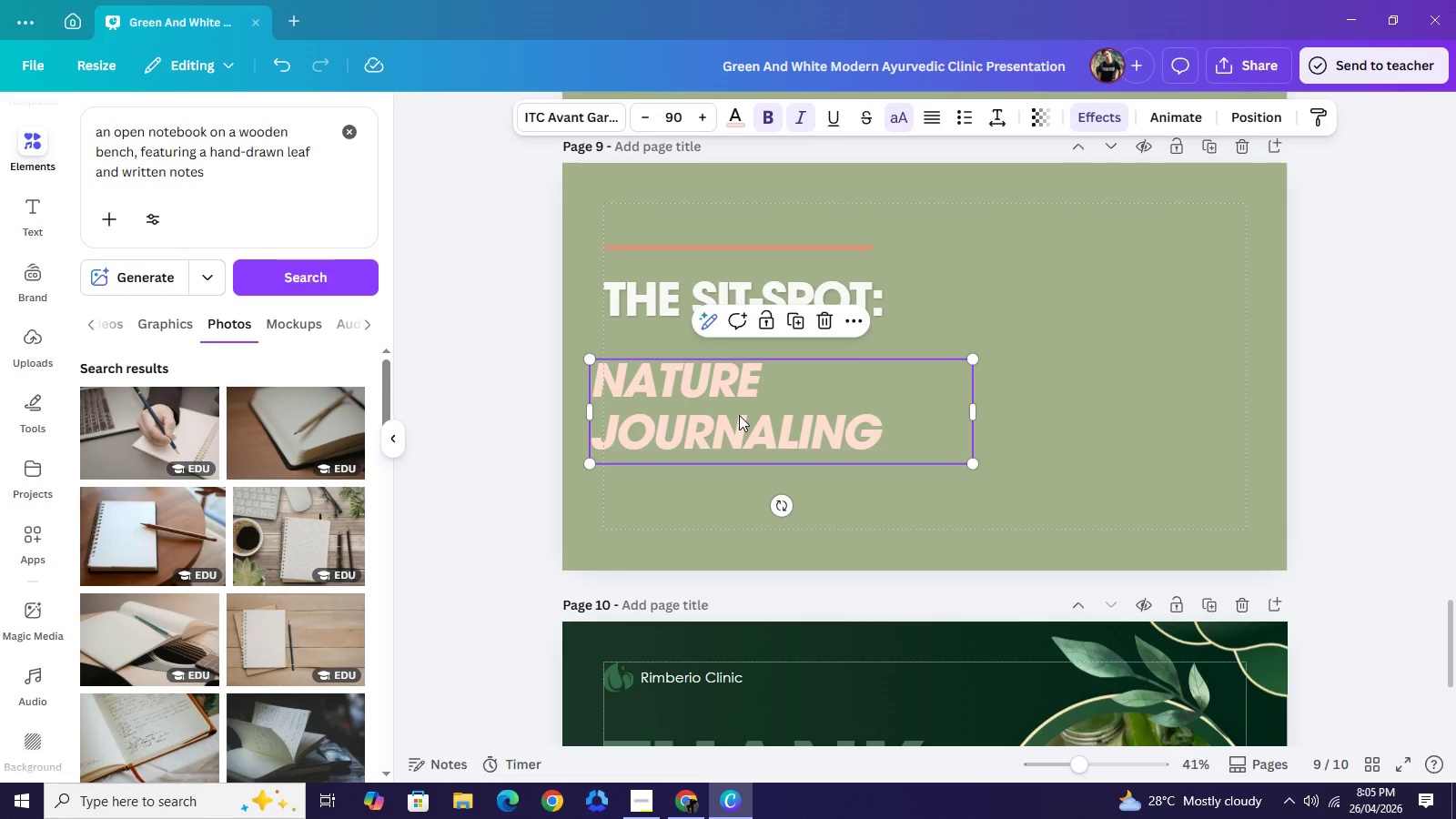 
left_click_drag(start_coordinate=[746, 428], to_coordinate=[761, 398])
 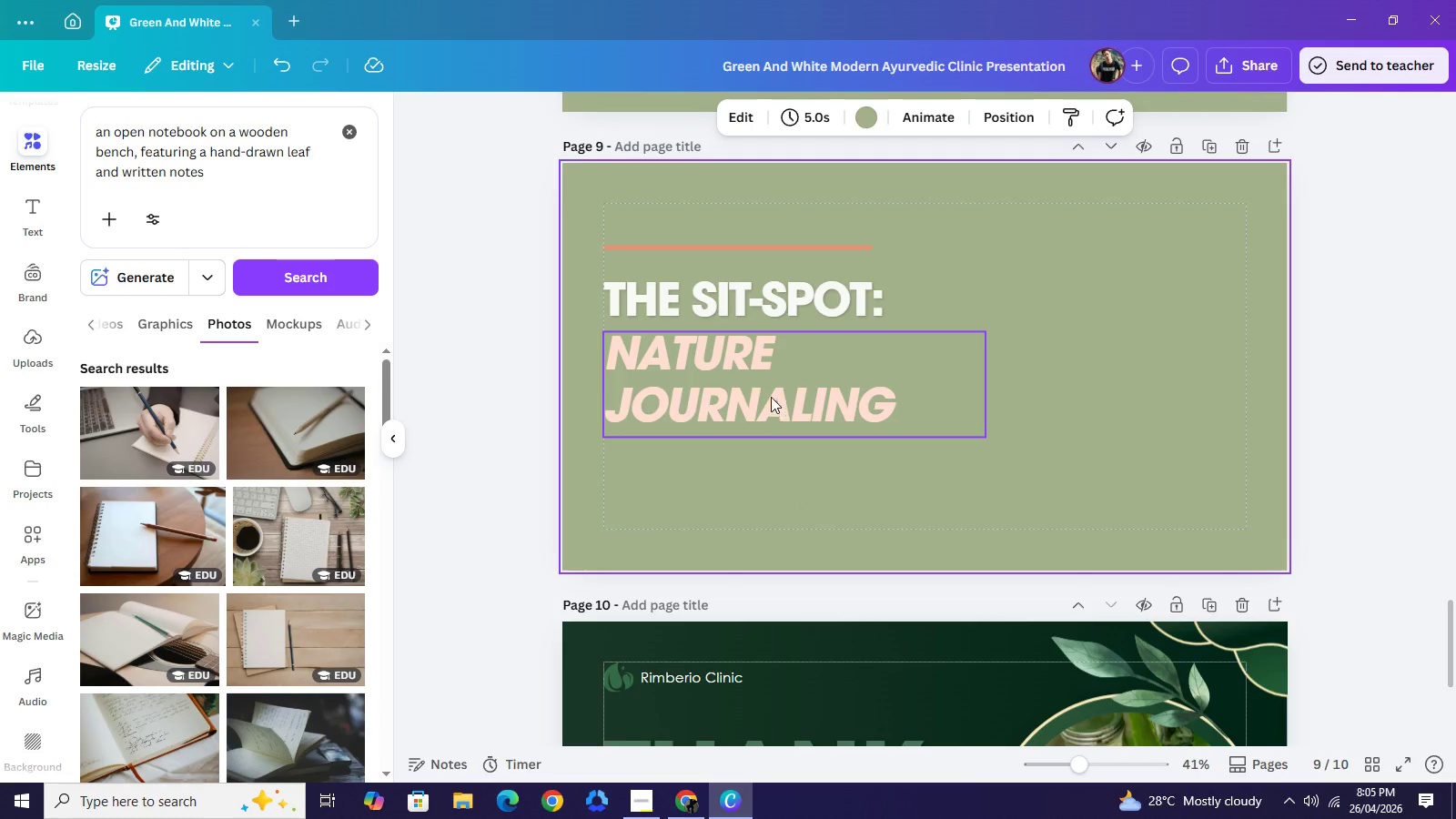 
double_click([768, 391])
 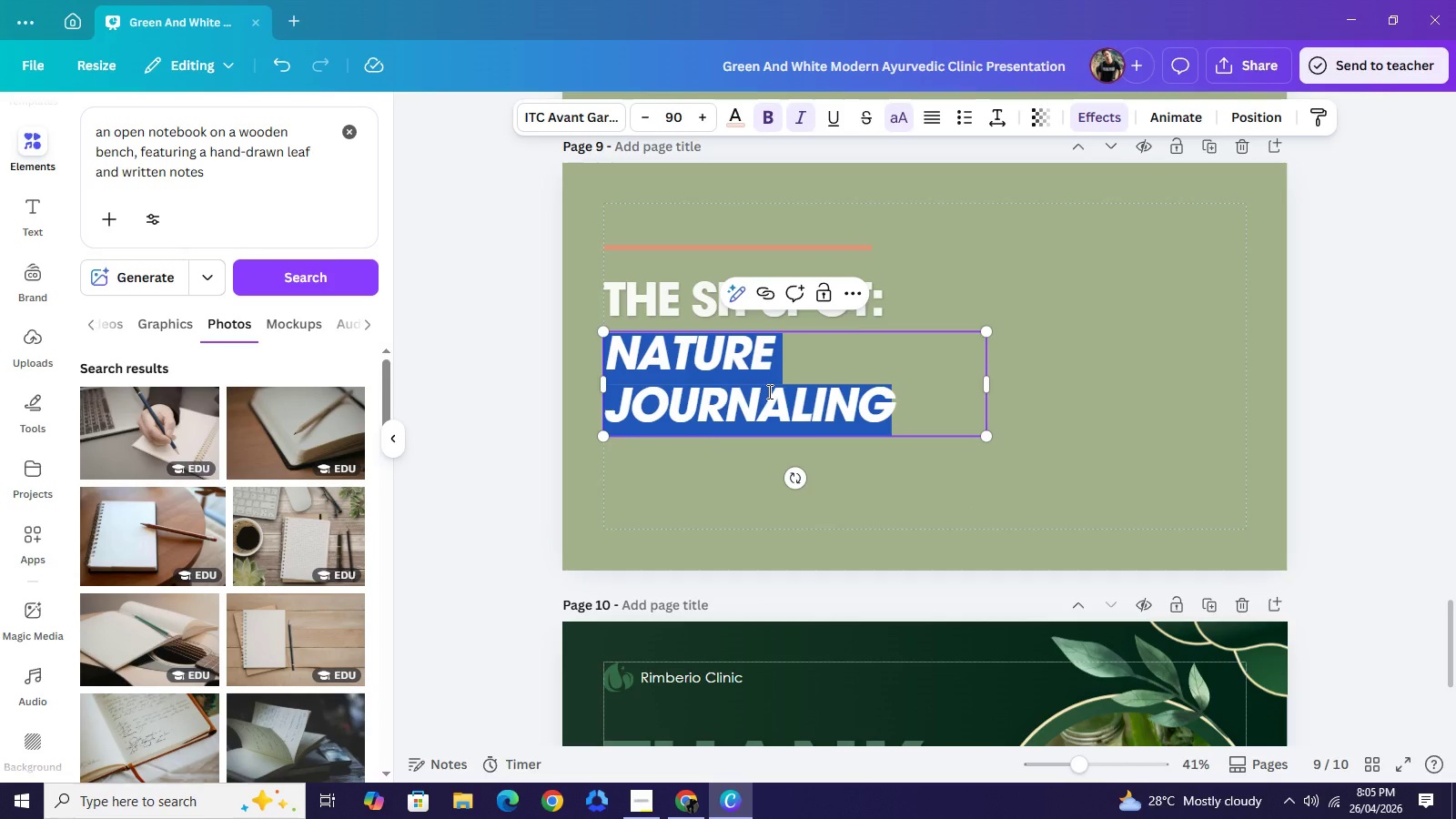 
type(CUKTIVATING)
key(Backspace)
key(Backspace)
key(Backspace)
key(Backspace)
key(Backspace)
key(Backspace)
key(Backspace)
key(Backspace)
key(Backspace)
type(LTIVATING SOLITUDE)
 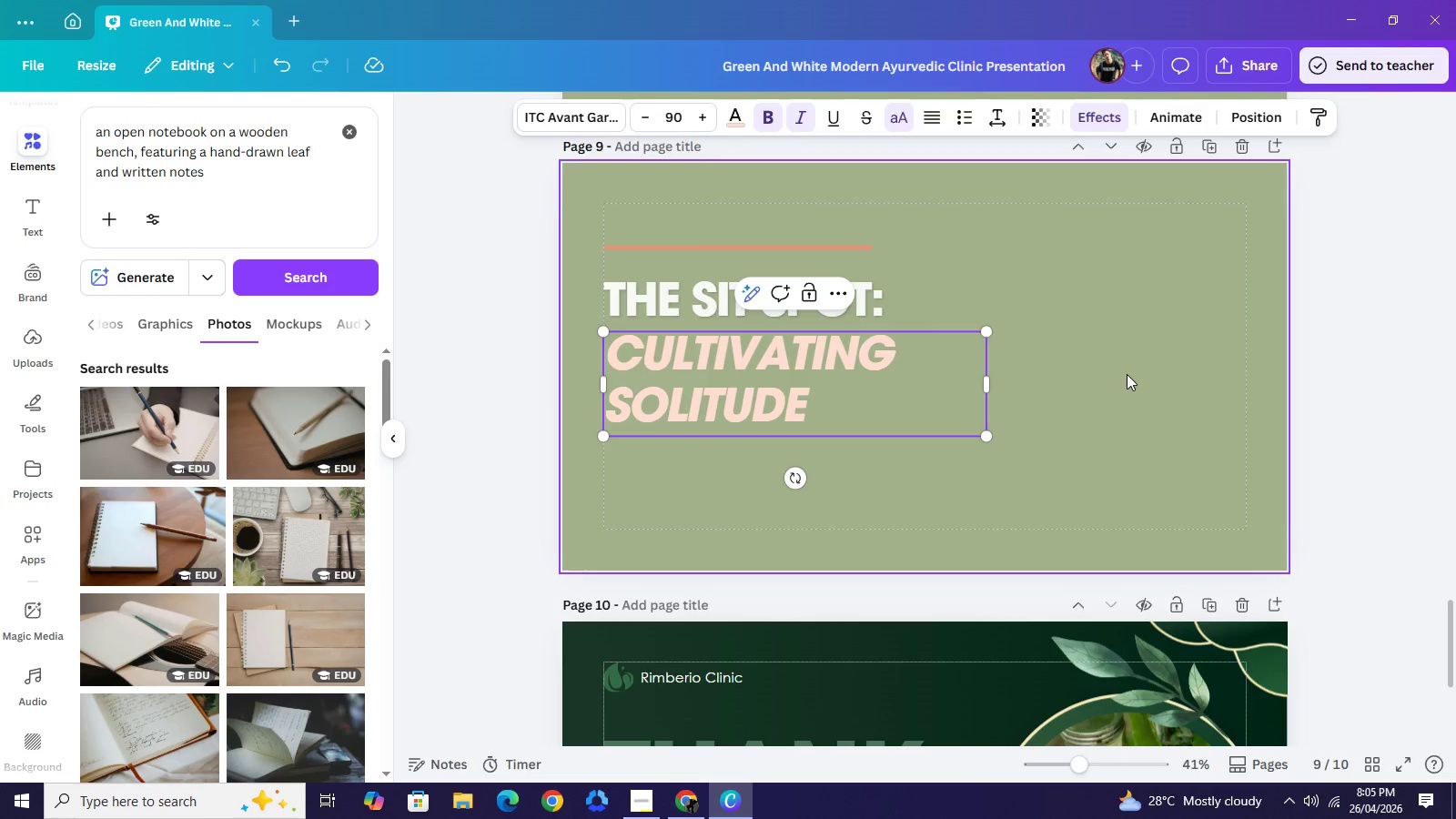 
left_click([1126, 377])
 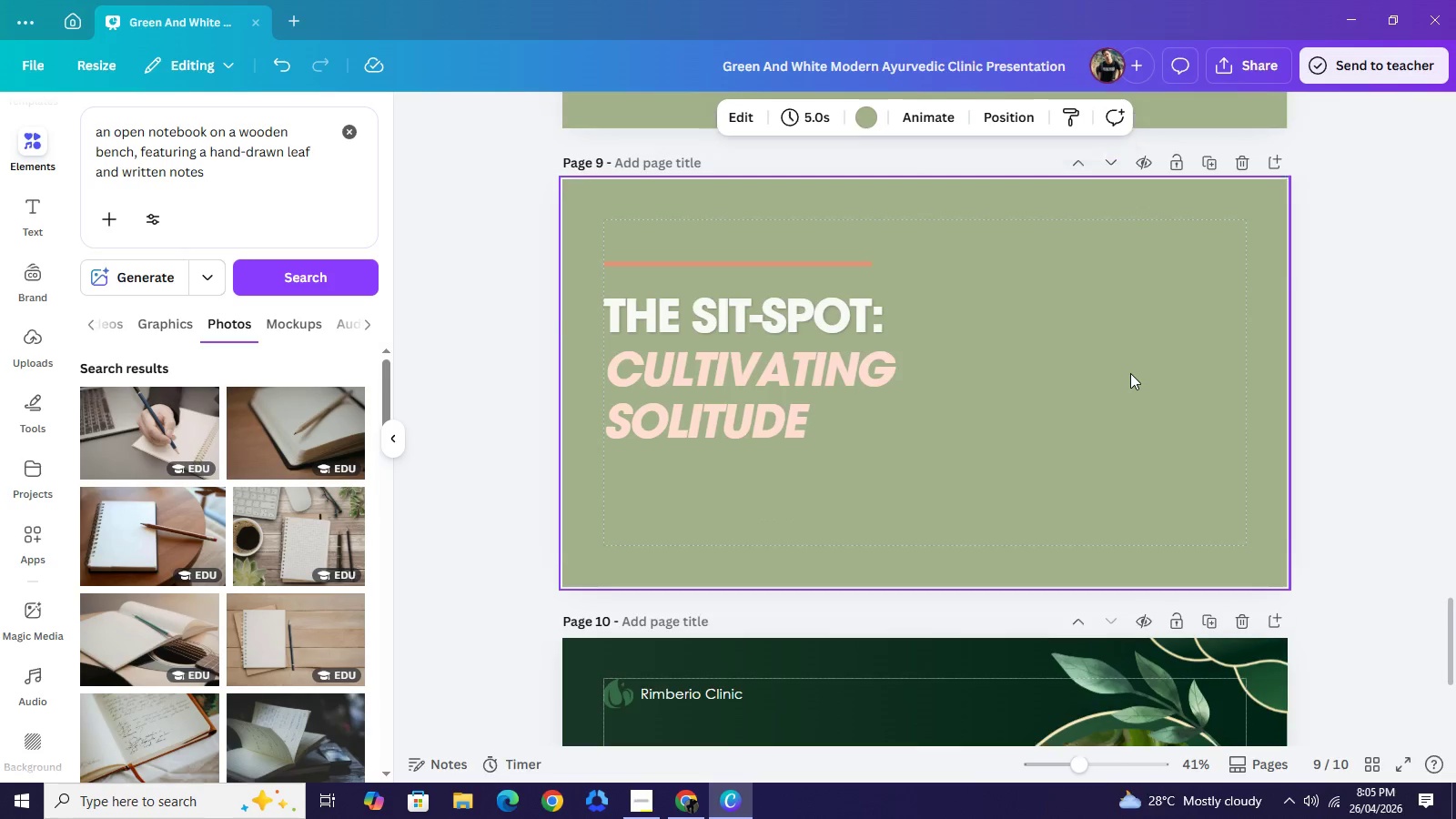 
scroll: coordinate [971, 322], scroll_direction: up, amount: 11.0
 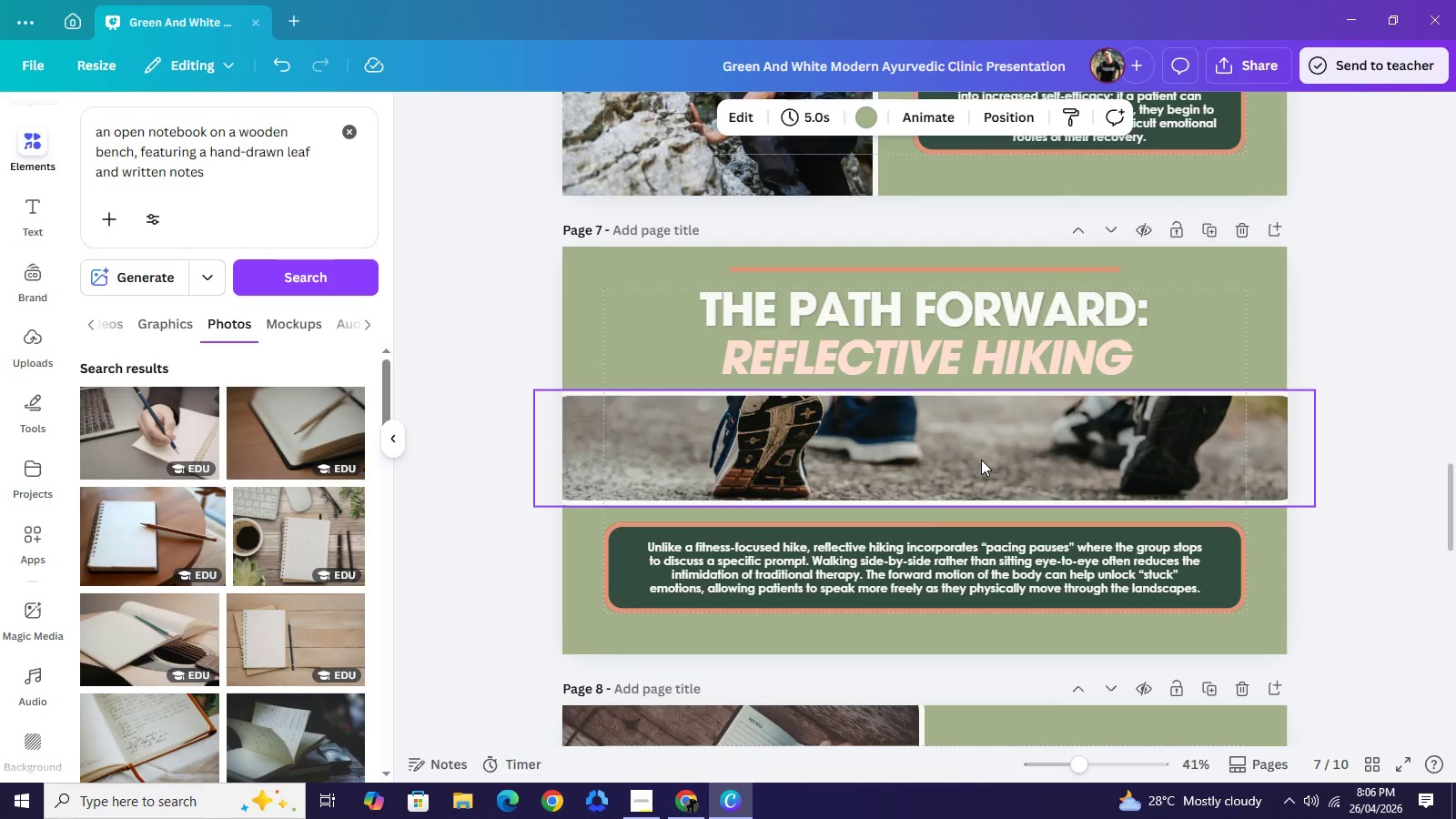 
left_click([981, 460])
 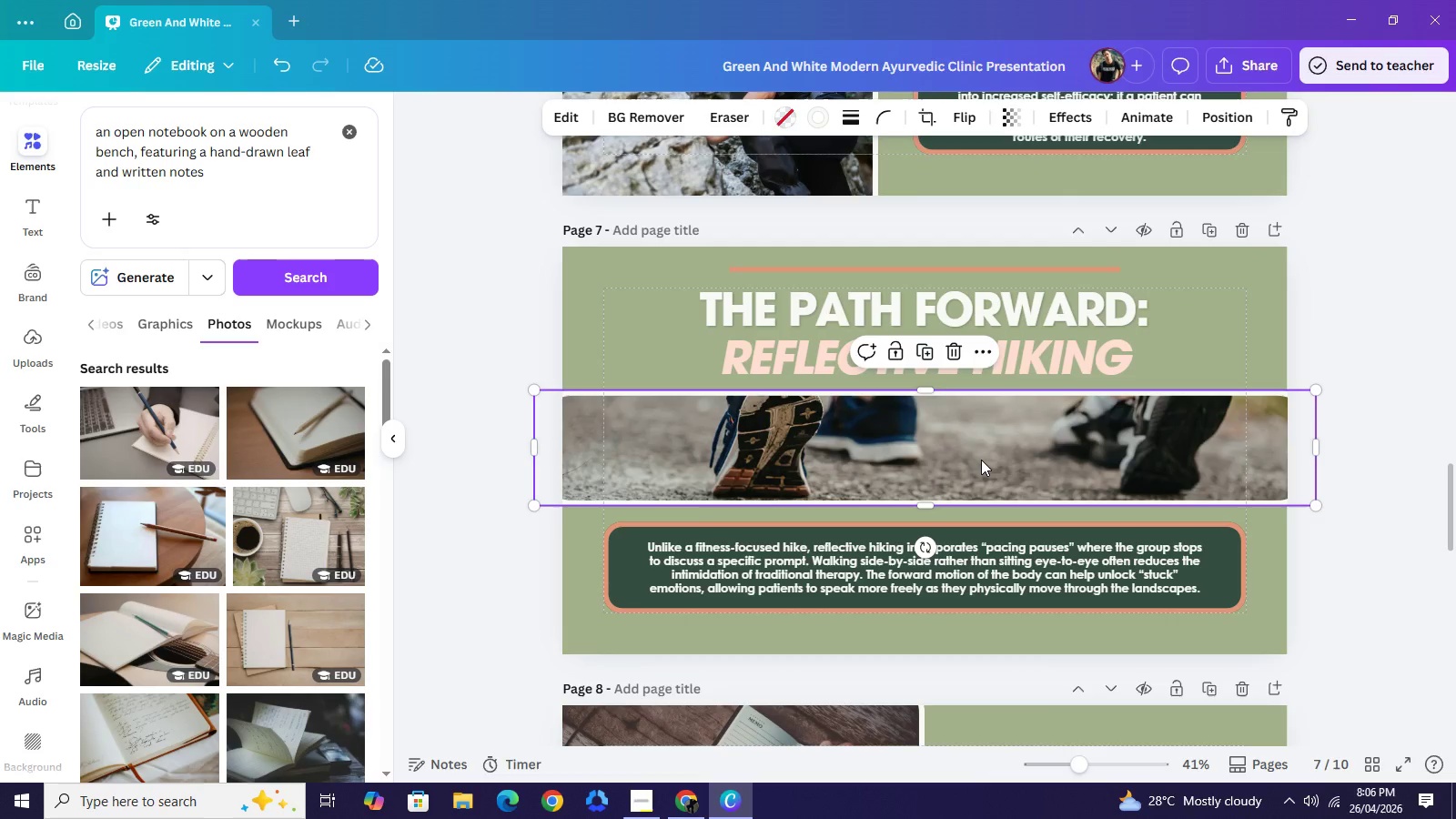 
key(Control+C)
 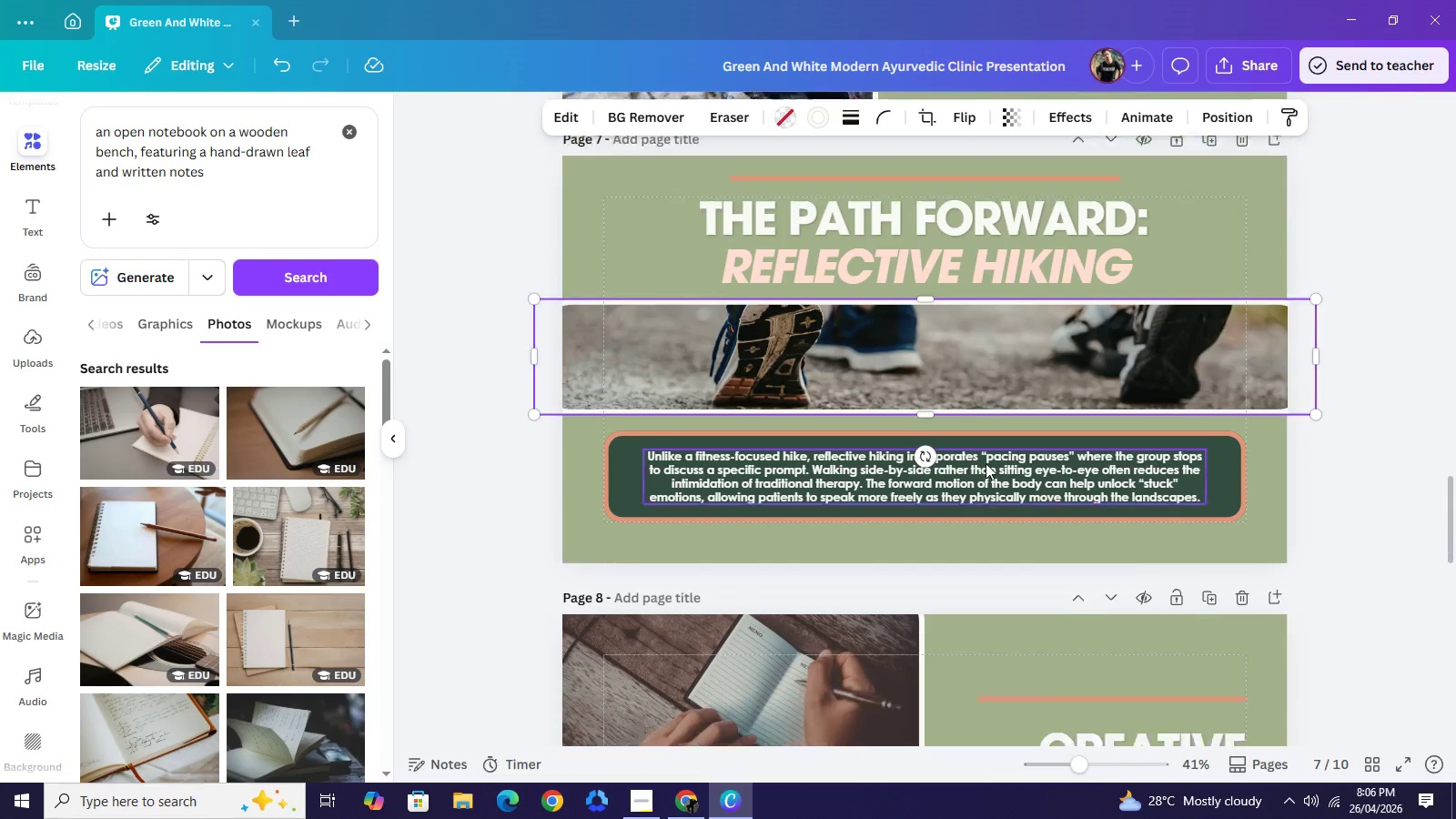 
scroll: coordinate [992, 470], scroll_direction: down, amount: 7.0
 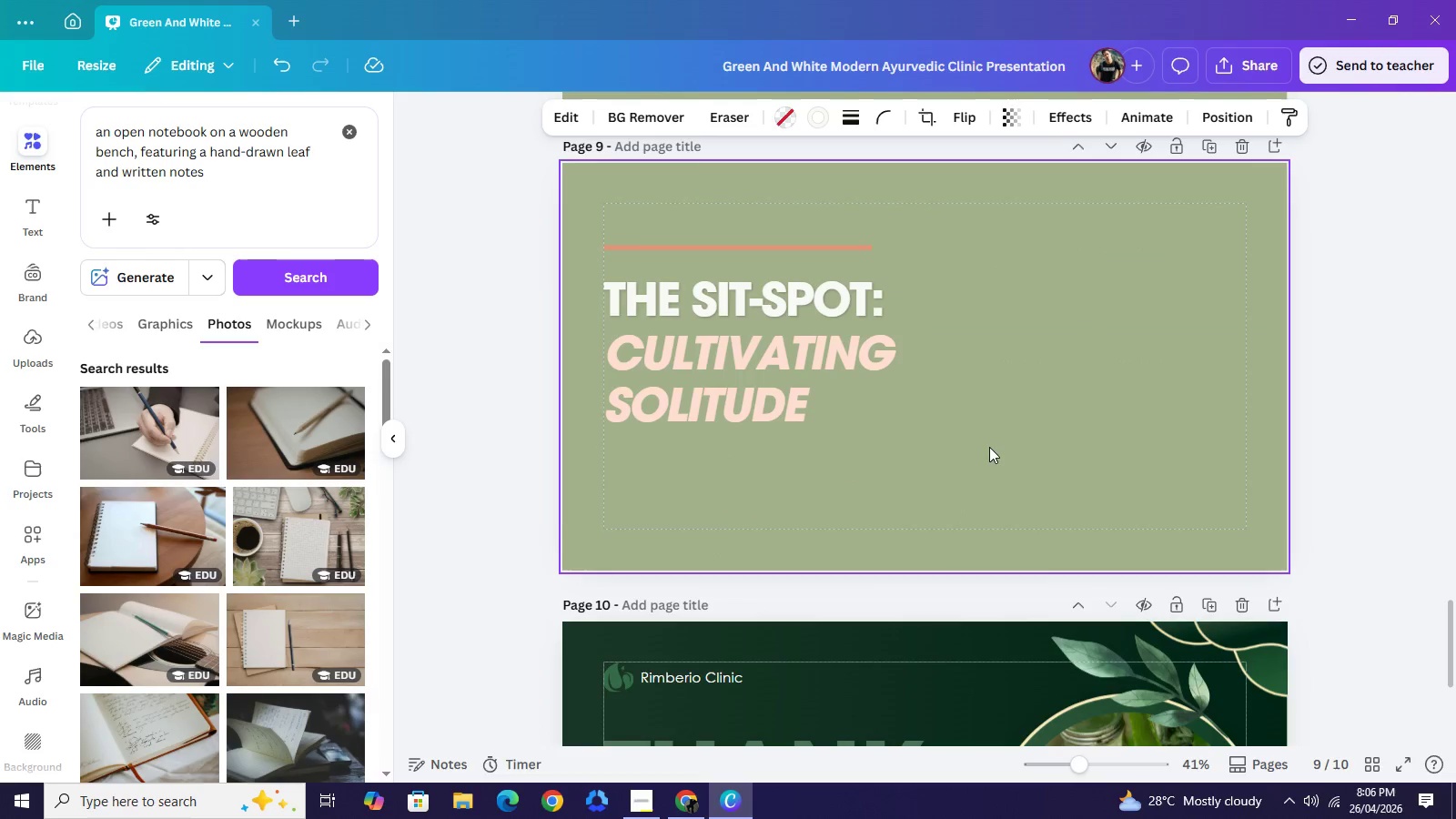 
key(Control+V)
 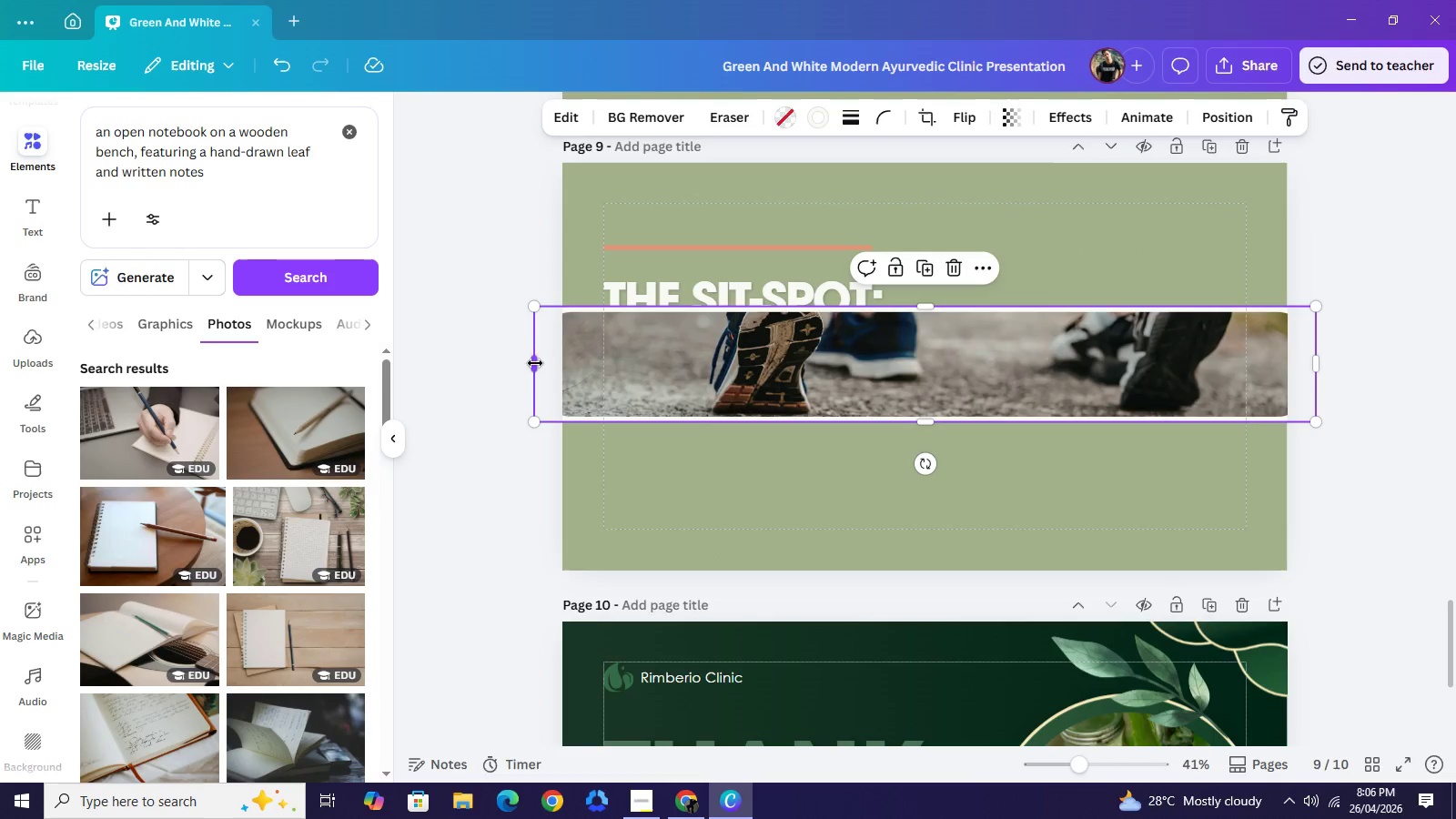 
left_click_drag(start_coordinate=[535, 363], to_coordinate=[933, 385])
 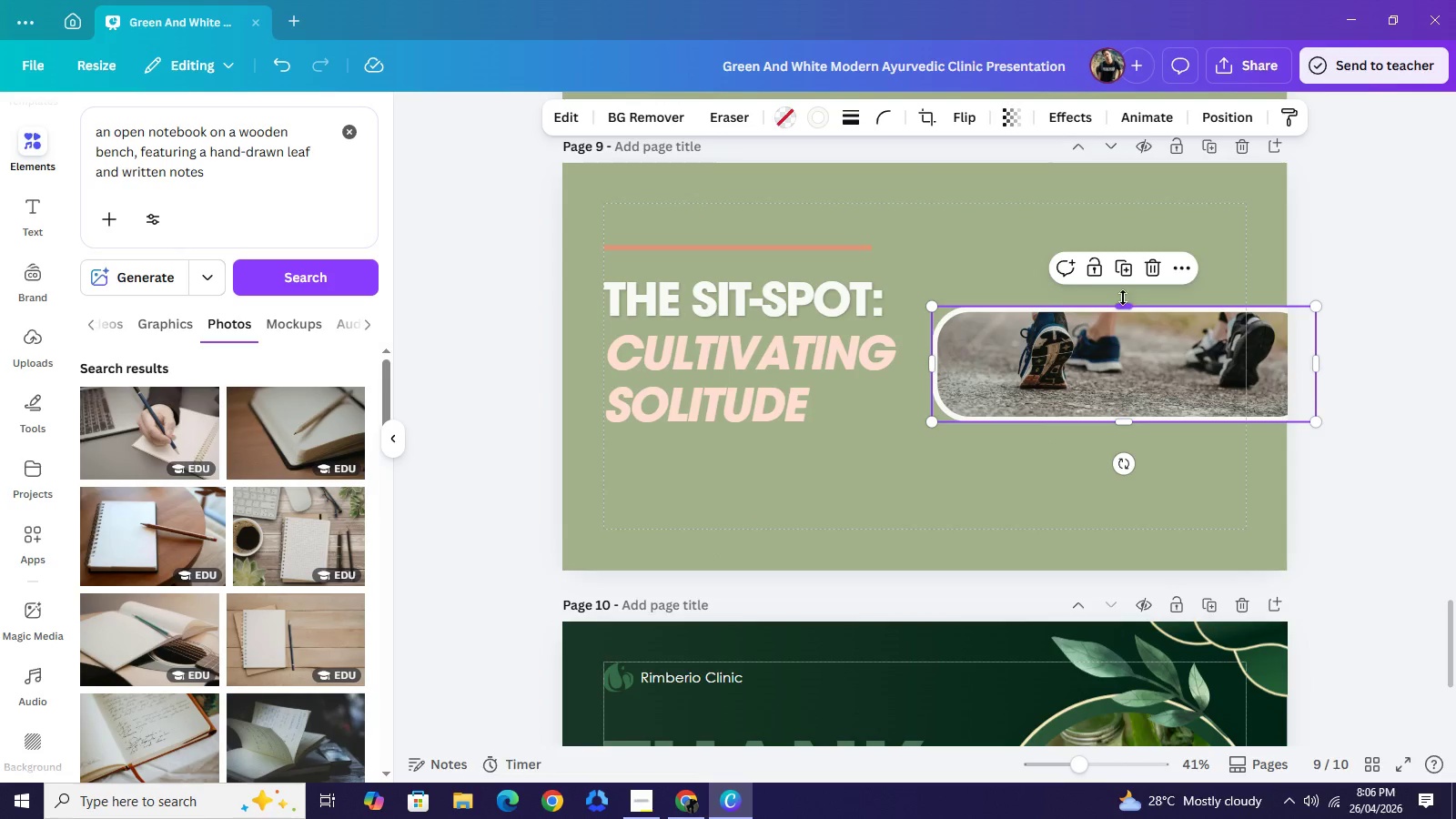 
left_click_drag(start_coordinate=[1126, 303], to_coordinate=[1113, 242])
 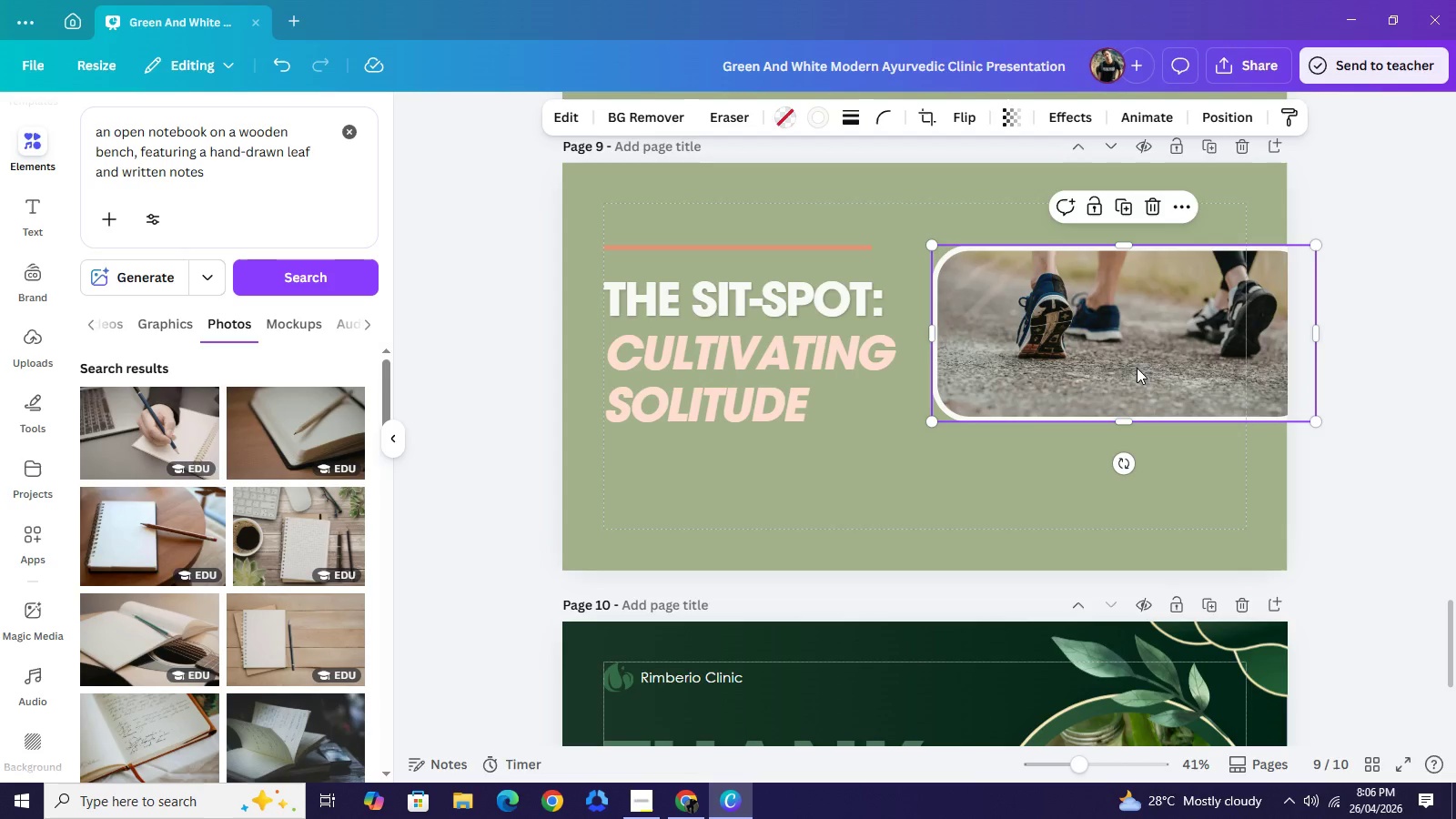 
wait(5.64)
 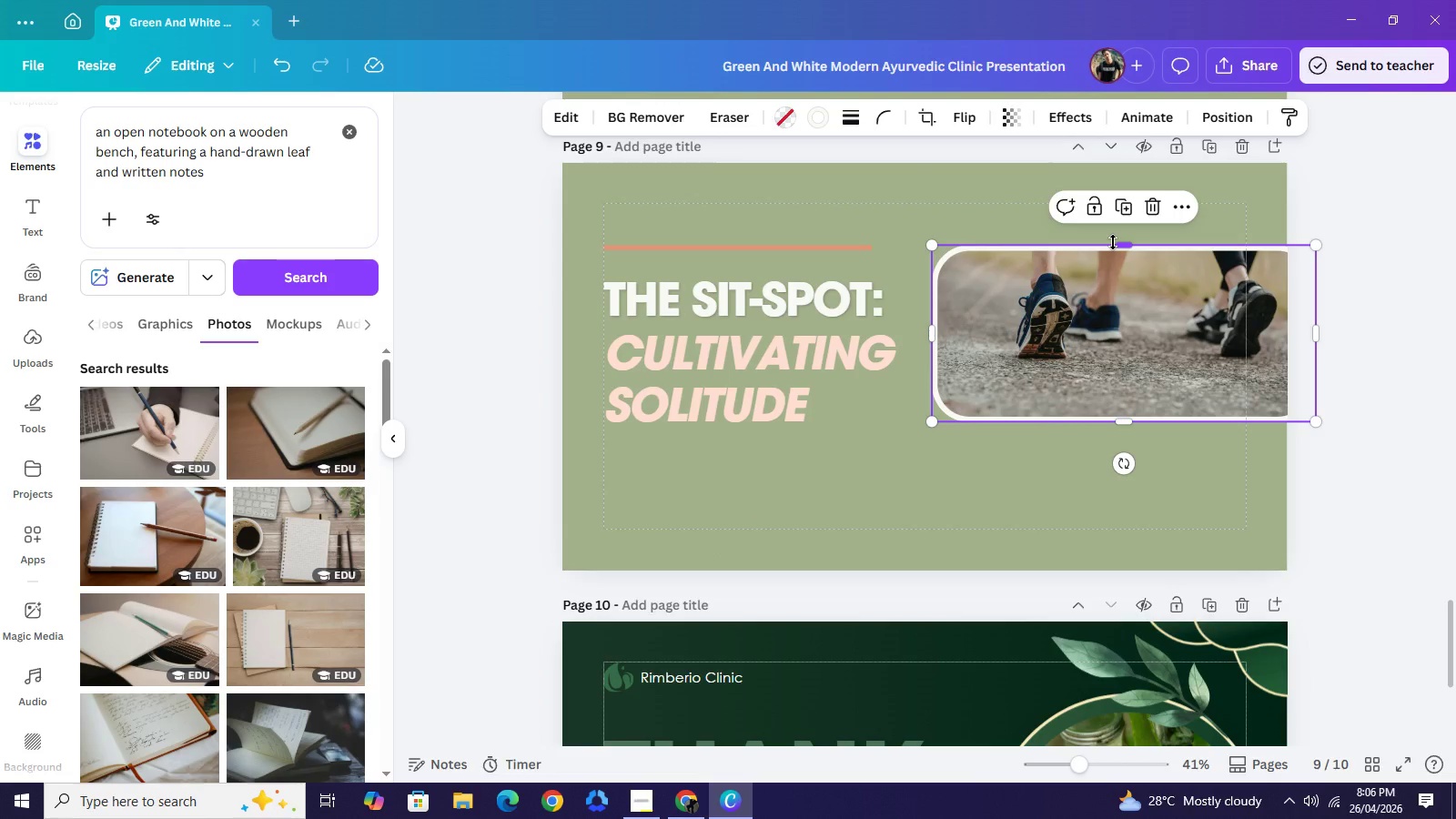 
left_click_drag(start_coordinate=[1125, 426], to_coordinate=[1146, 455])
 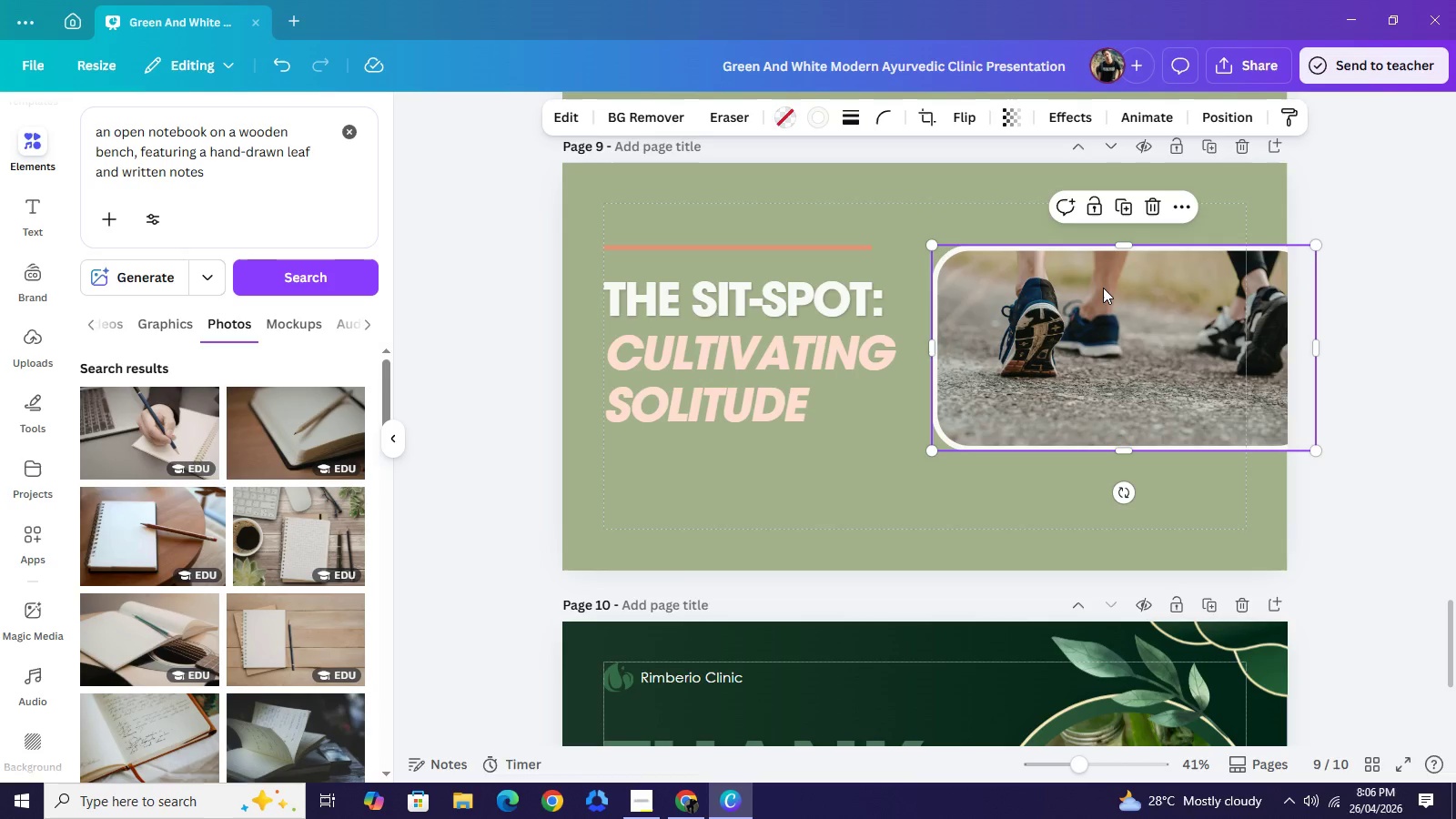 
scroll: coordinate [1104, 303], scroll_direction: up, amount: 5.0
 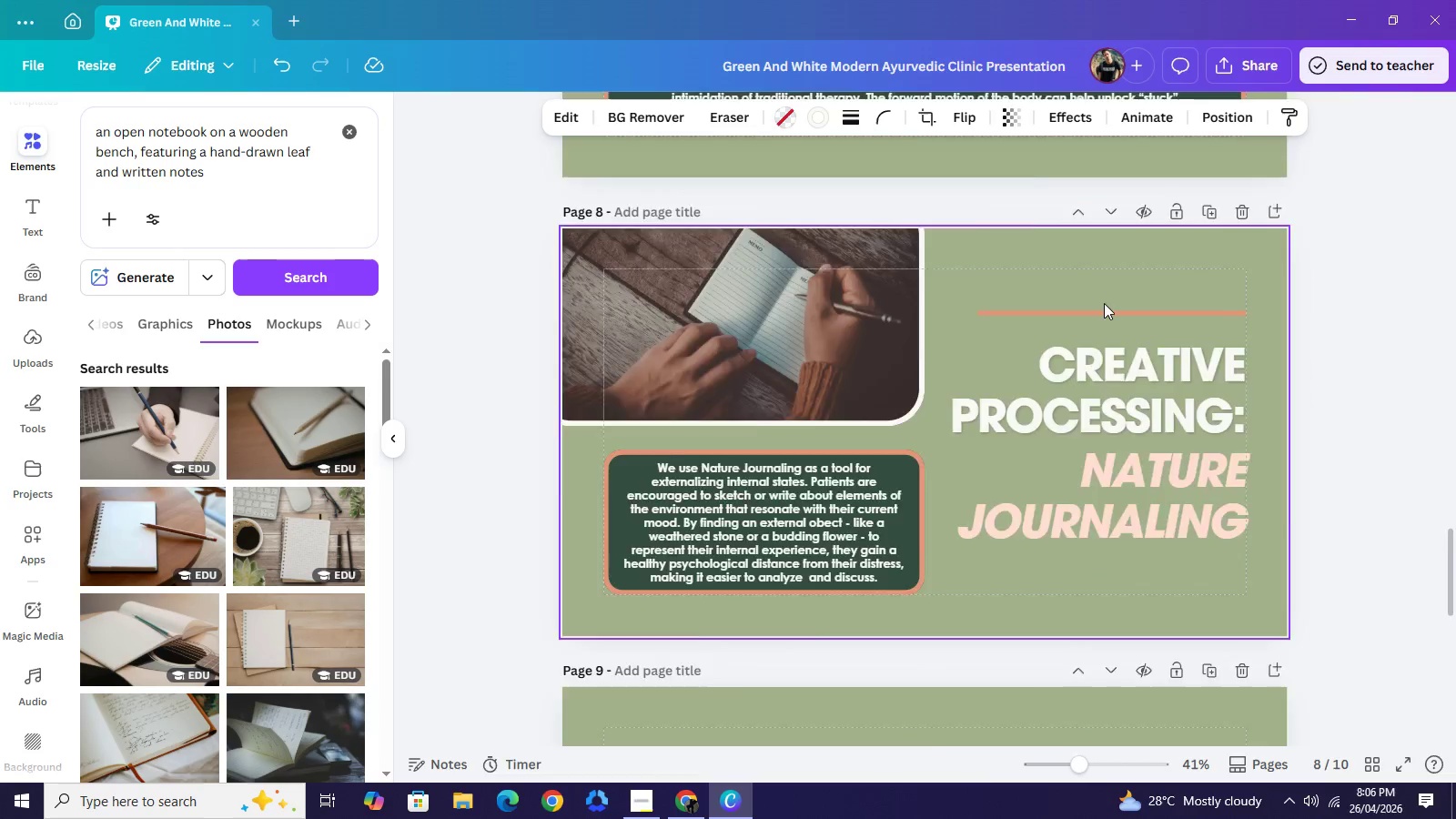 
scroll: coordinate [1124, 409], scroll_direction: down, amount: 6.0
 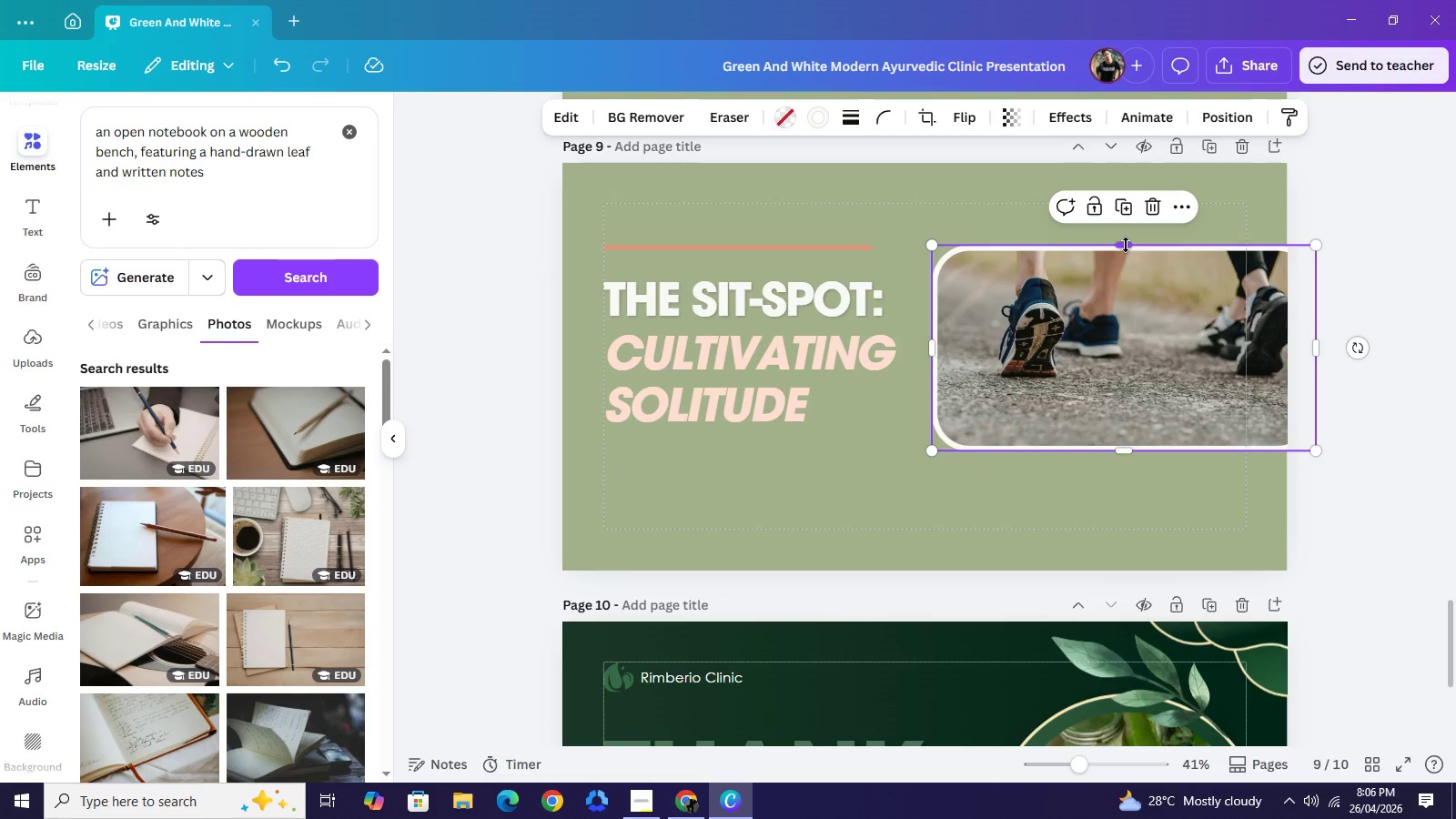 
left_click_drag(start_coordinate=[1126, 245], to_coordinate=[1138, 200])
 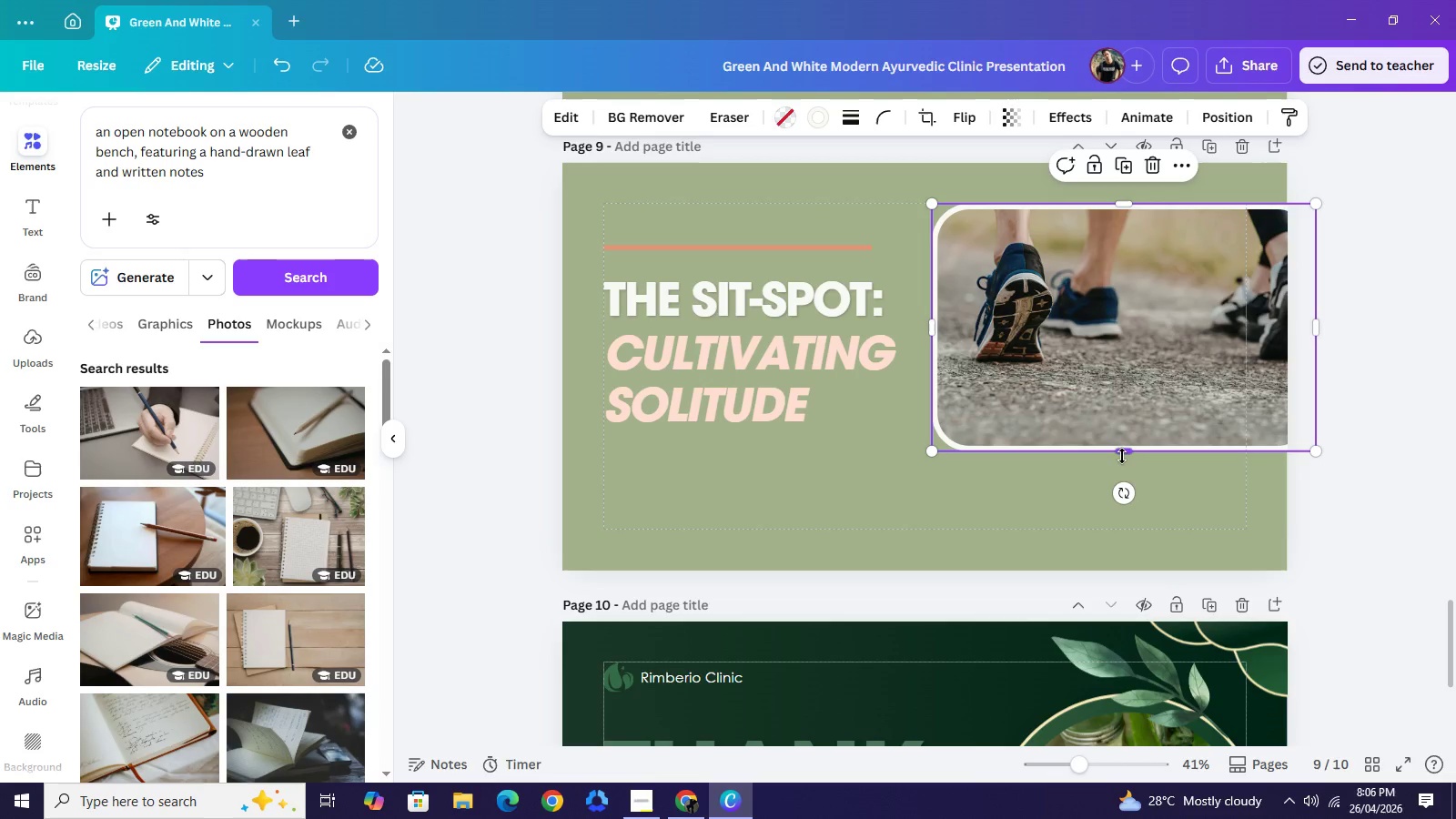 
left_click_drag(start_coordinate=[1122, 456], to_coordinate=[1126, 441])
 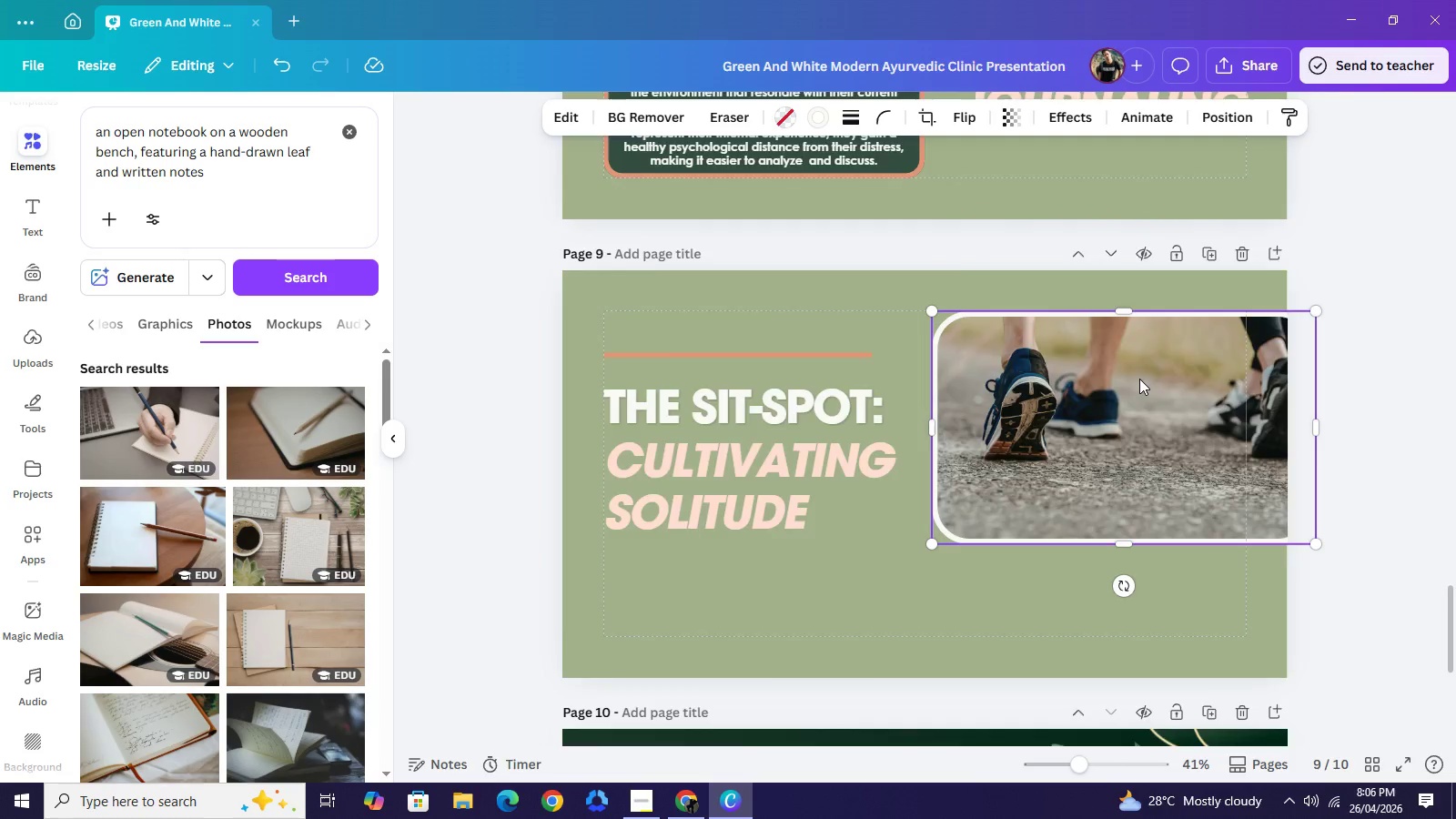 
scroll: coordinate [1139, 379], scroll_direction: up, amount: 10.0
 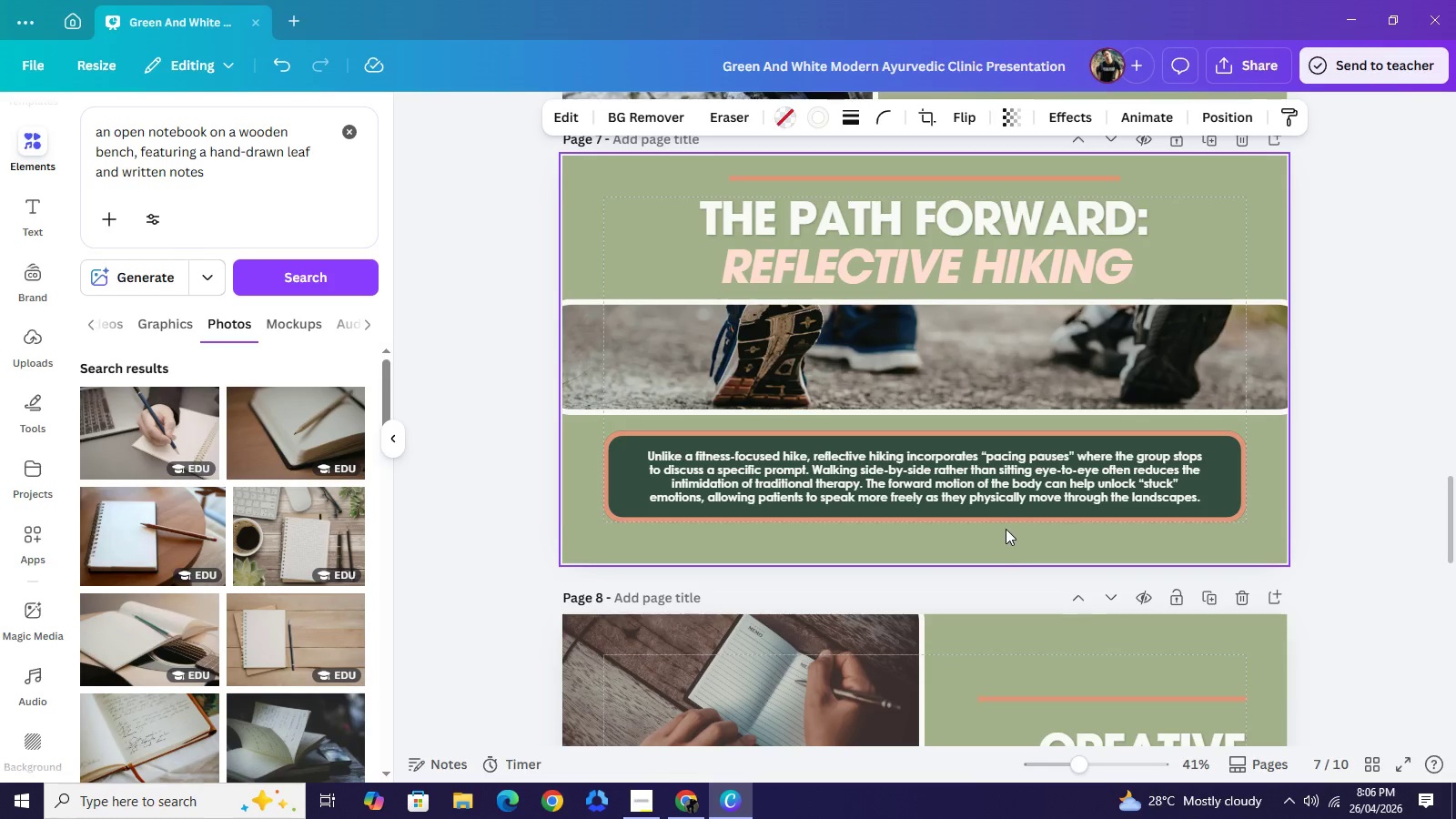 
left_click_drag(start_coordinate=[1006, 537], to_coordinate=[986, 485])
 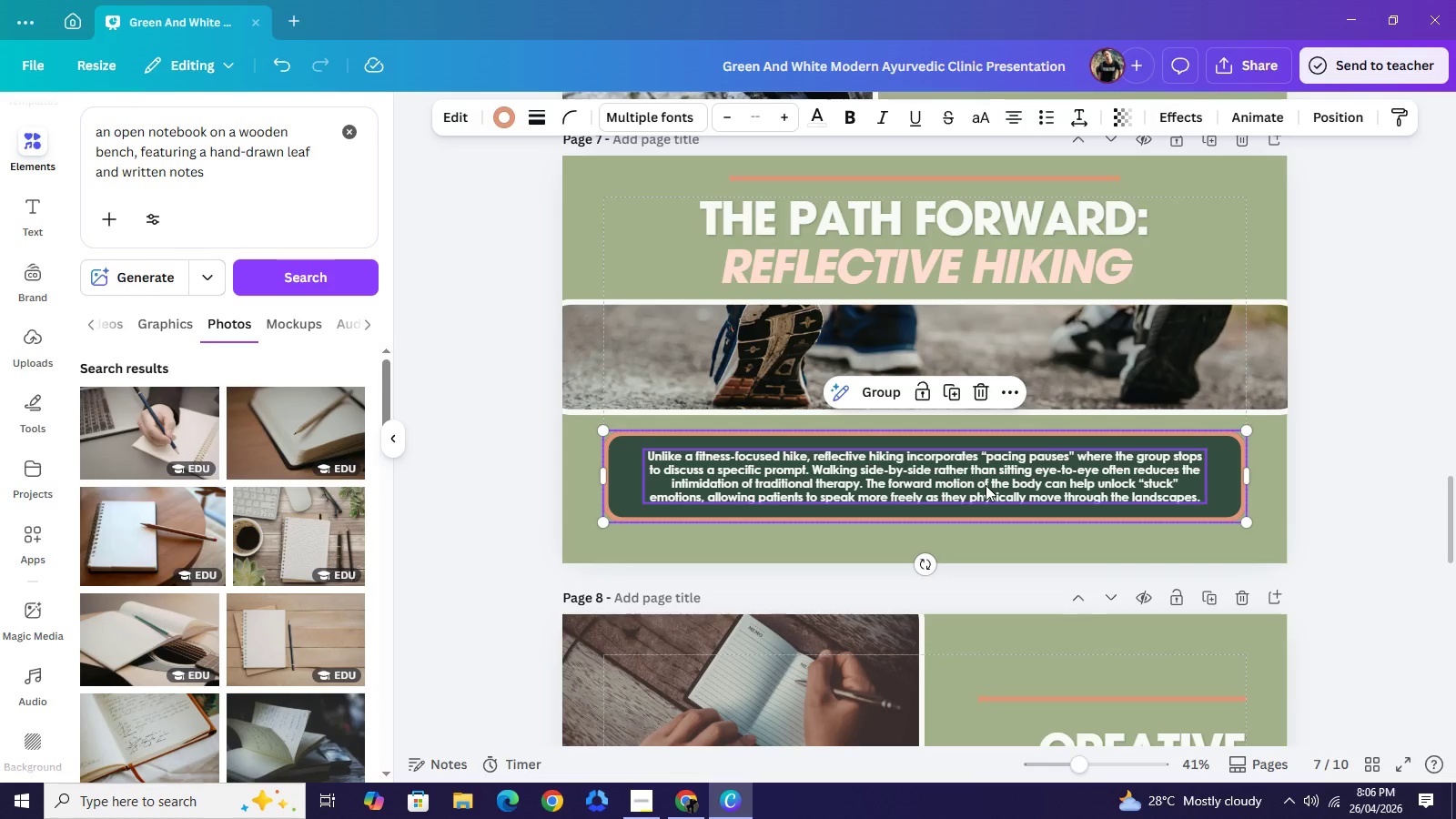 
key(Control+C)
 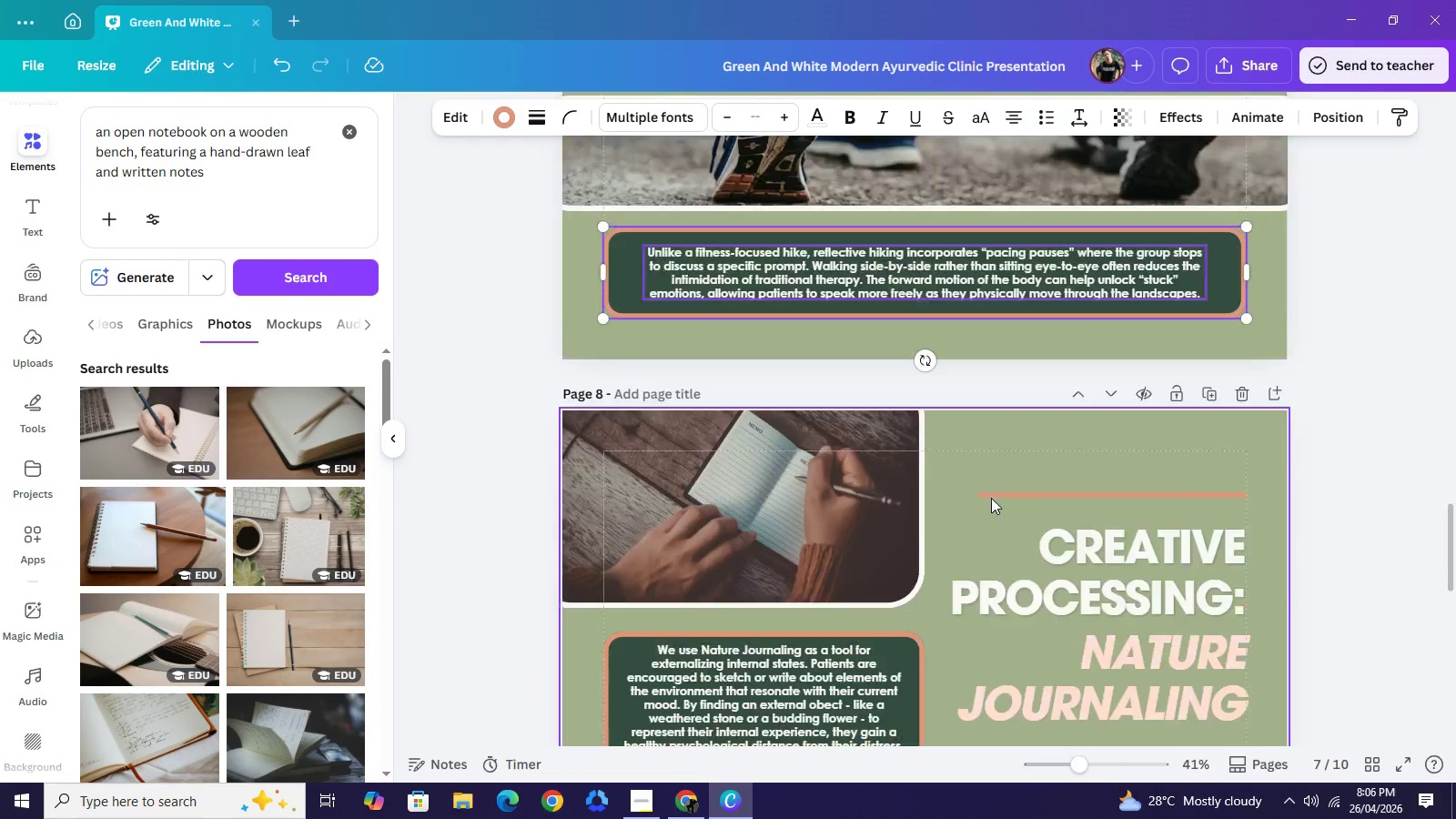 
scroll: coordinate [978, 423], scroll_direction: down, amount: 5.0
 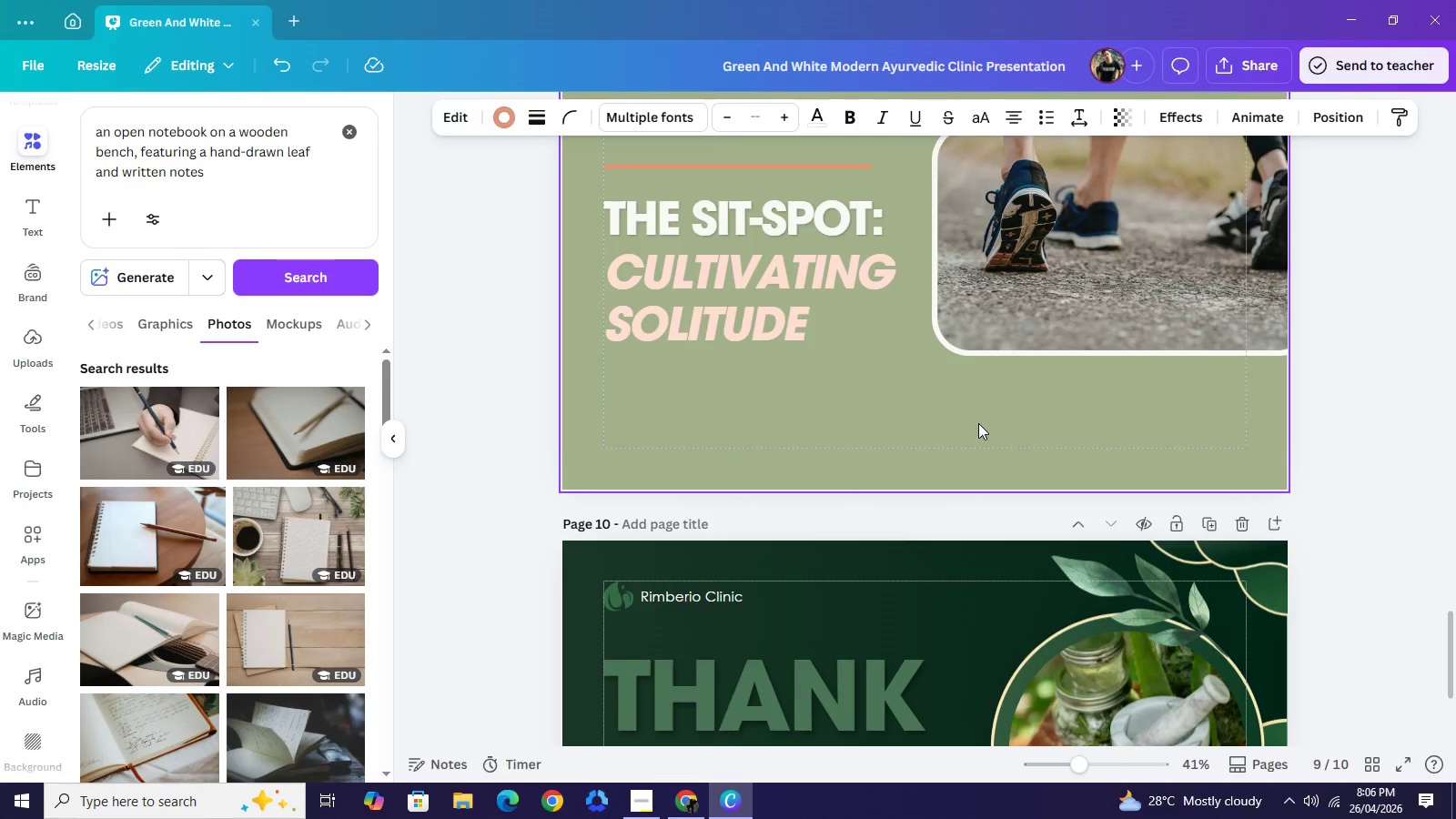 
key(Control+V)
 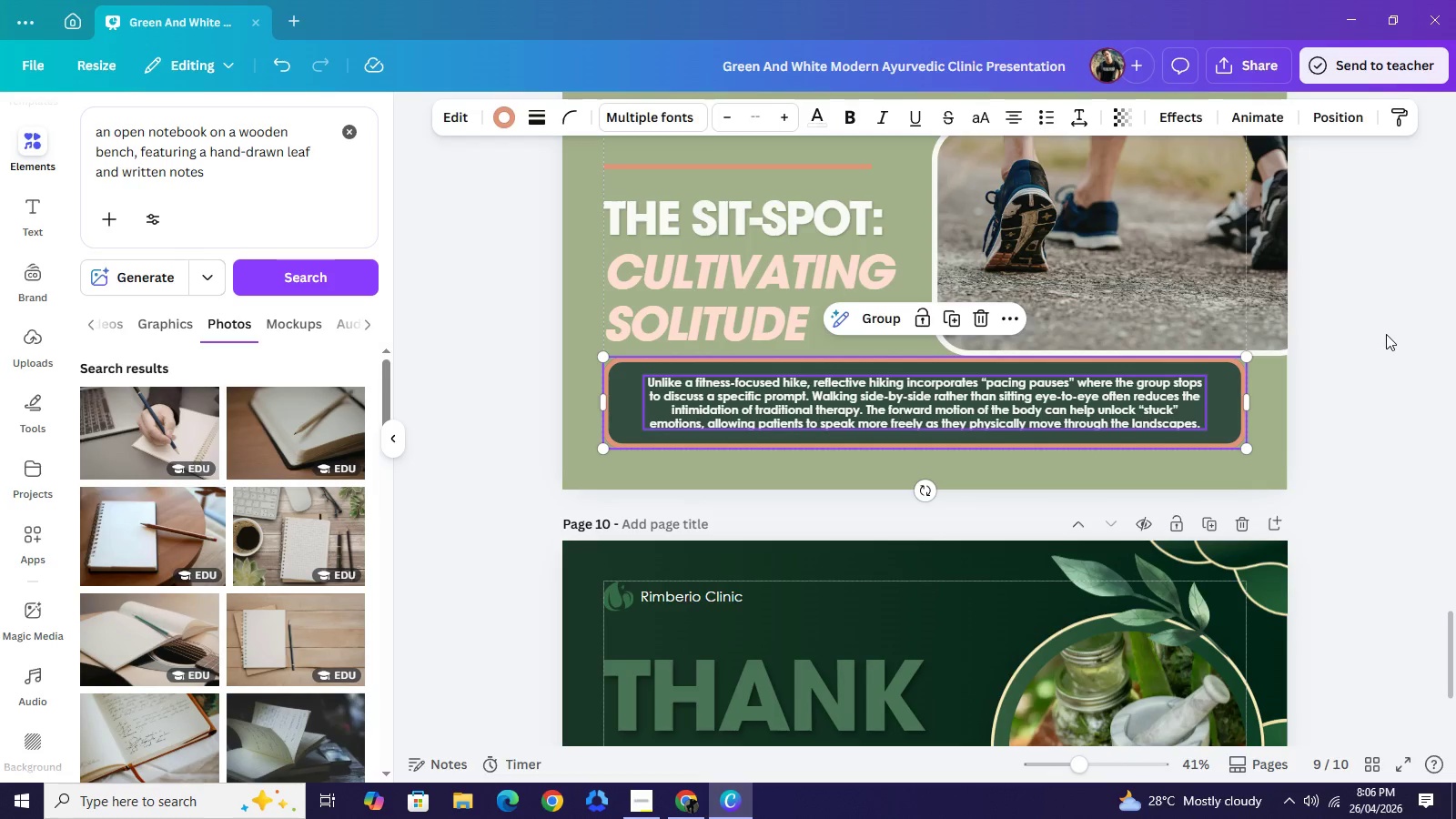 
left_click([1386, 334])
 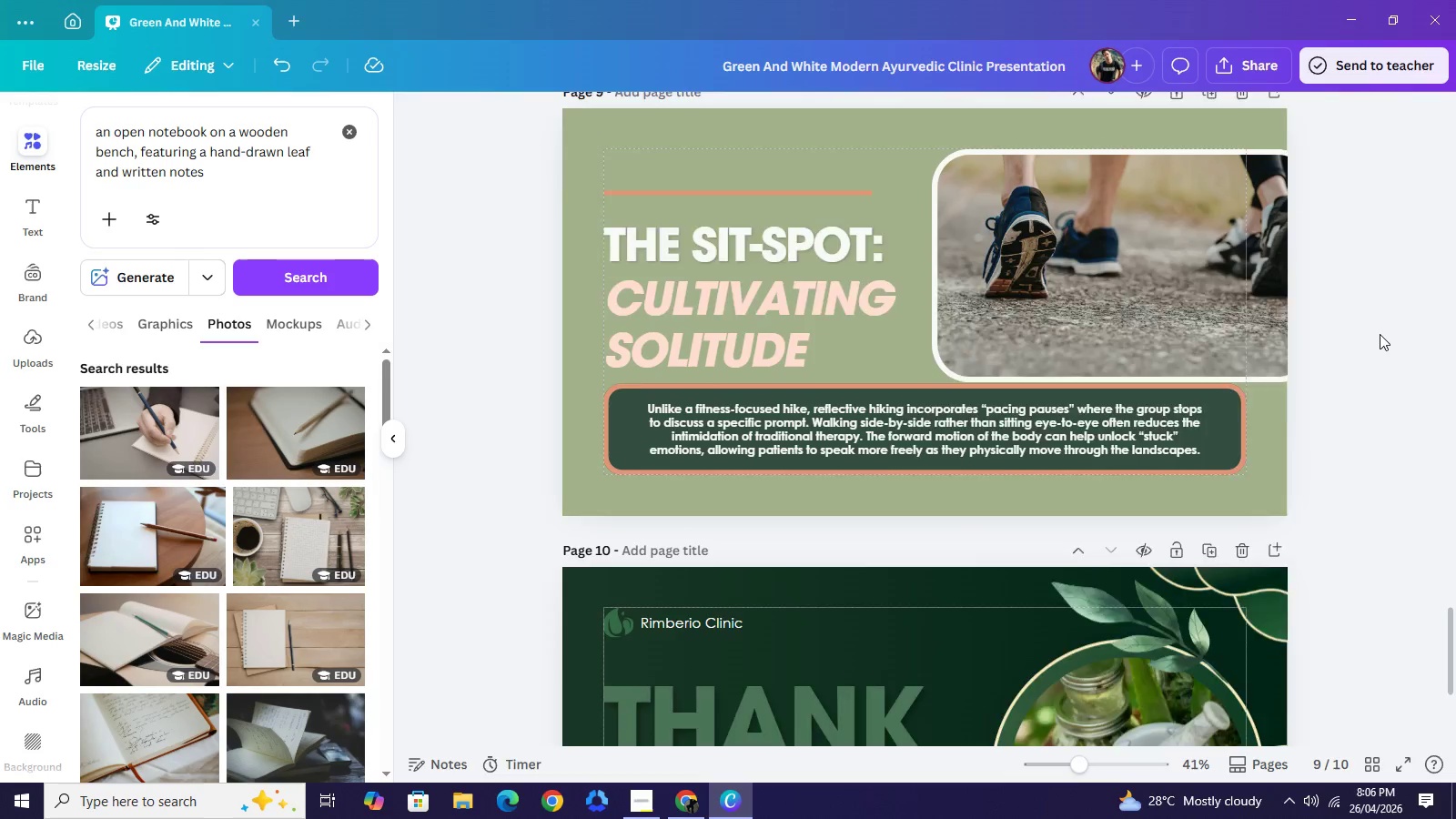 
scroll: coordinate [1380, 334], scroll_direction: up, amount: 1.0
 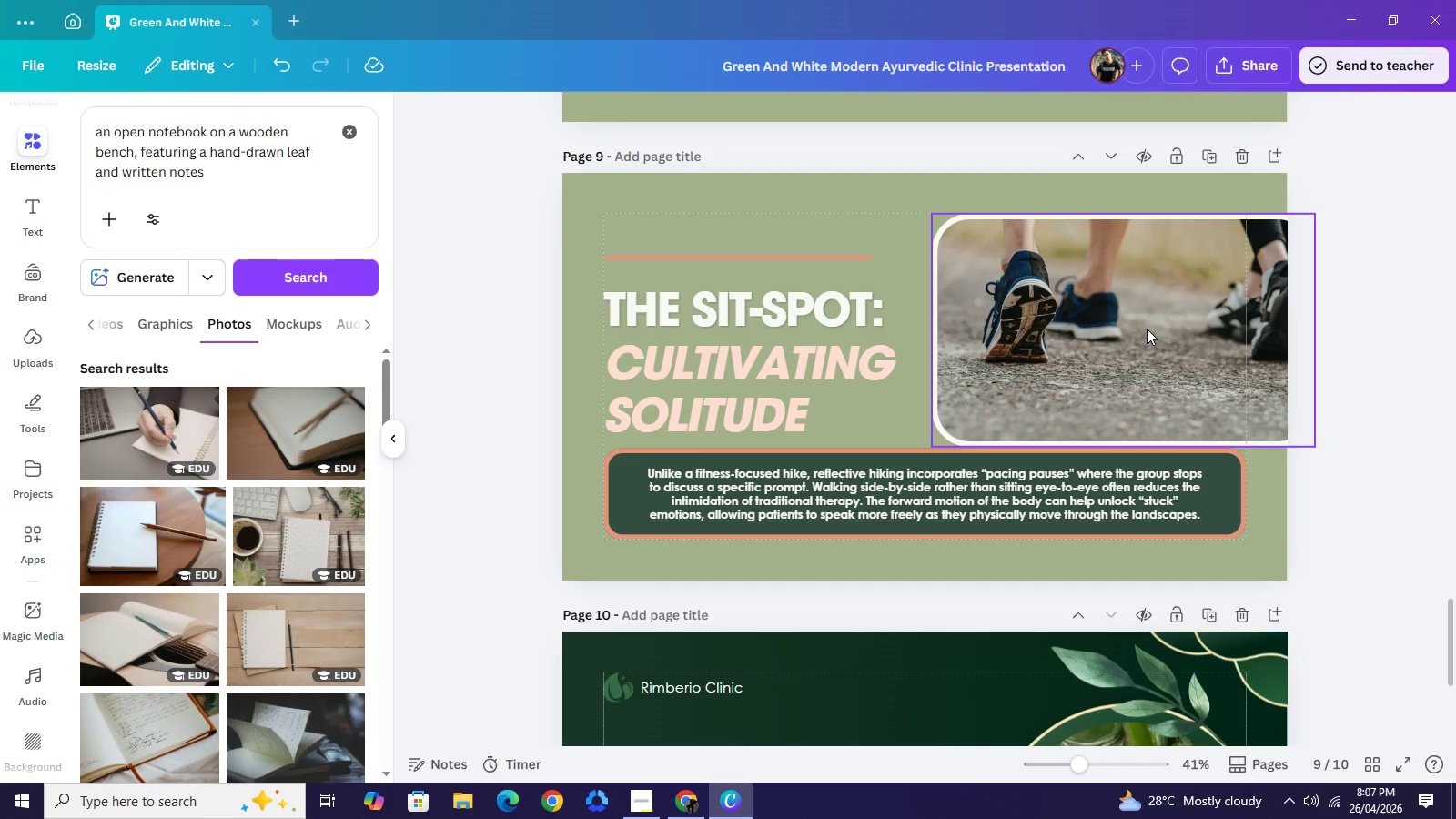 
wait(10.72)
 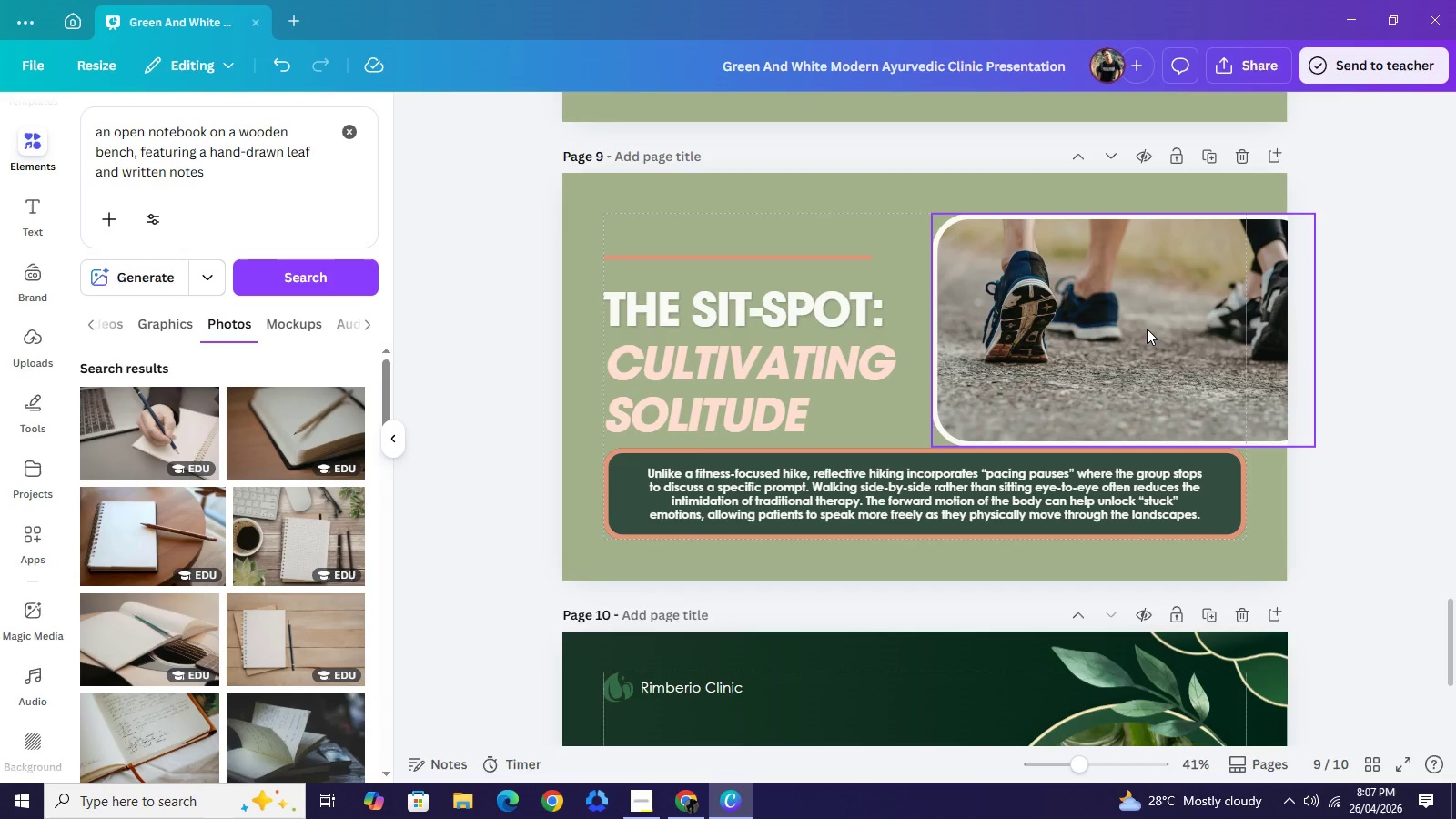 
left_click_drag(start_coordinate=[546, 228], to_coordinate=[781, 388])
 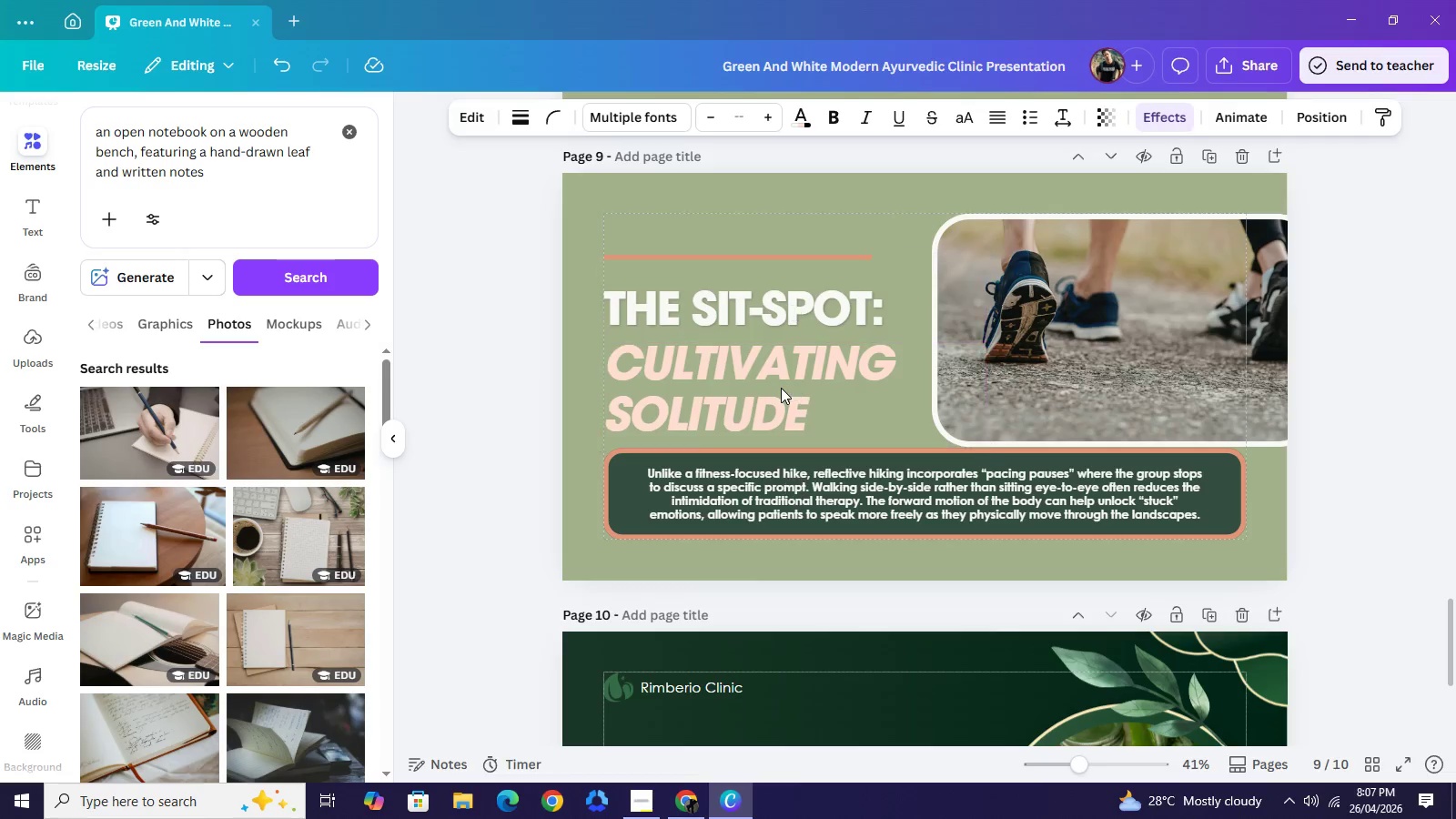 
hold_key(key=ArrowUp, duration=1.5)
 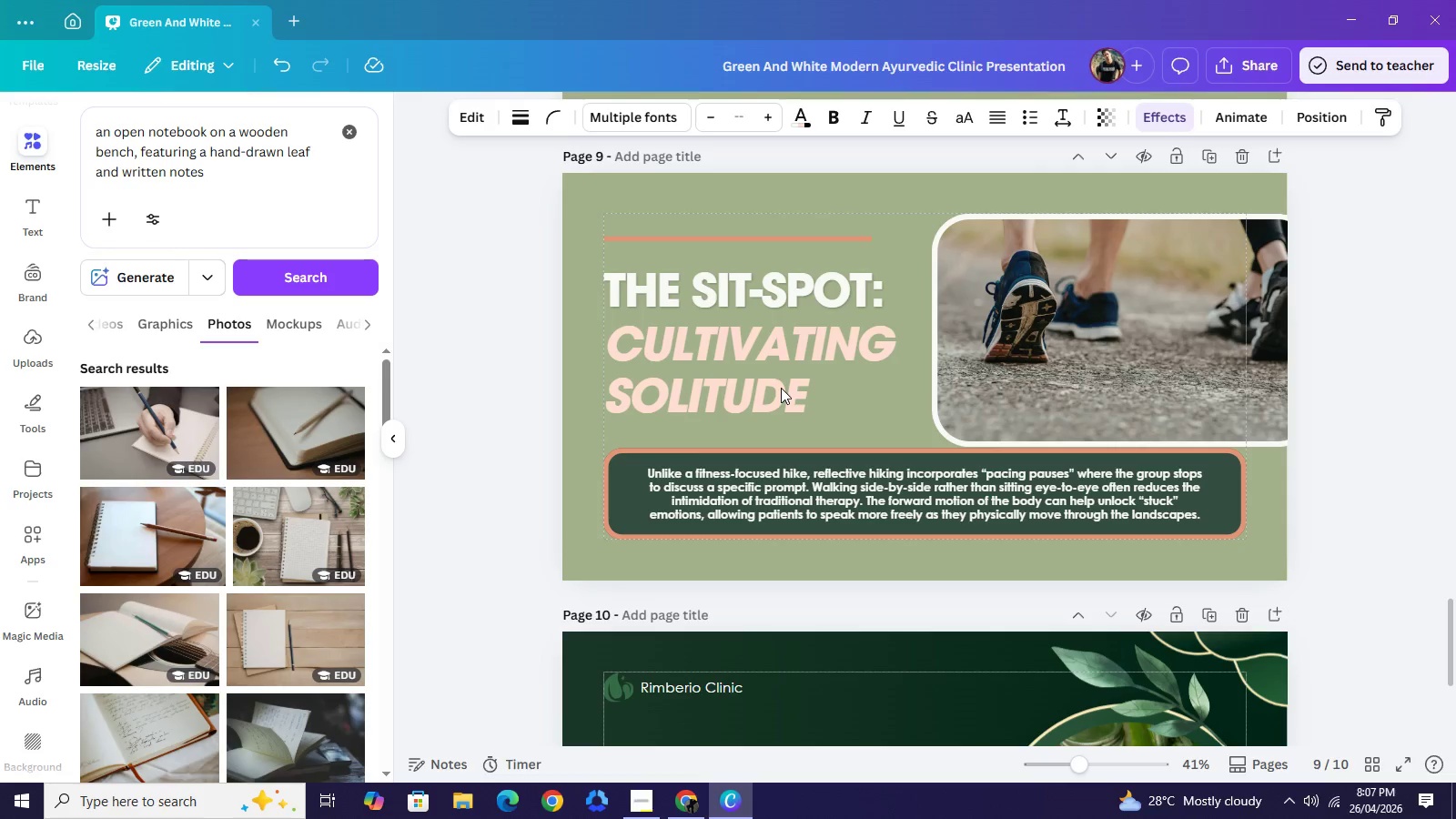 
hold_key(key=ArrowUp, duration=1.5)
 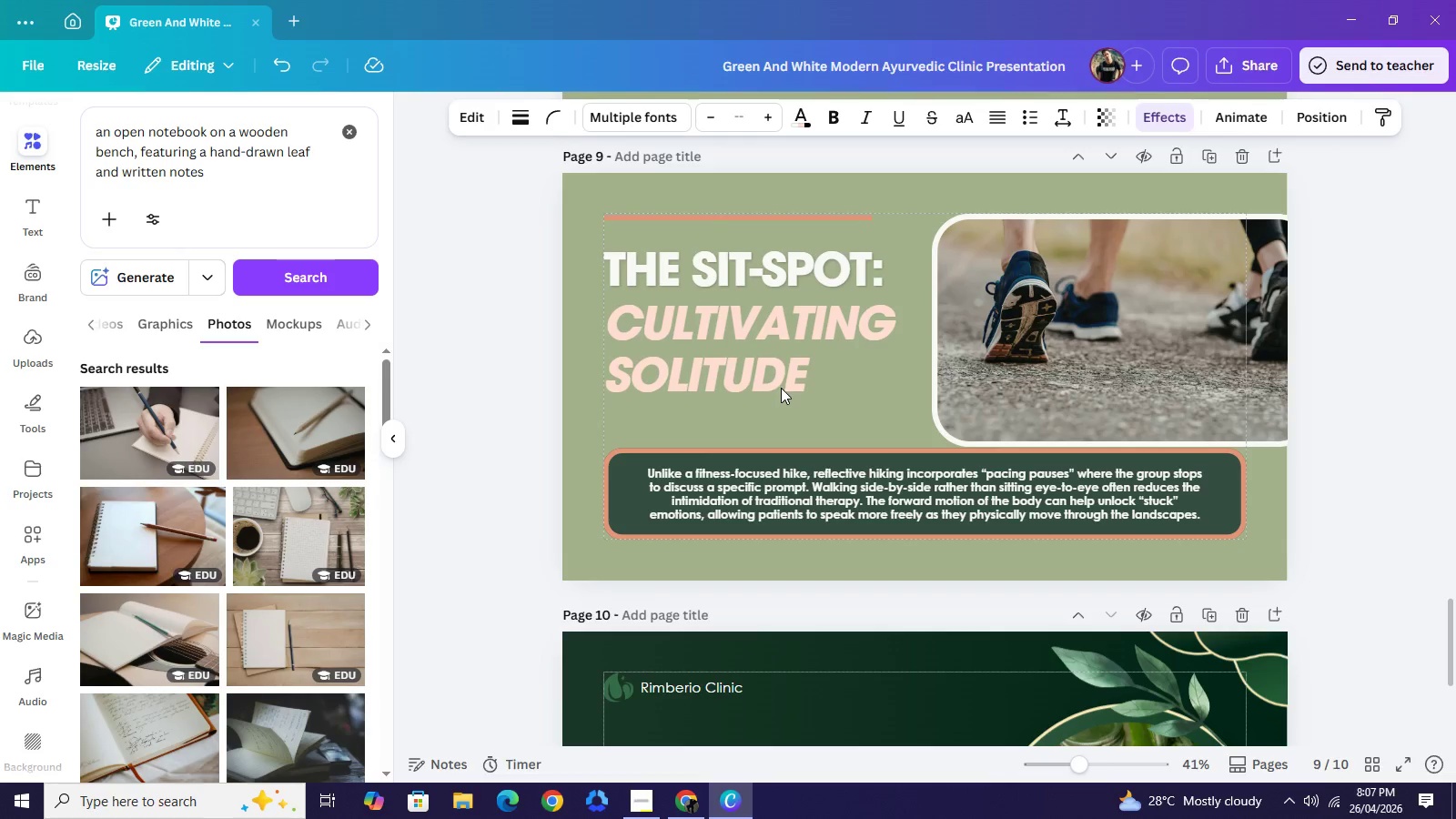 
hold_key(key=ArrowUp, duration=1.5)
 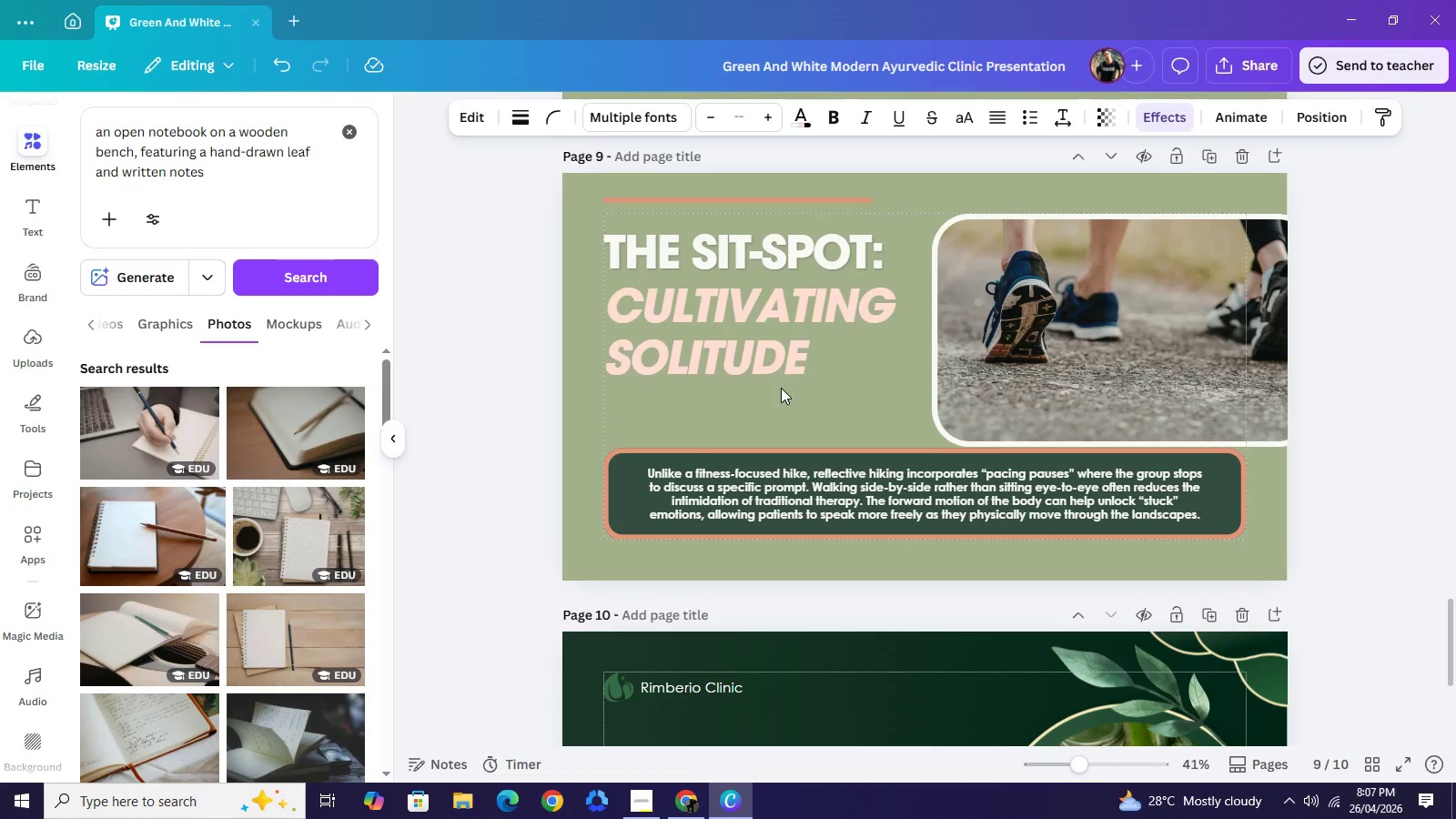 
hold_key(key=ArrowUp, duration=1.48)
 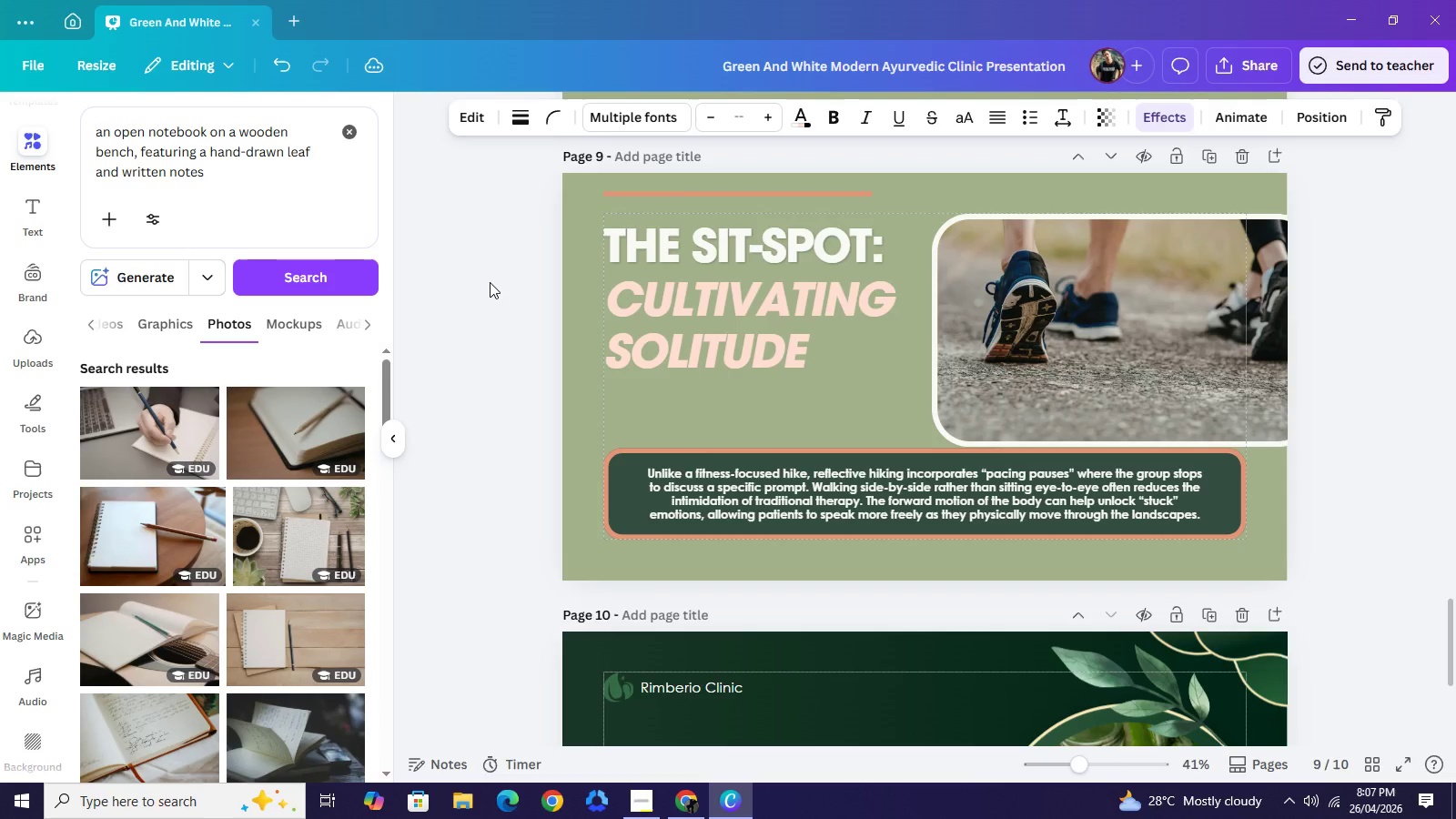 
left_click([485, 281])
 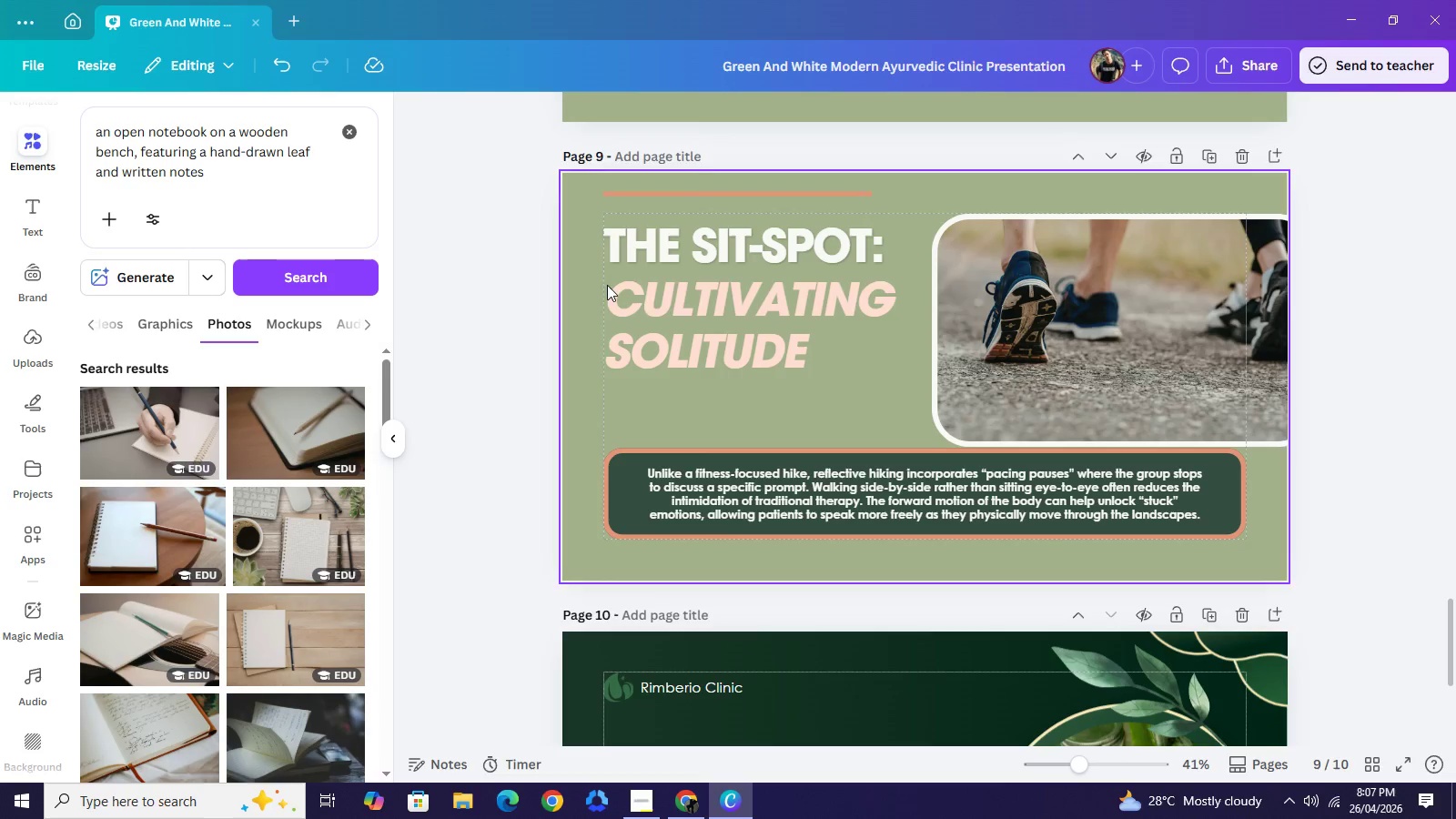 
left_click_drag(start_coordinate=[520, 273], to_coordinate=[697, 310])
 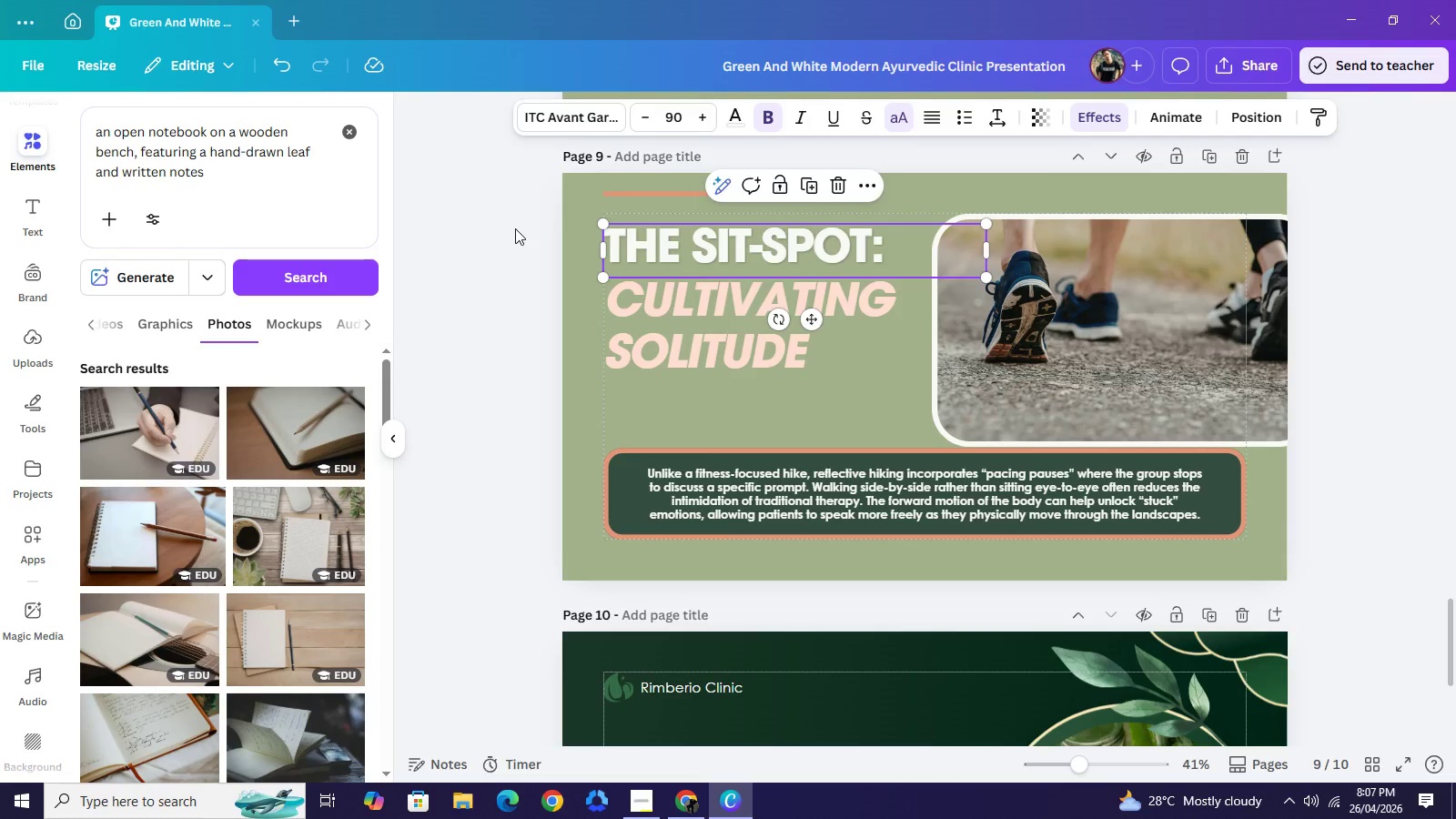 
left_click([515, 228])
 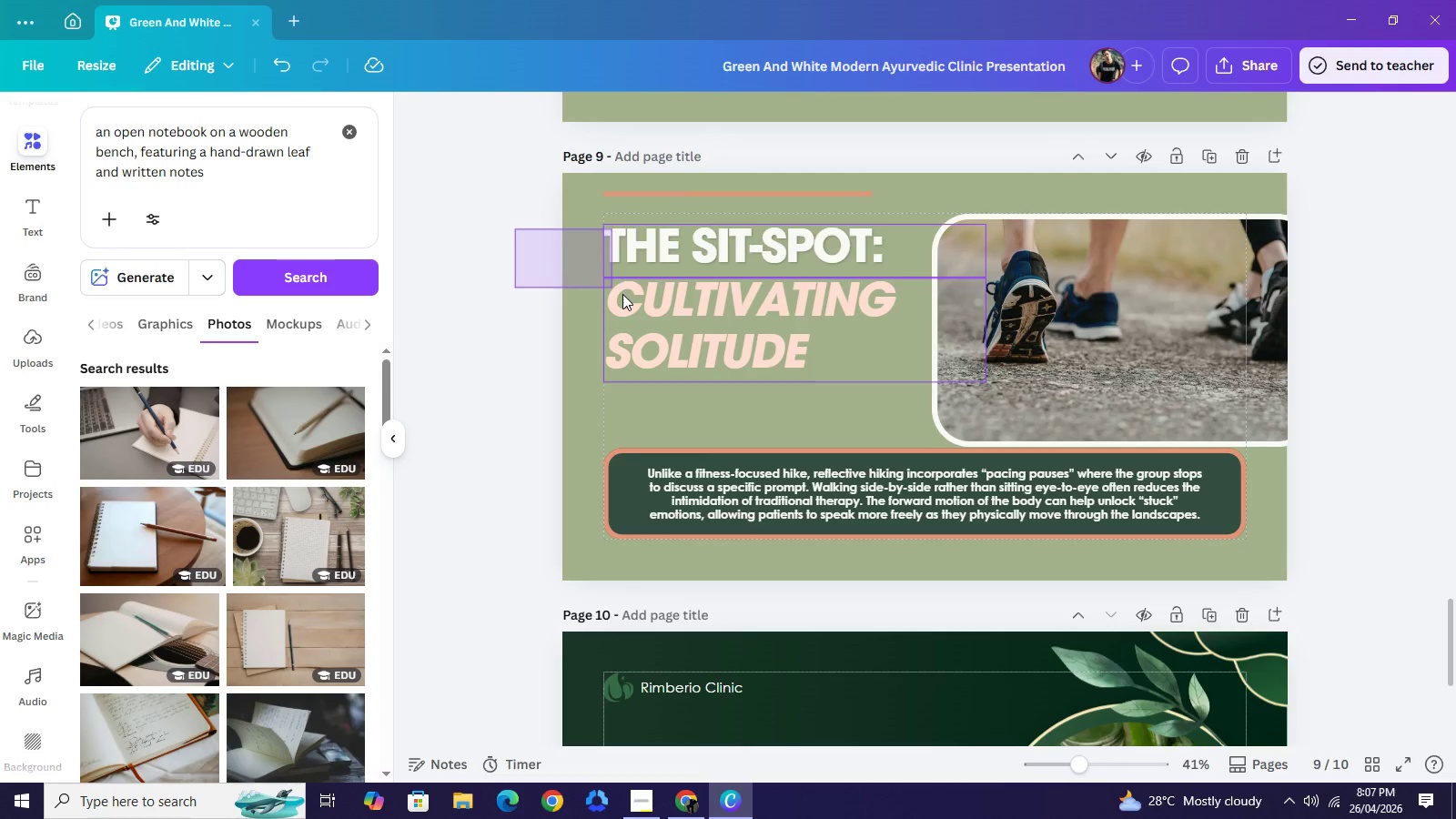 
left_click_drag(start_coordinate=[515, 228], to_coordinate=[708, 351])
 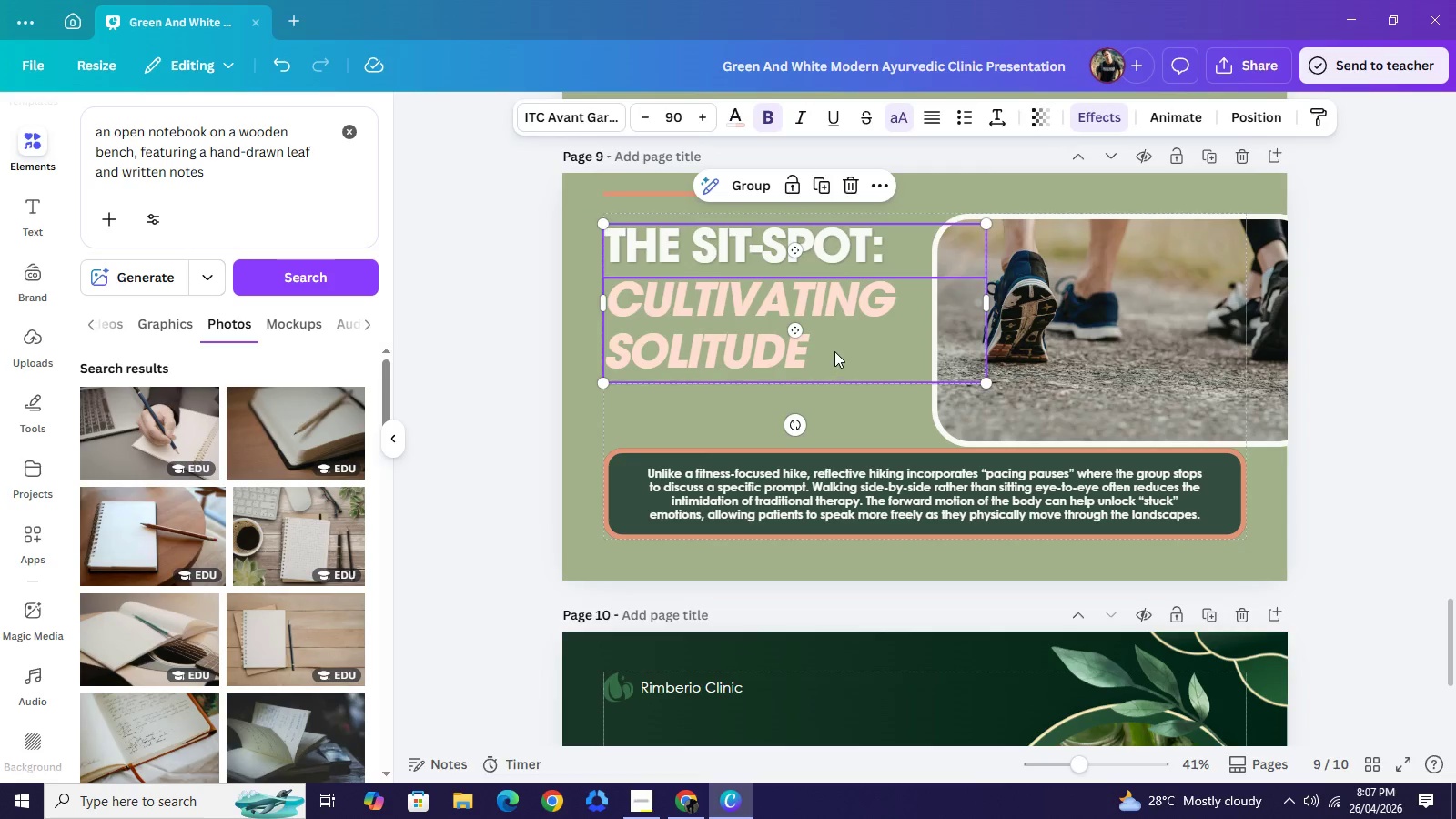 
left_click_drag(start_coordinate=[834, 357], to_coordinate=[862, 349])
 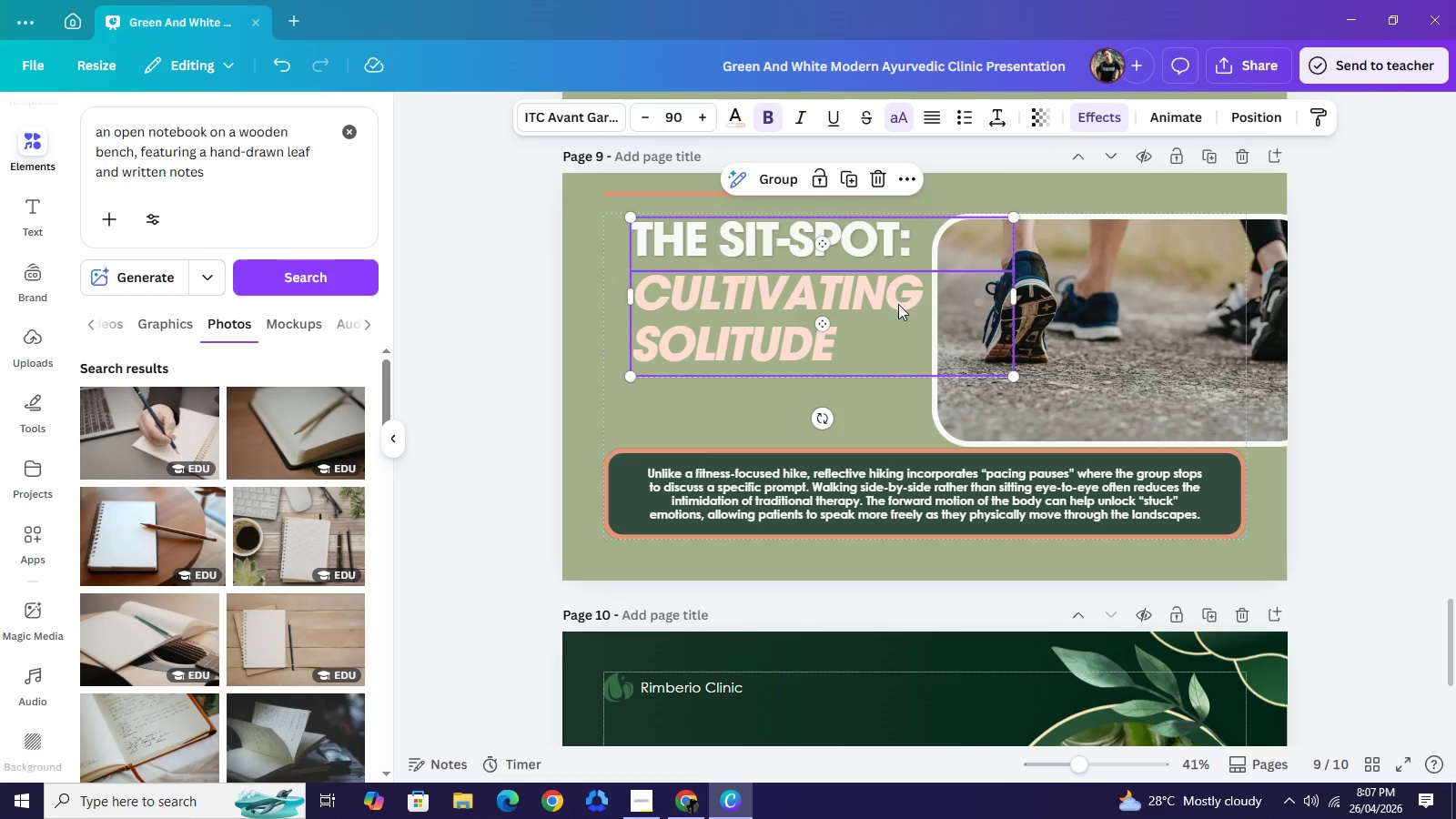 
left_click_drag(start_coordinate=[895, 304], to_coordinate=[869, 302])
 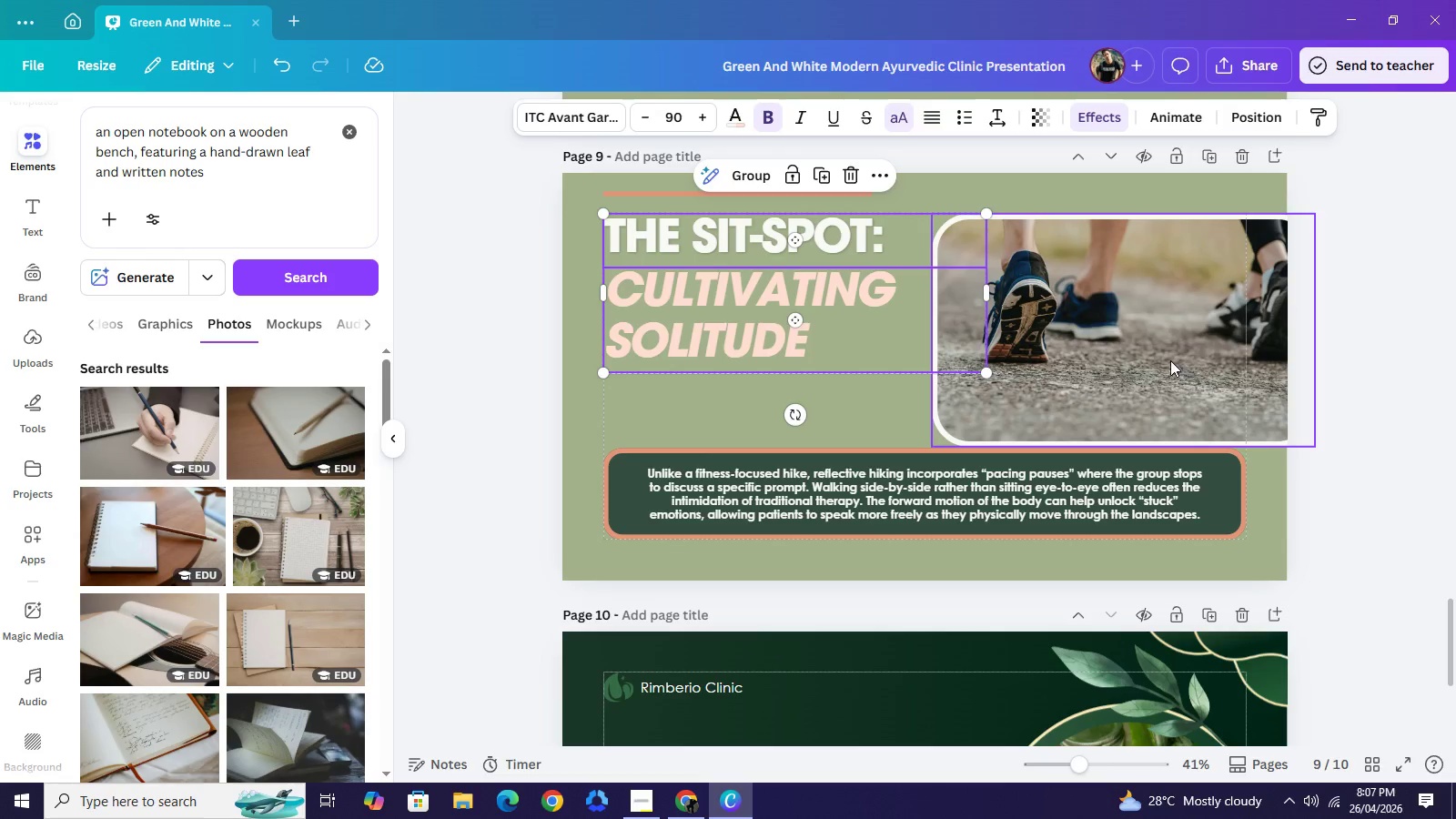 
left_click_drag(start_coordinate=[1168, 359], to_coordinate=[1160, 356])
 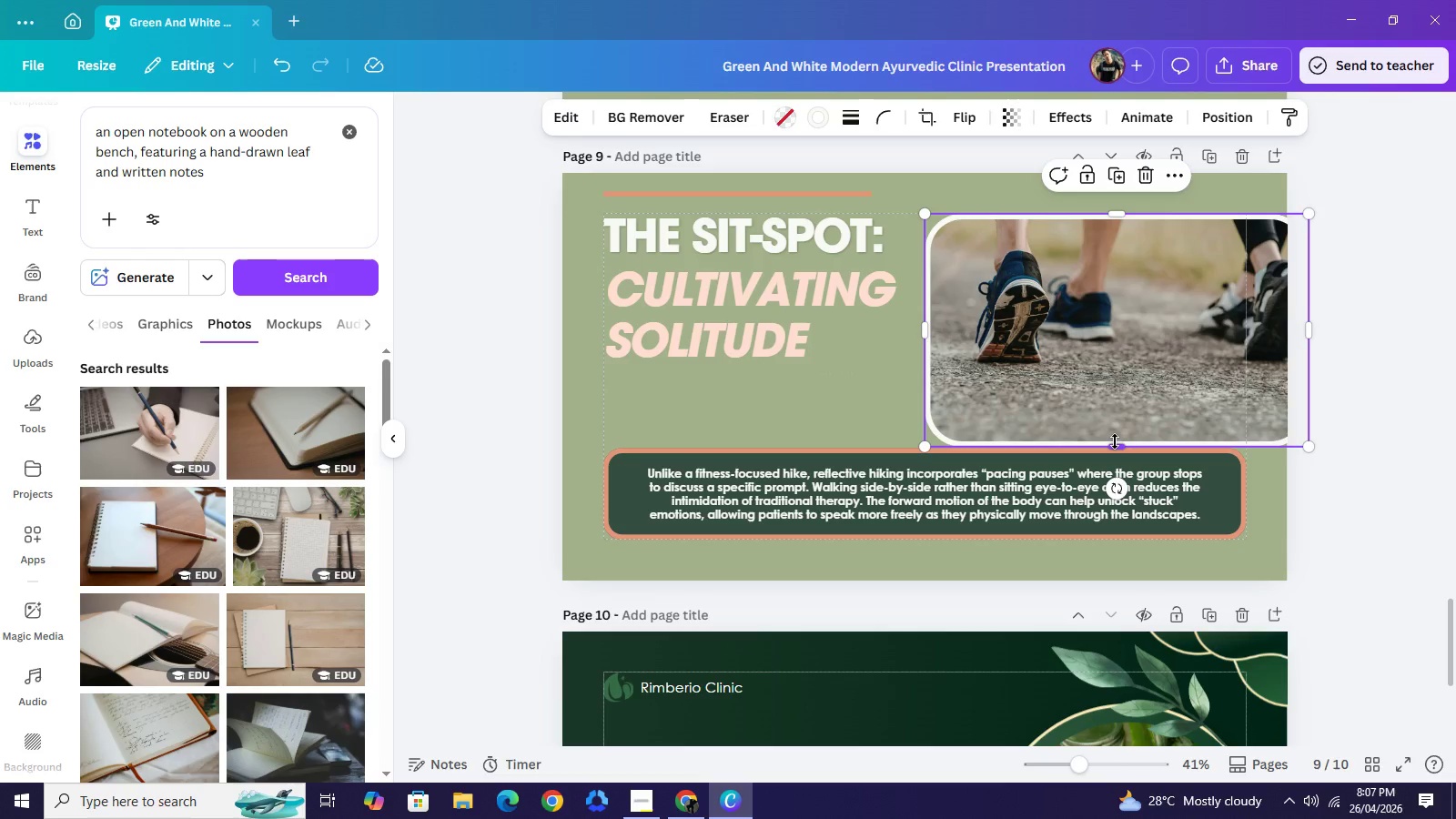 
left_click_drag(start_coordinate=[1115, 441], to_coordinate=[1118, 405])
 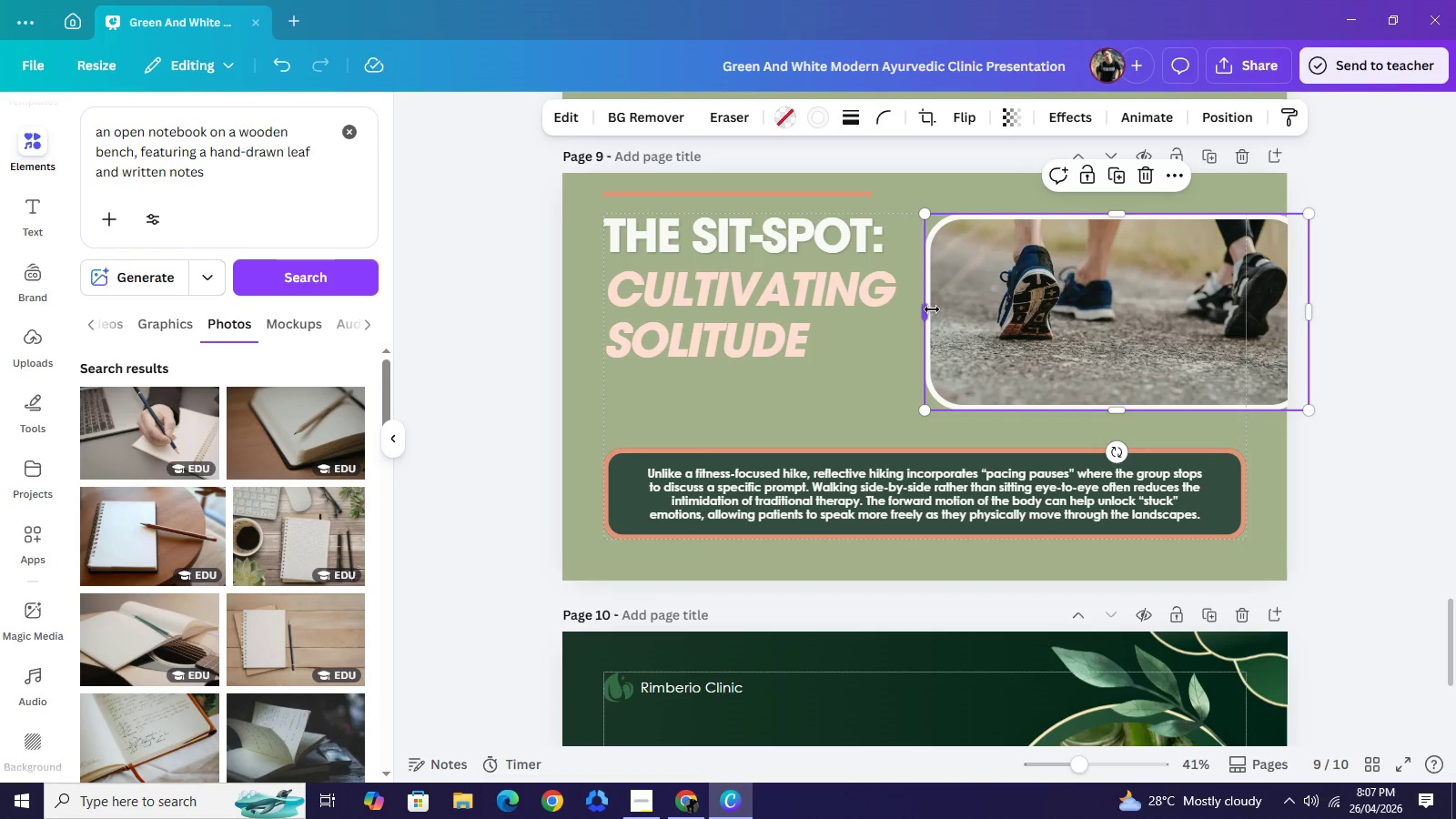 
left_click_drag(start_coordinate=[932, 309], to_coordinate=[937, 310])
 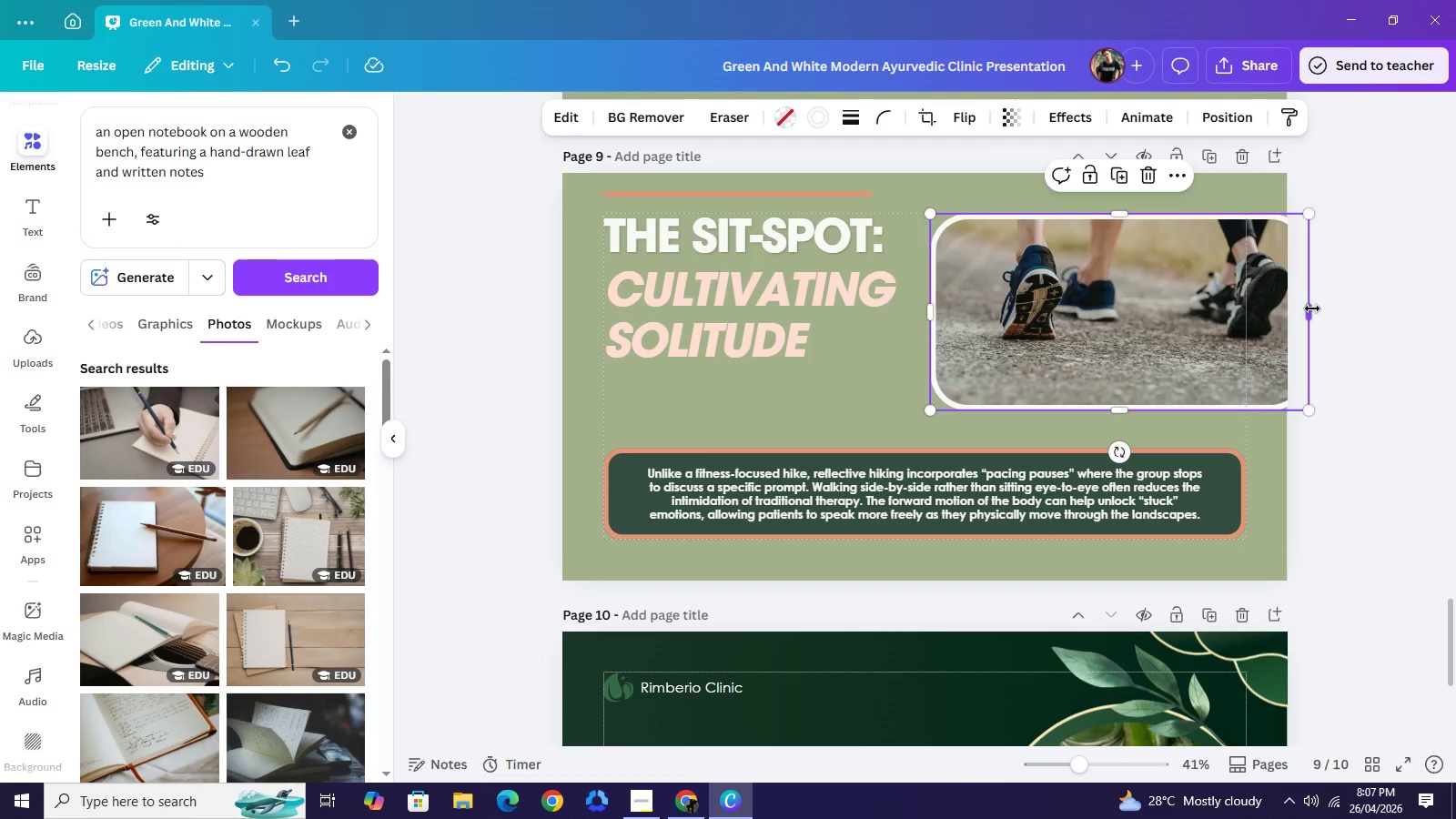 
left_click_drag(start_coordinate=[1312, 308], to_coordinate=[1325, 309])
 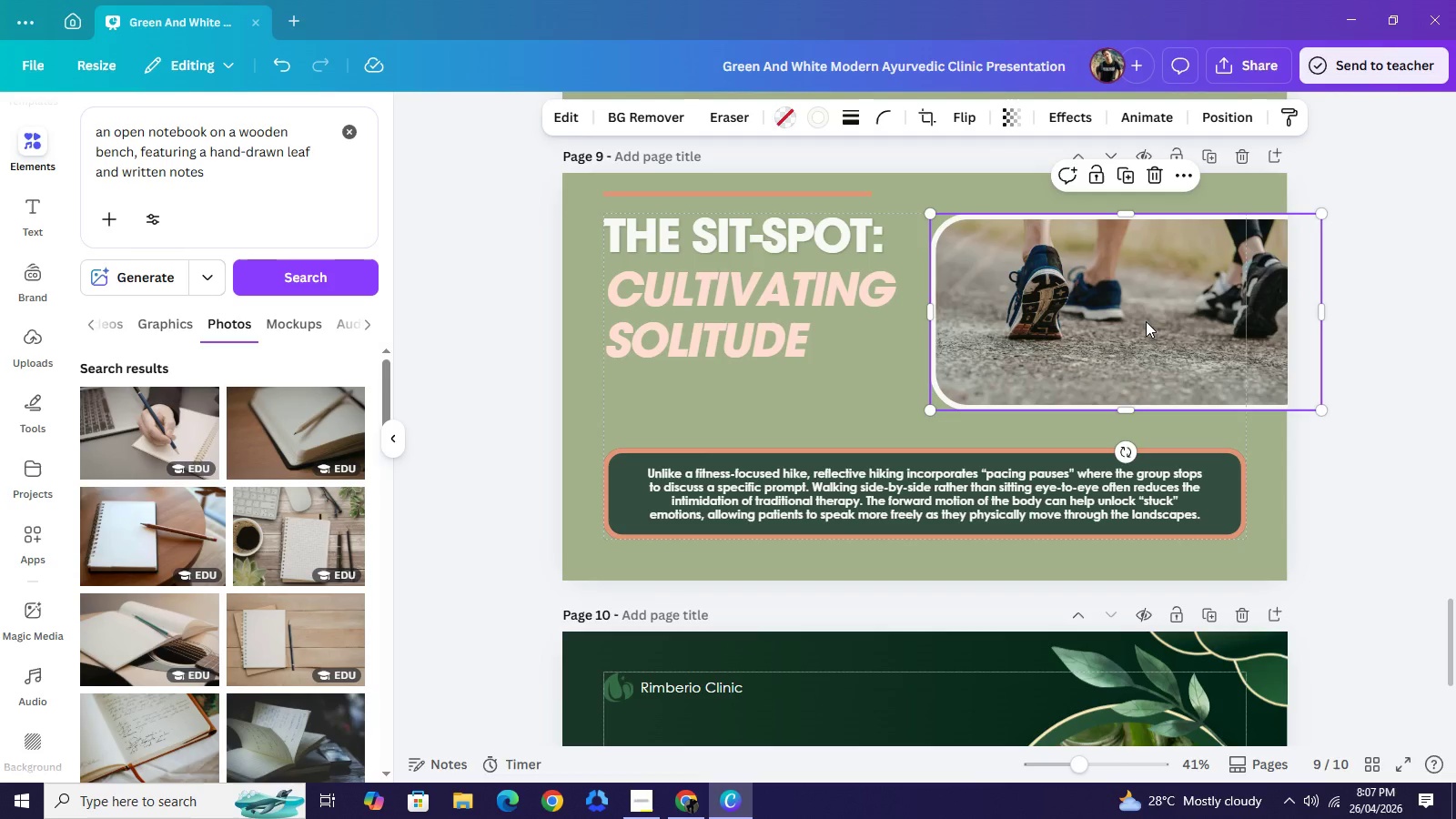 
left_click([1146, 321])
 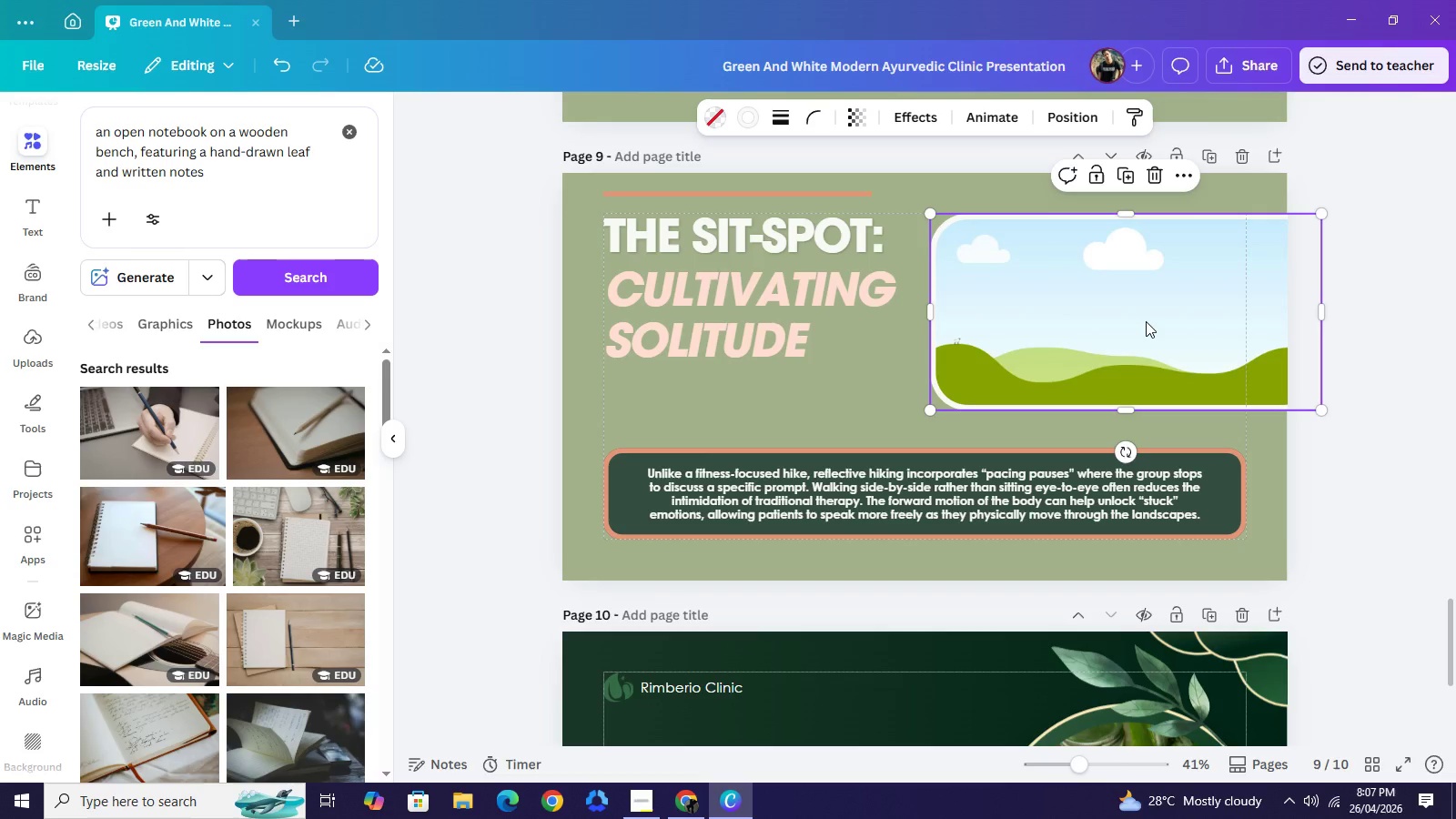 
key(Backspace)
 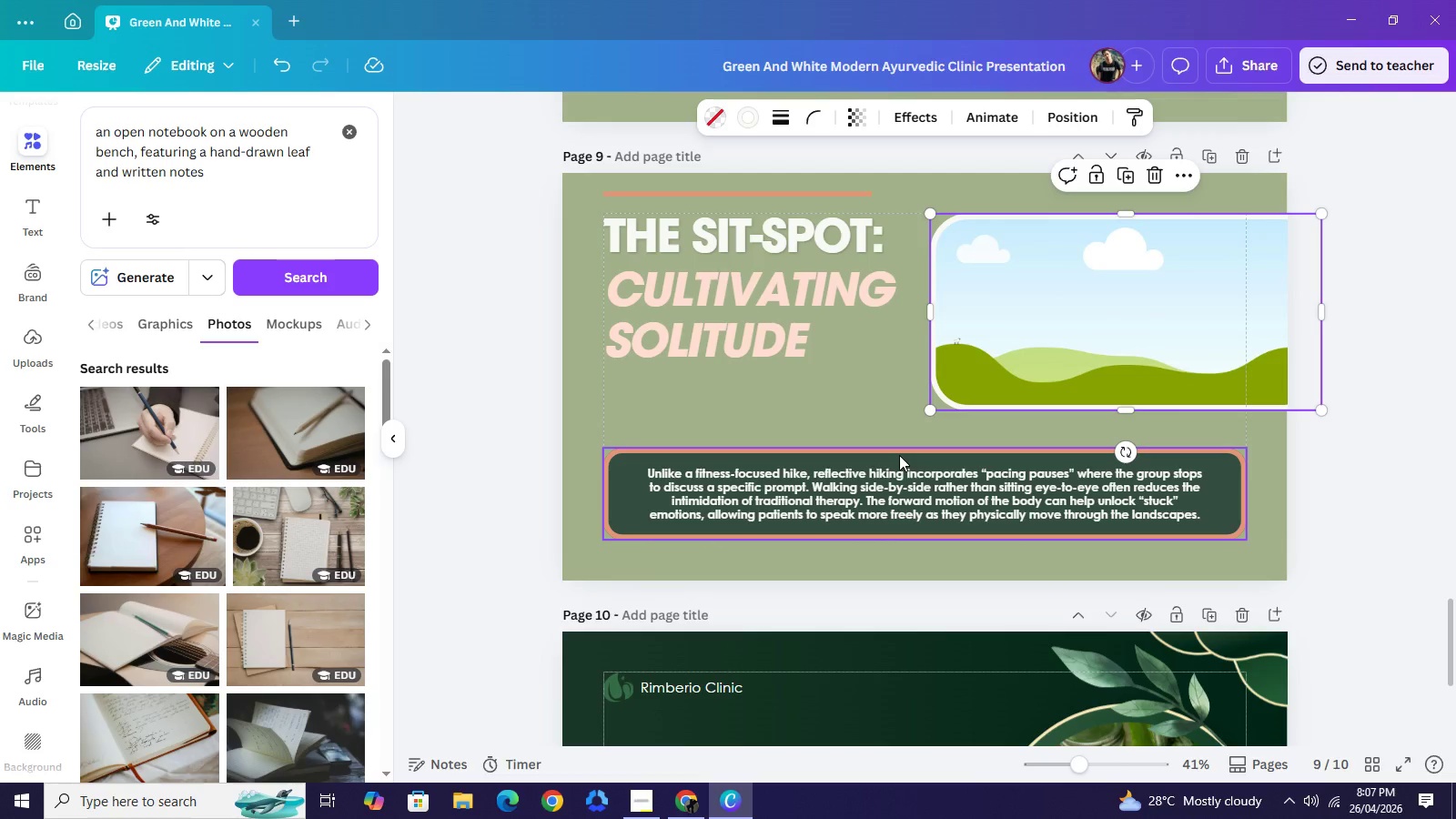 
left_click([905, 460])
 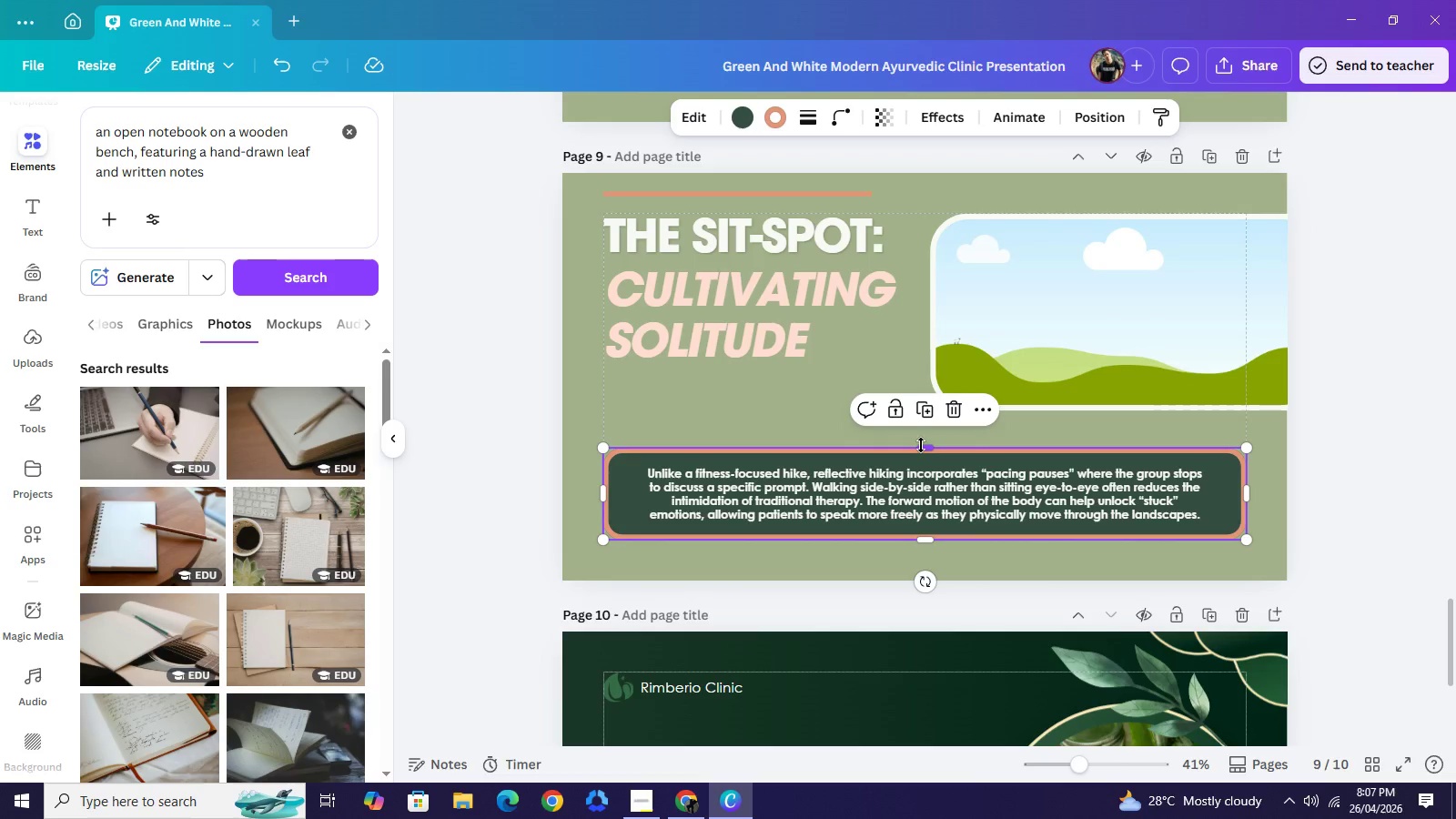 
left_click_drag(start_coordinate=[921, 445], to_coordinate=[921, 438])
 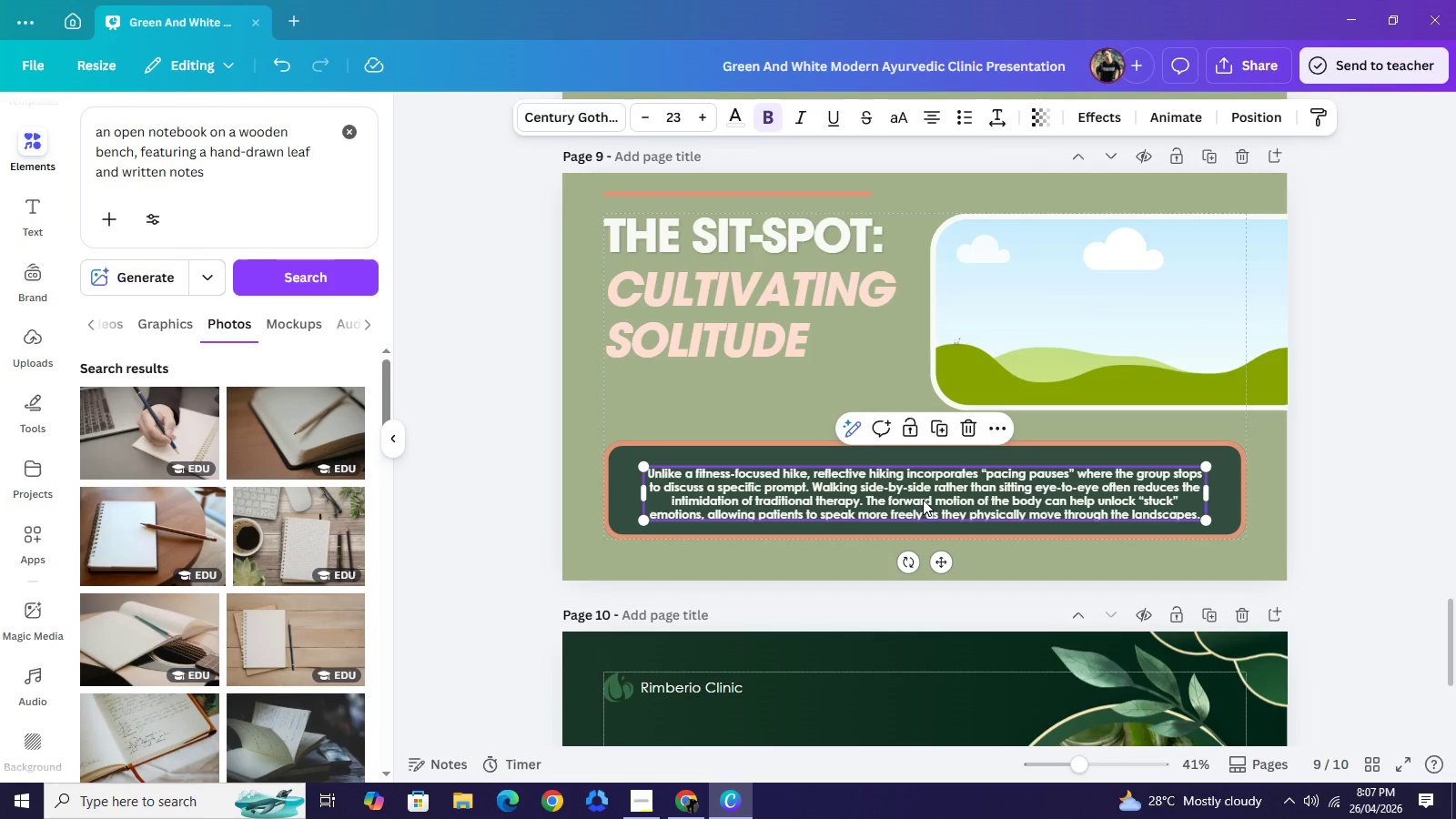 
left_click_drag(start_coordinate=[923, 500], to_coordinate=[924, 493])
 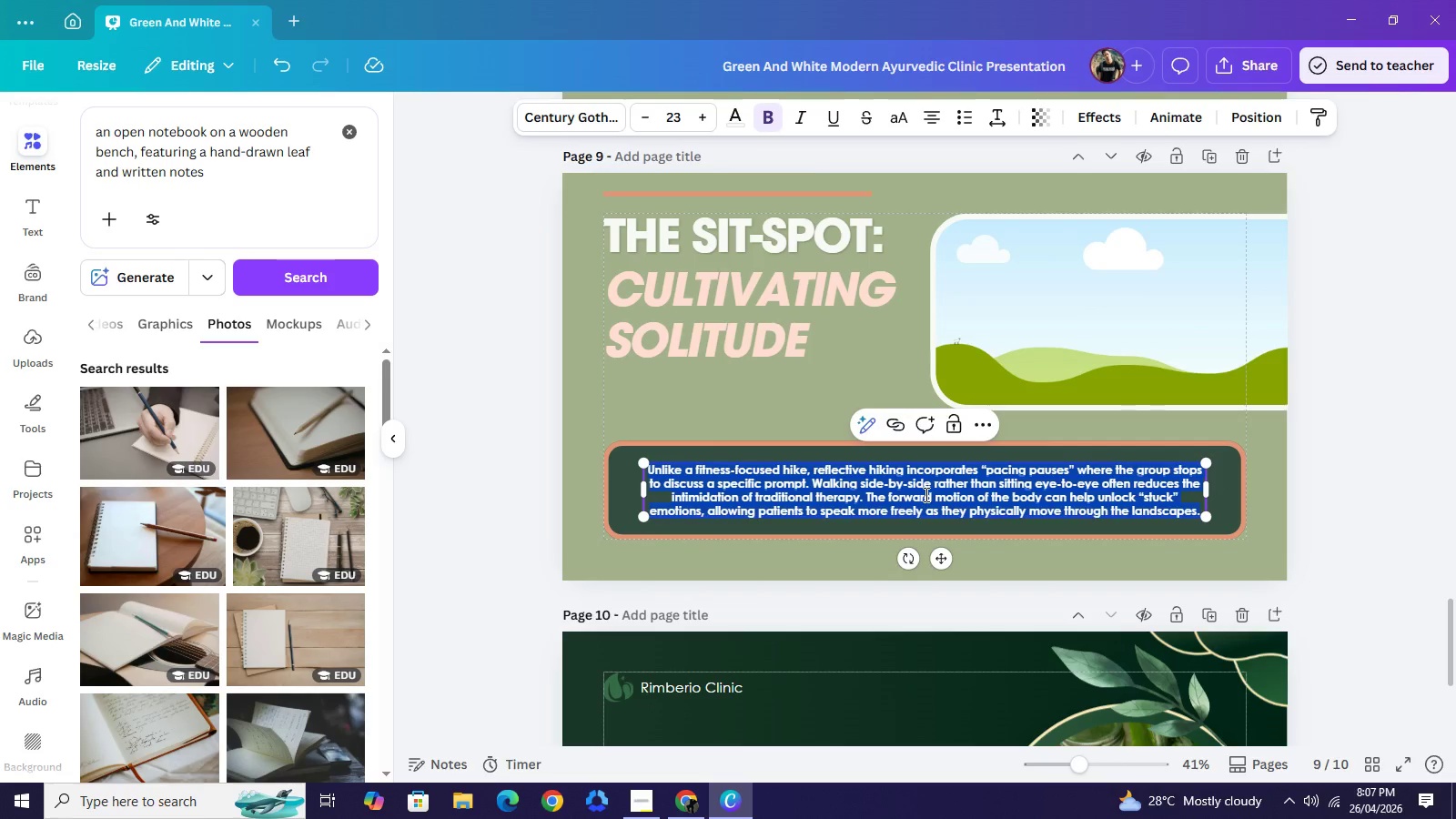 
double_click([925, 494])
 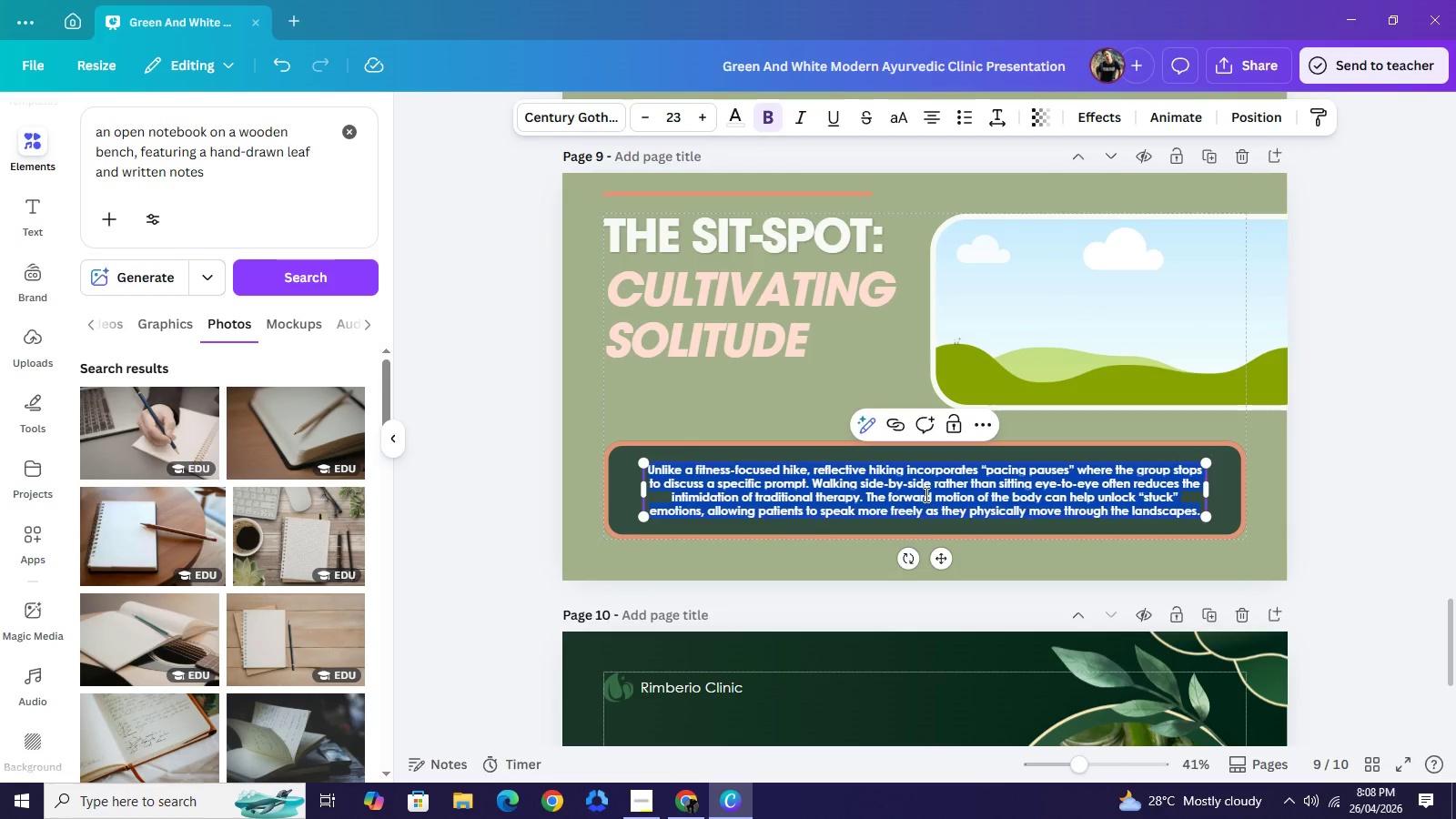 
type(The "SIt-Spot" is a core practice )
 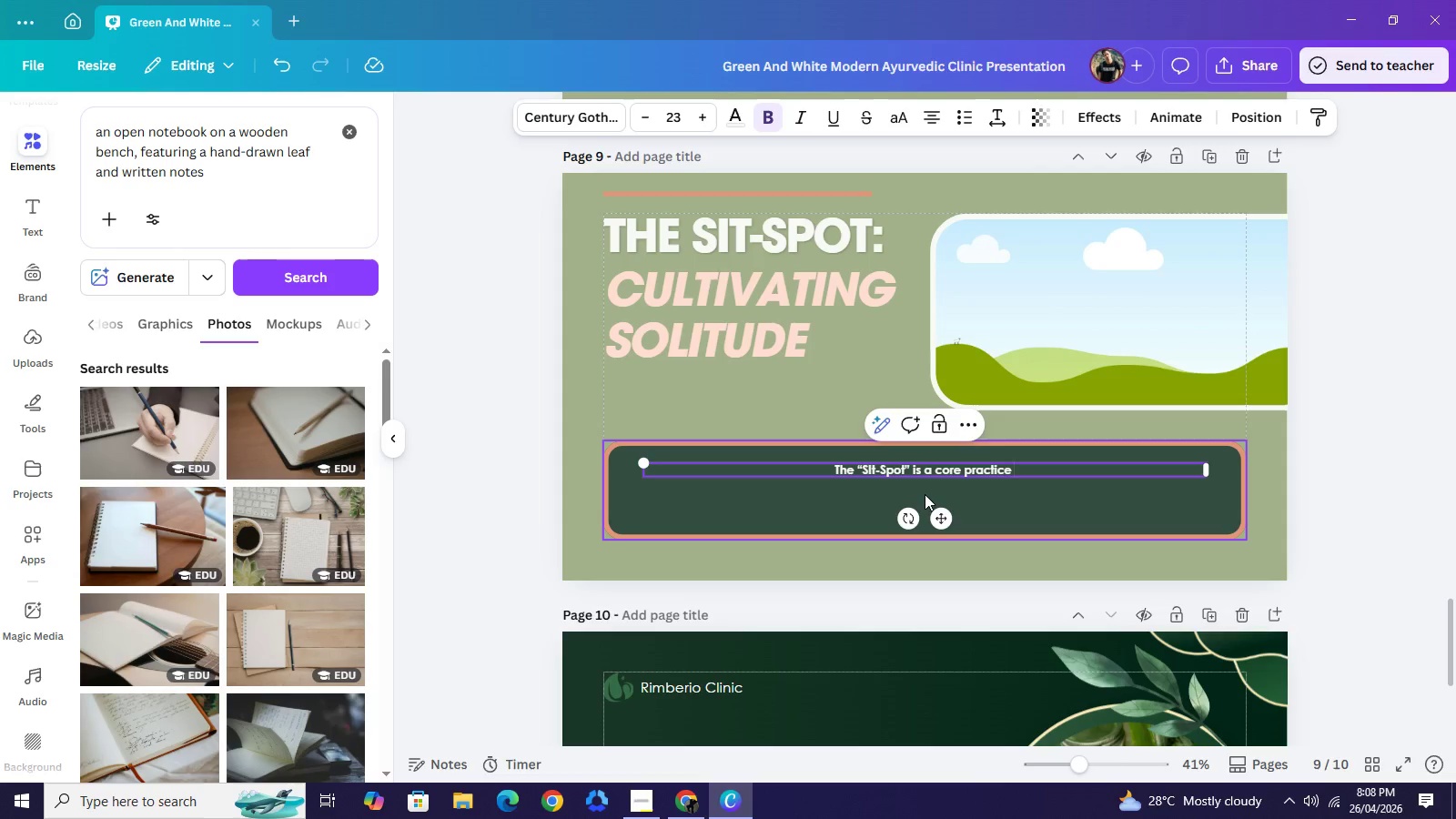 
left_click([693, 816])
 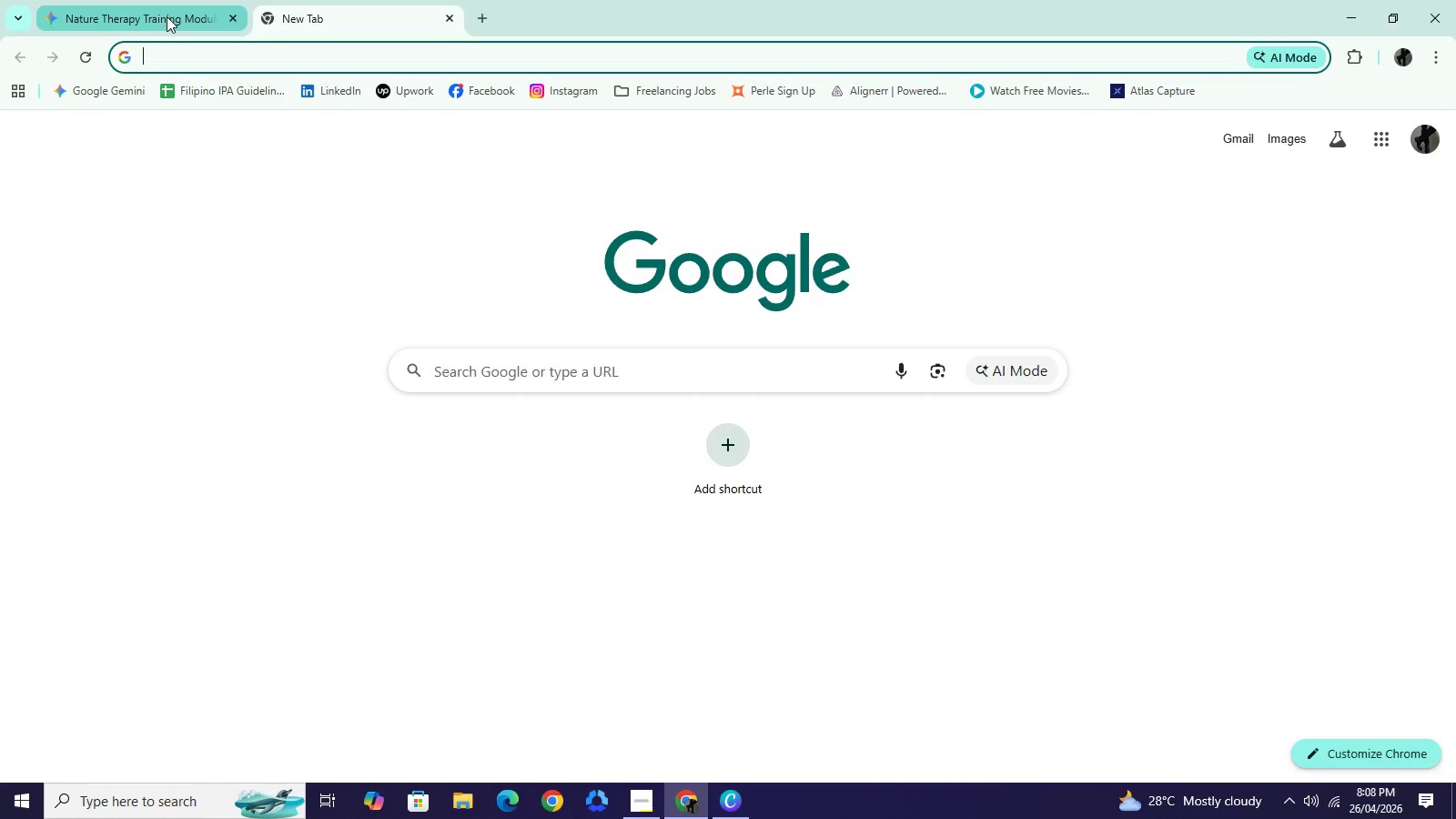 
left_click([167, 16])
 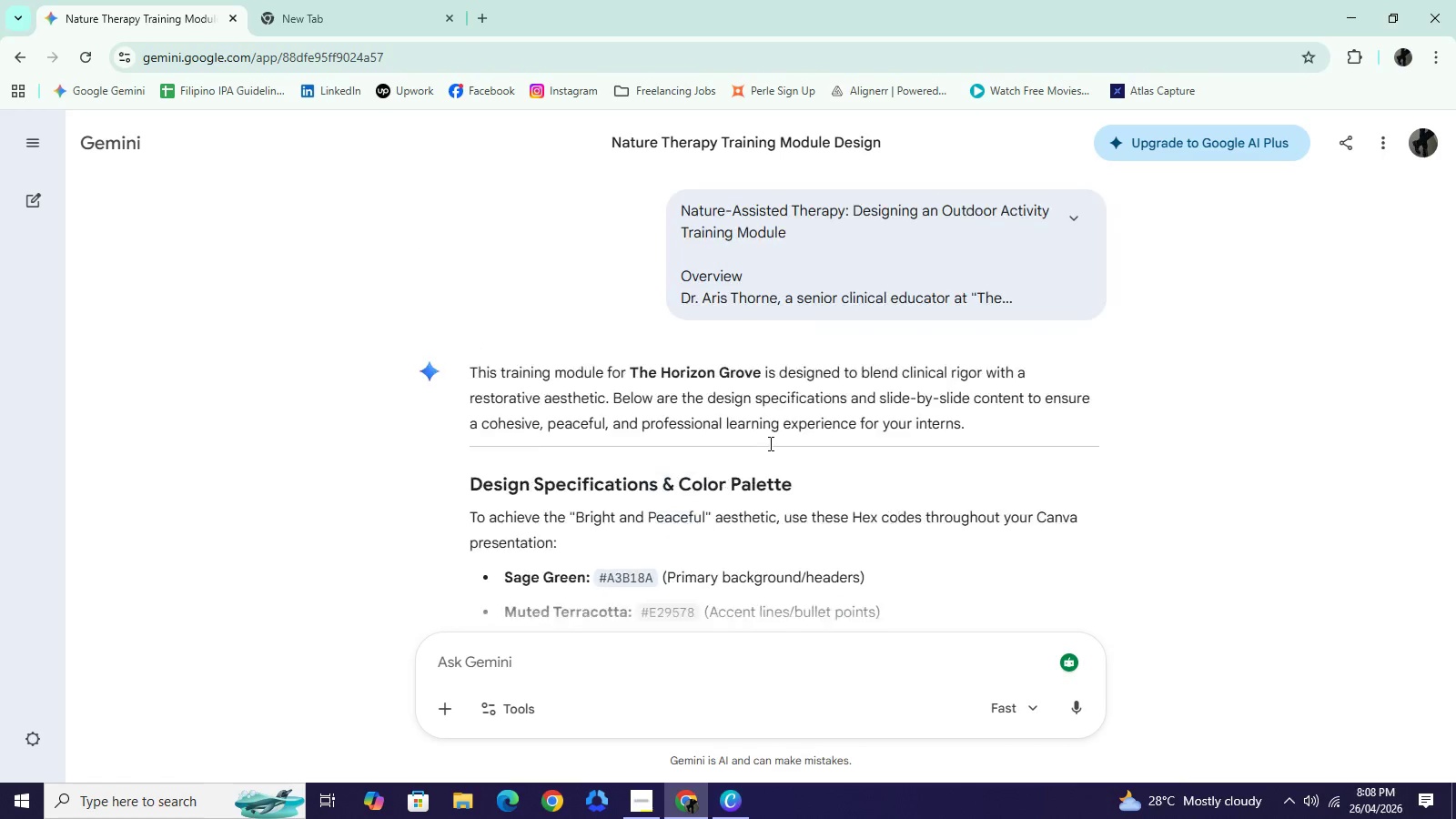 
scroll: coordinate [769, 448], scroll_direction: down, amount: 13.0
 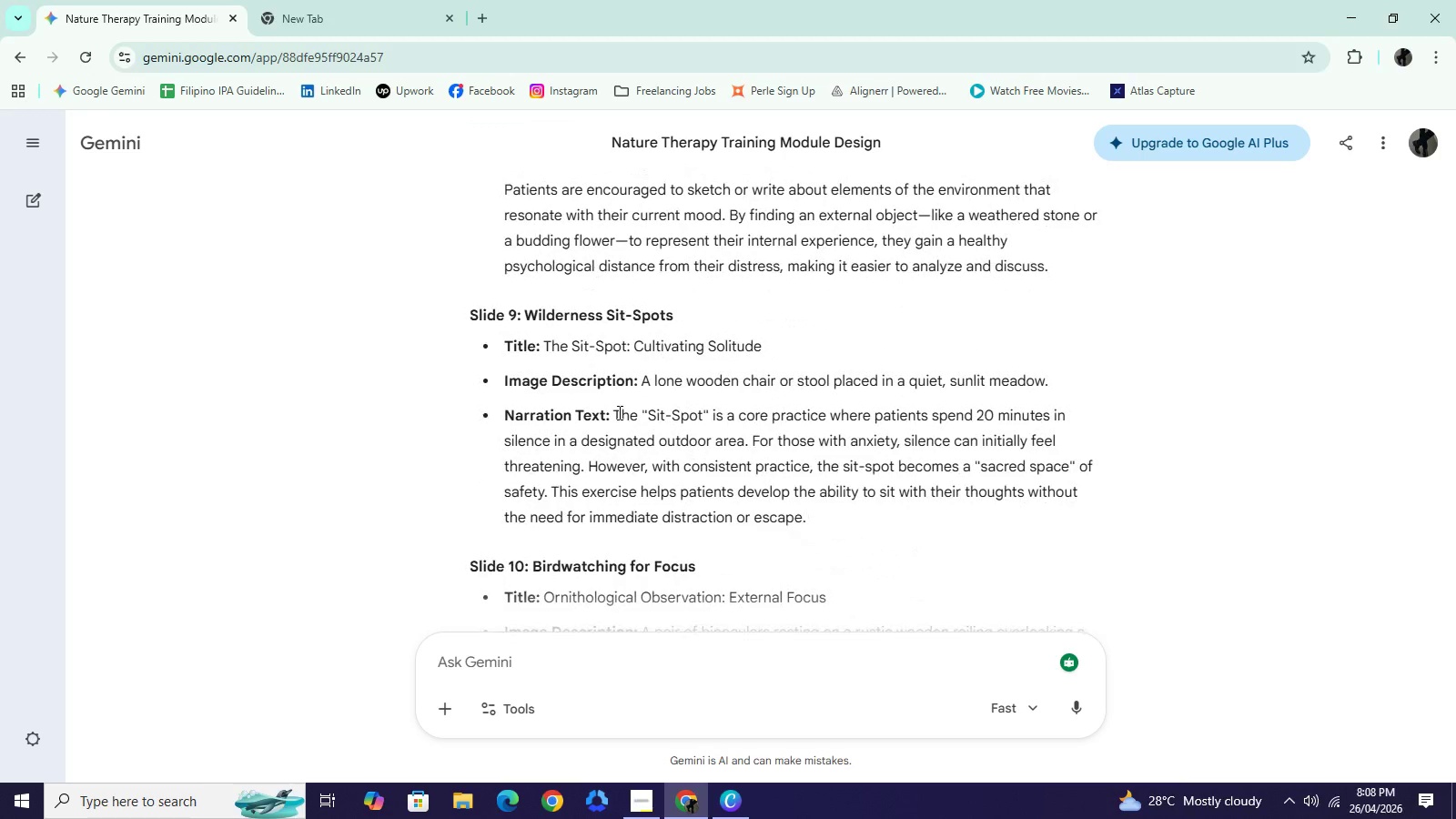 
left_click_drag(start_coordinate=[615, 410], to_coordinate=[828, 518])
 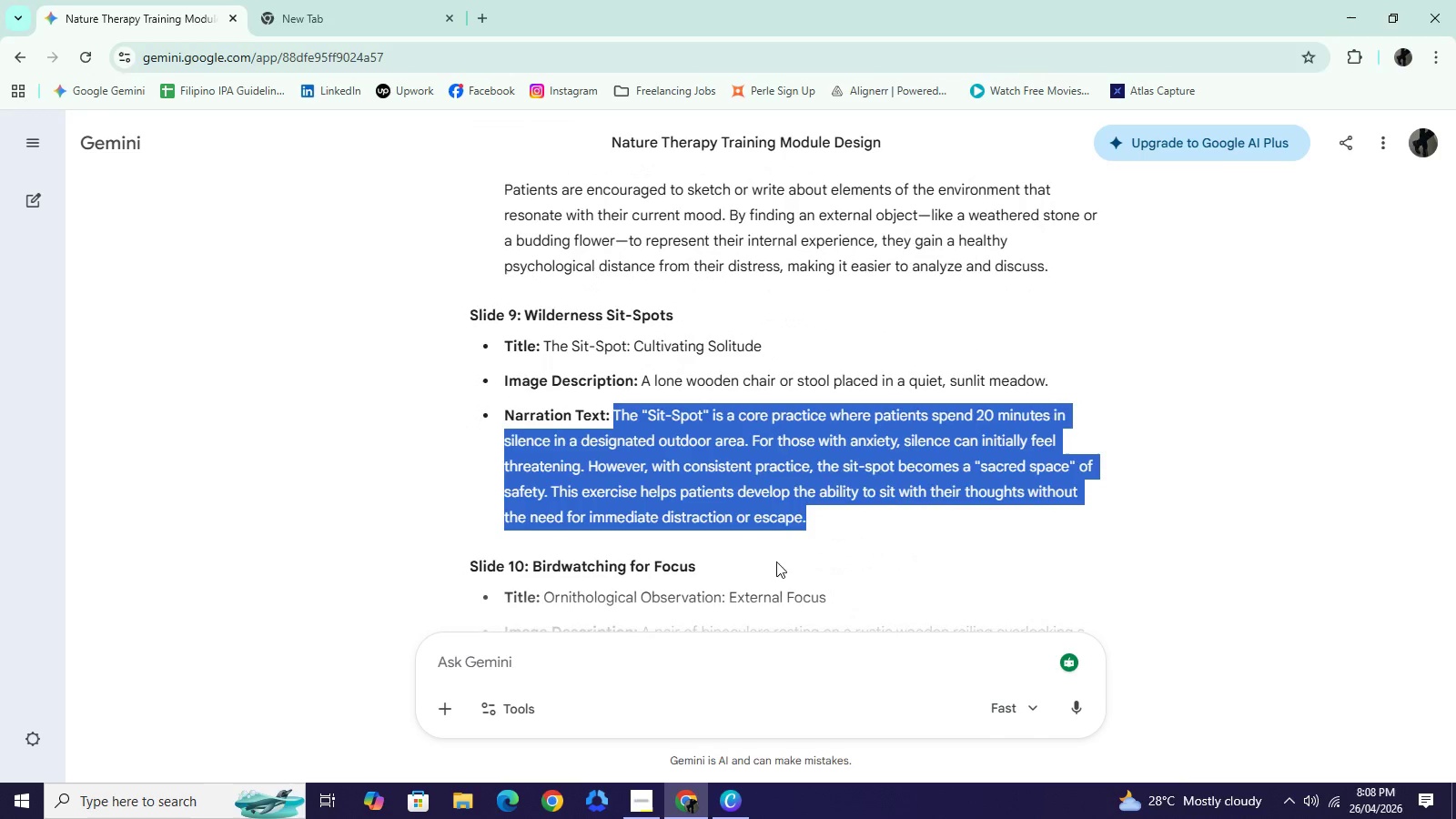 
key(Control+C)
 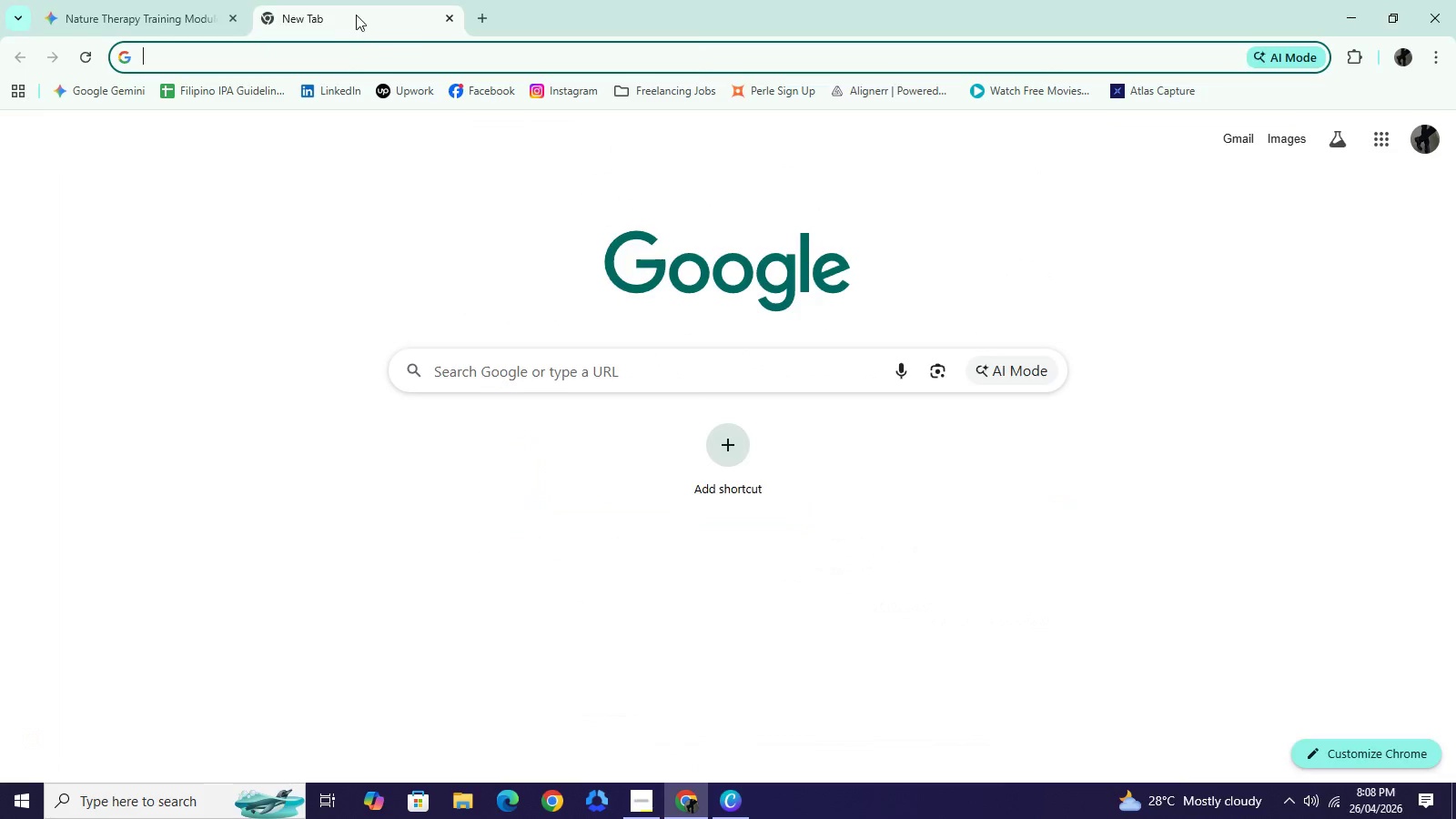 
left_click([346, 13])
 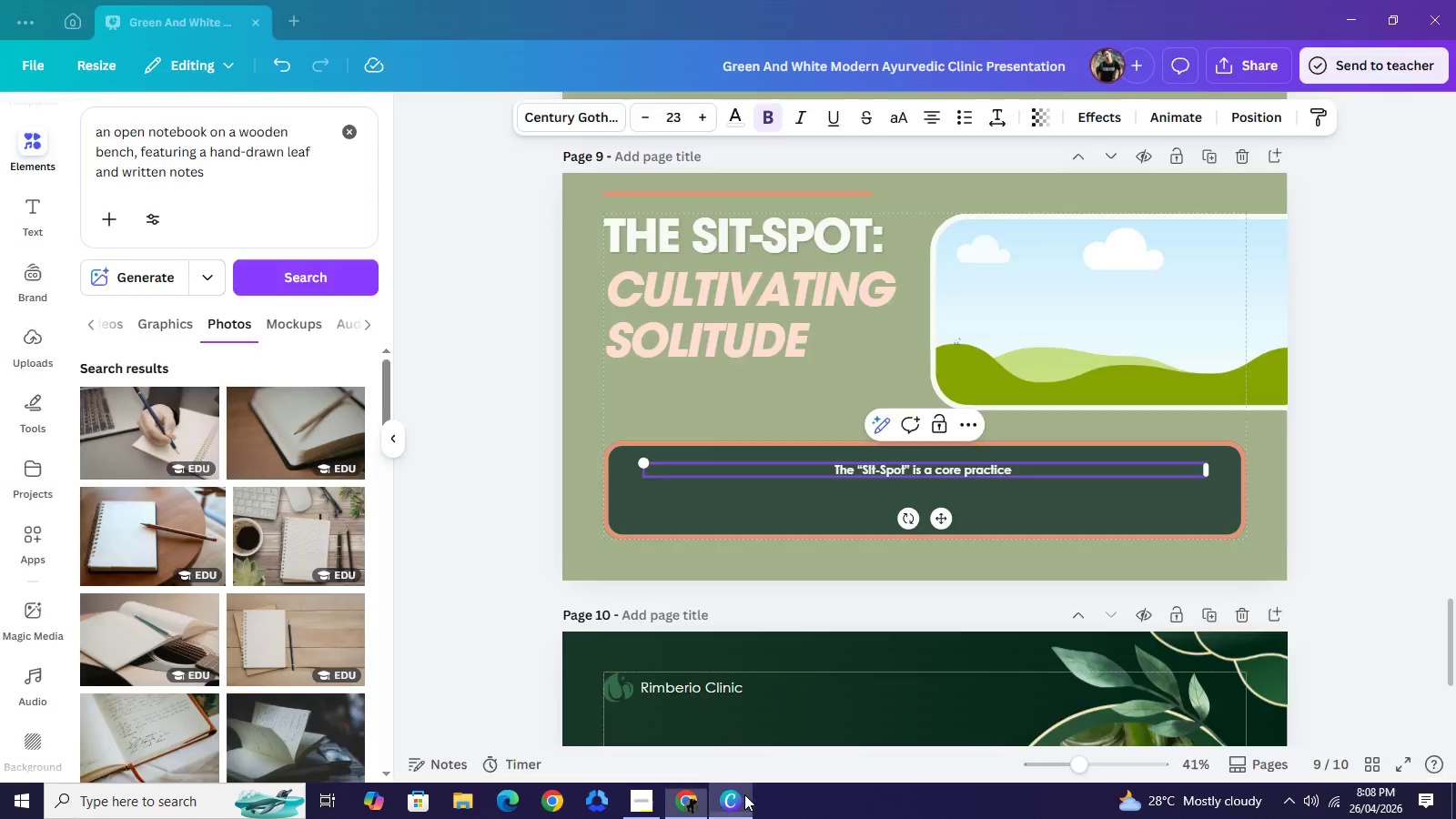 
left_click([743, 794])
 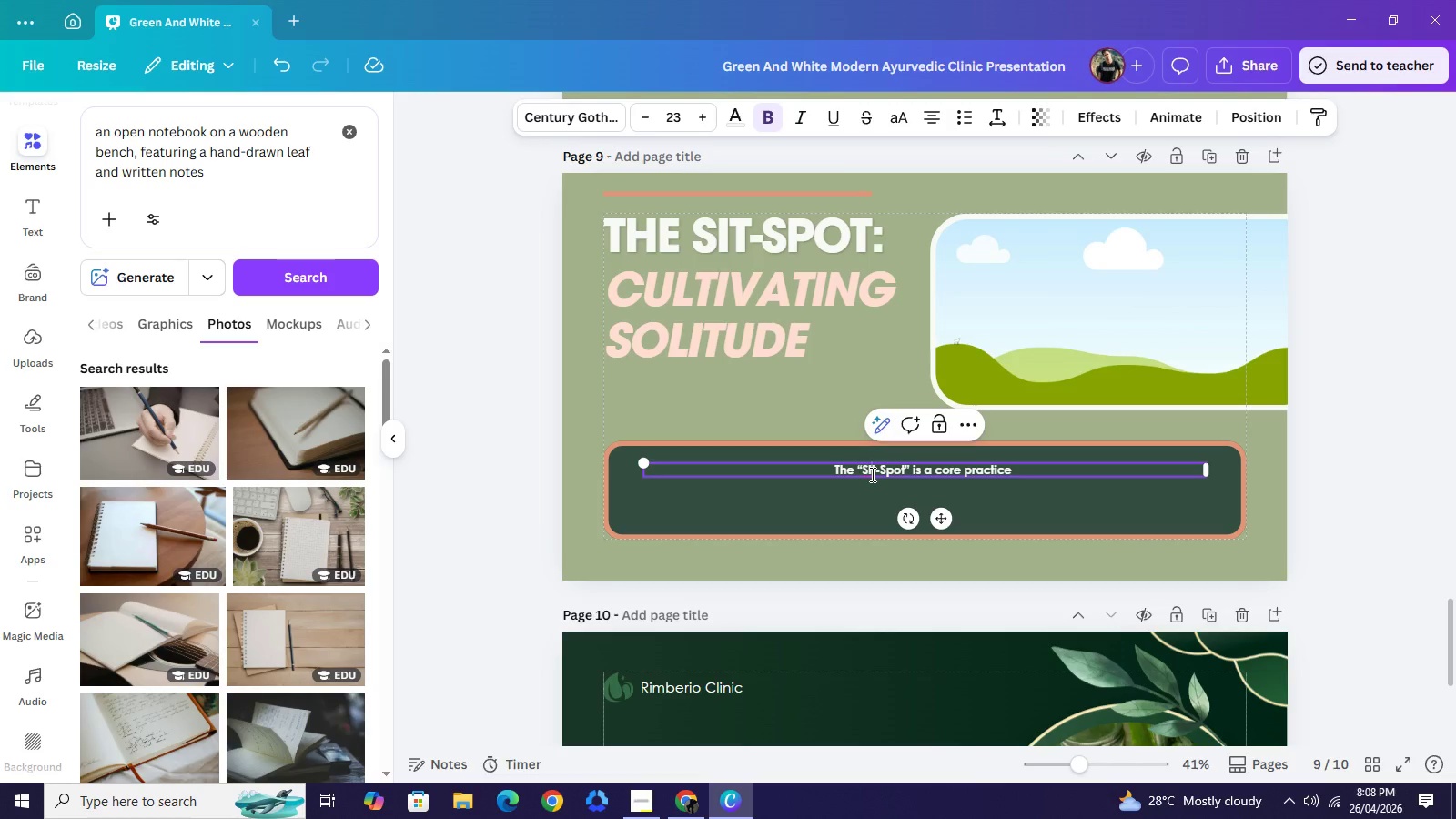 
double_click([871, 474])
 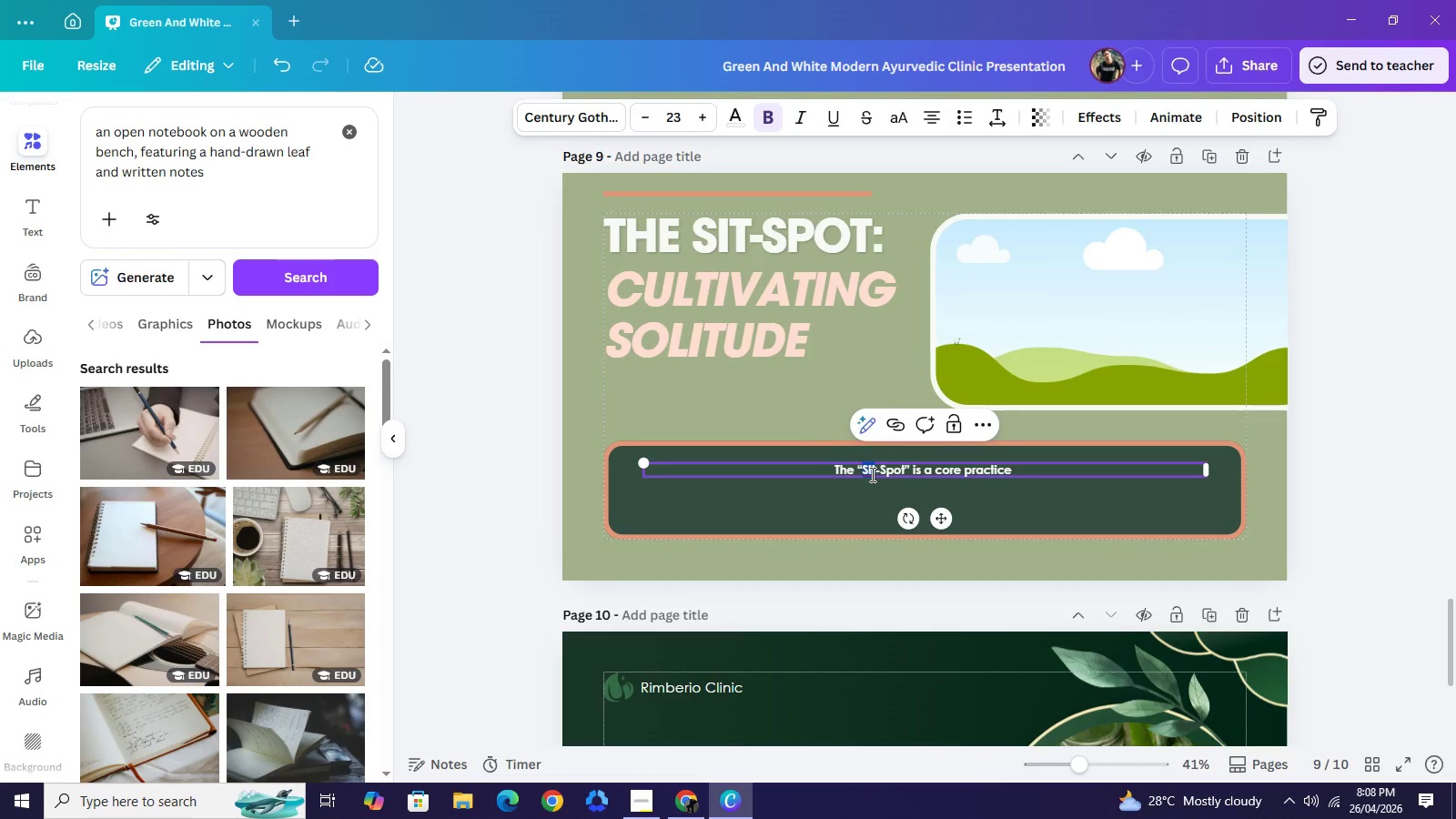 
triple_click([871, 474])
 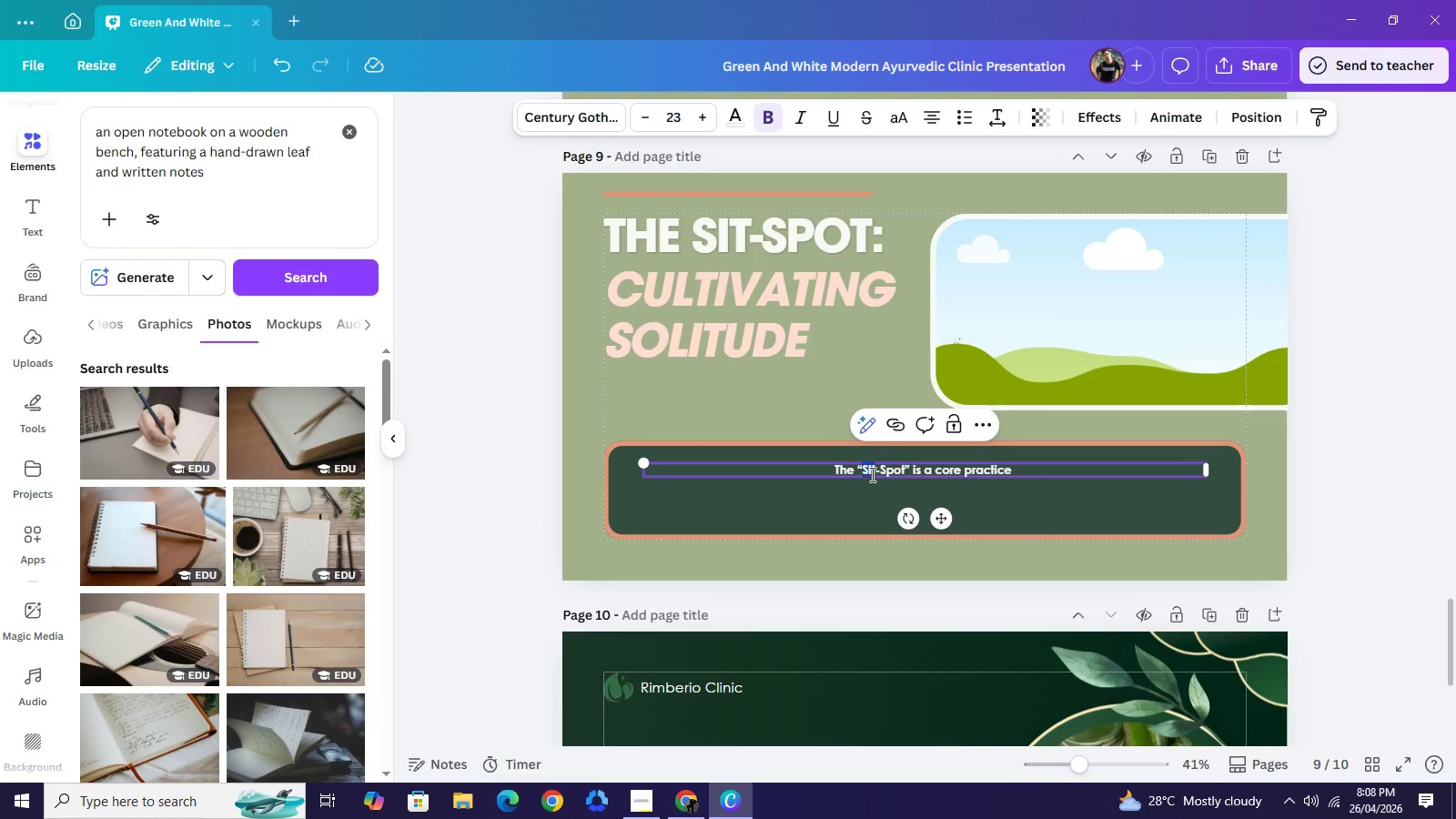 
key(Control+A)
 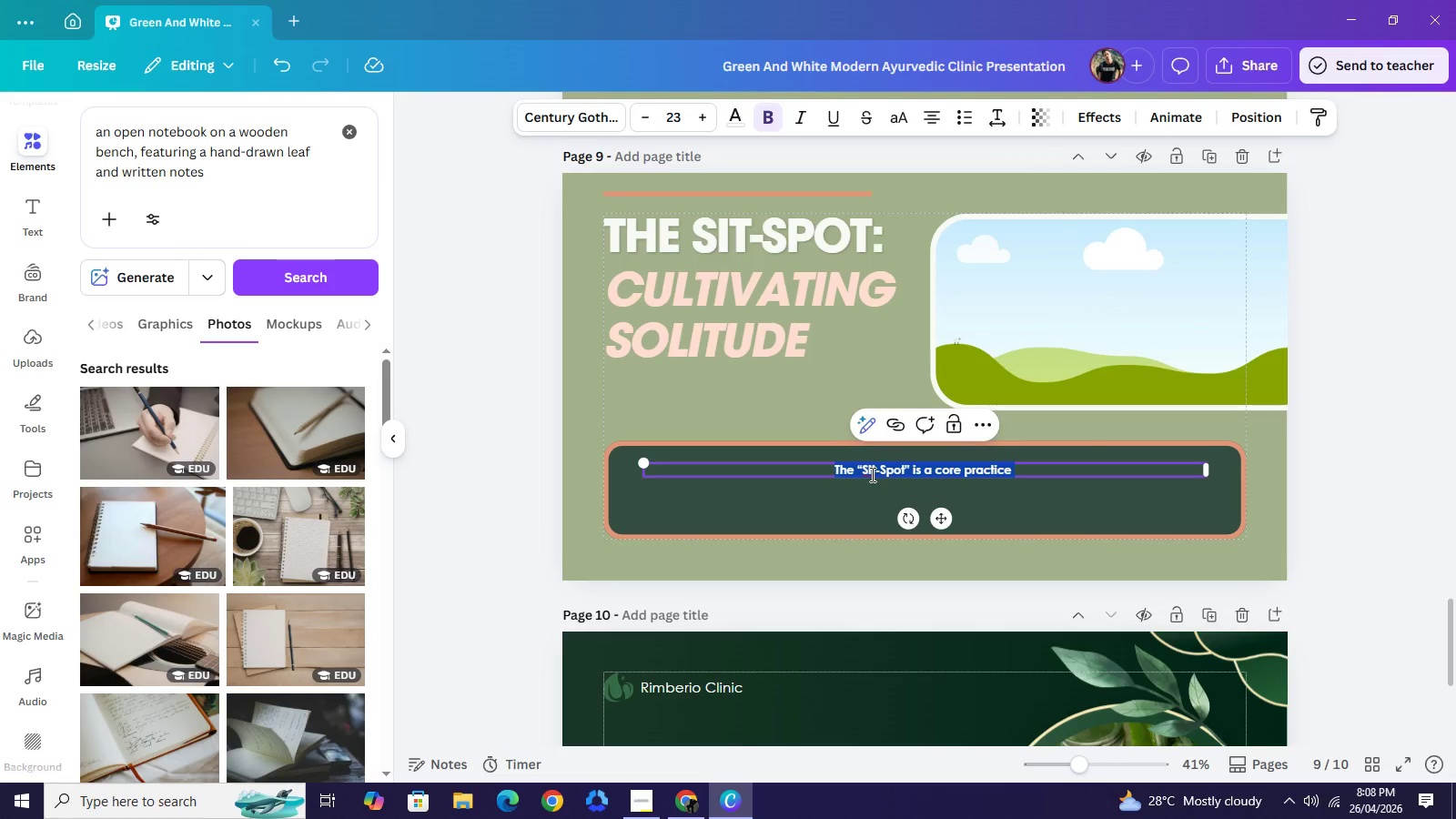 
key(Control+V)
 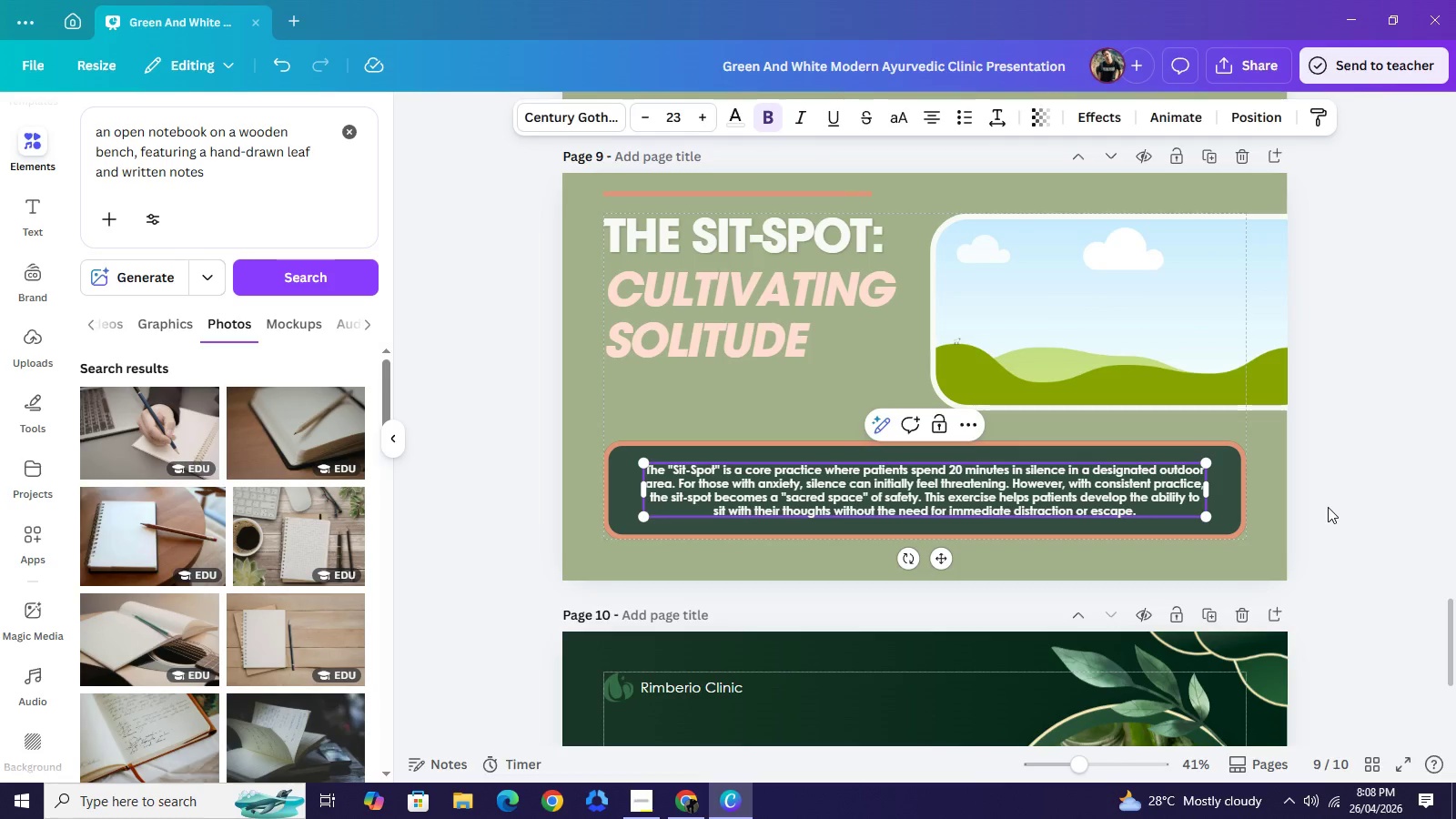 
left_click([1328, 507])
 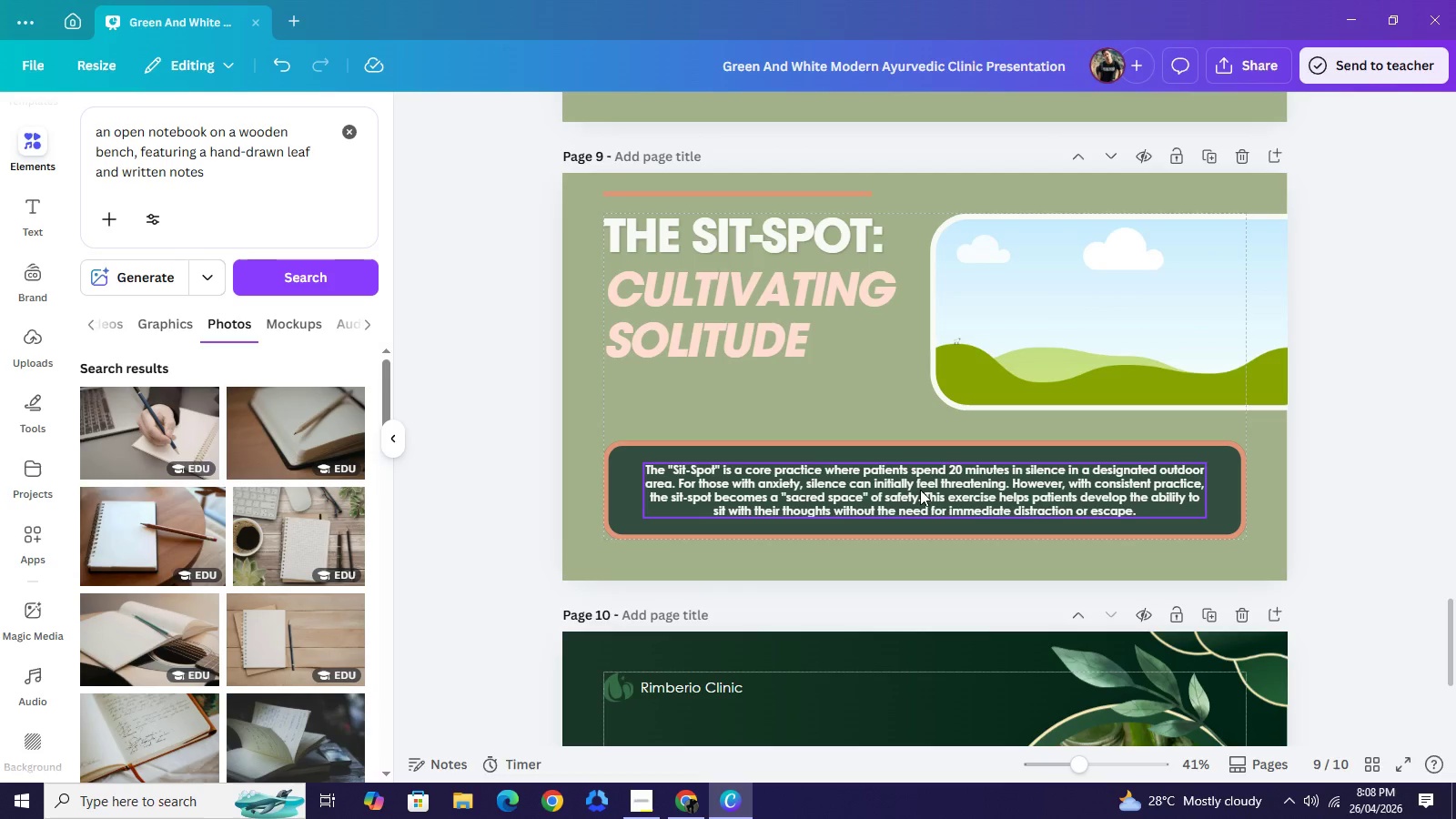 
mouse_move([937, 504])
 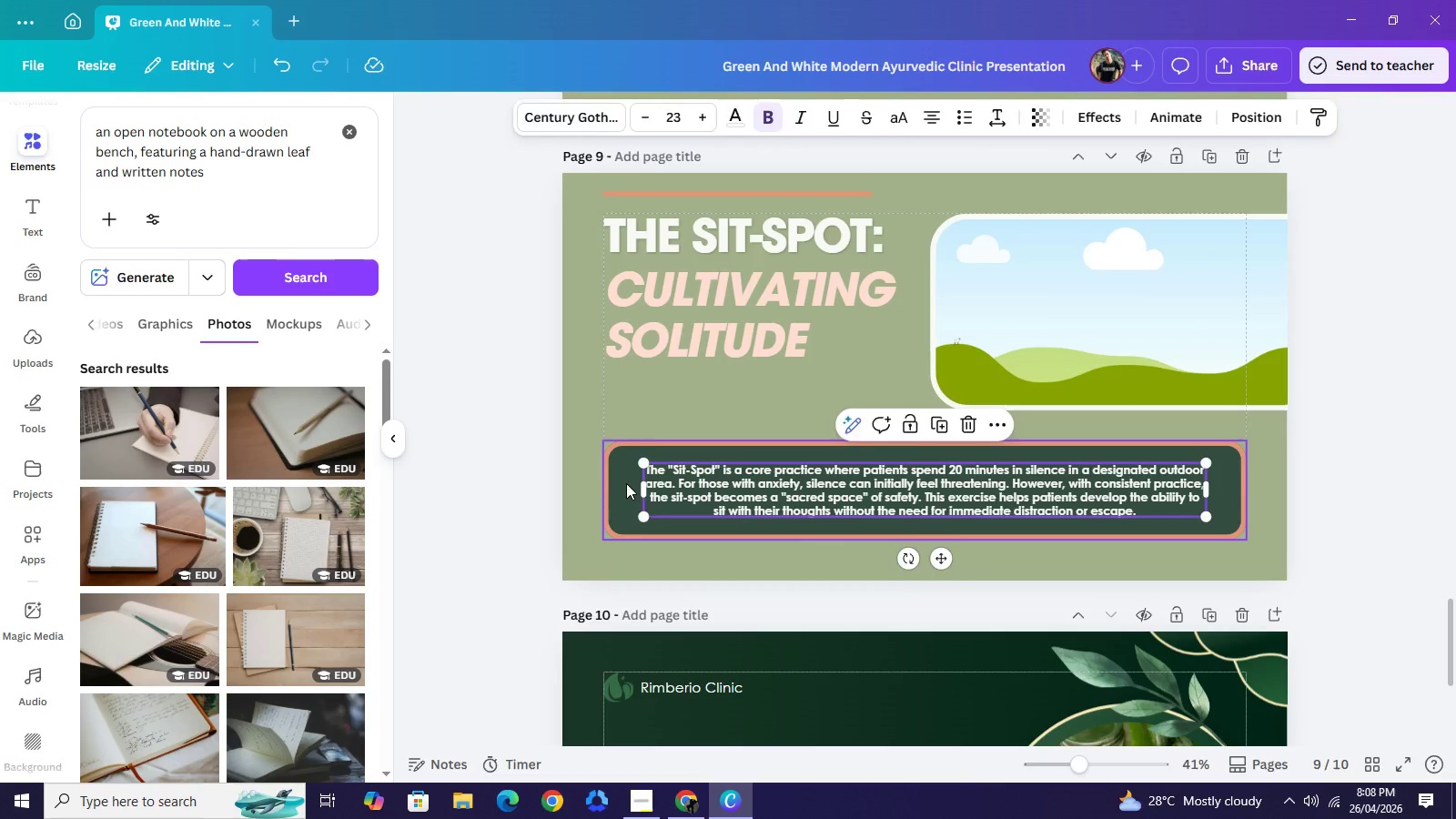 
left_click([626, 483])
 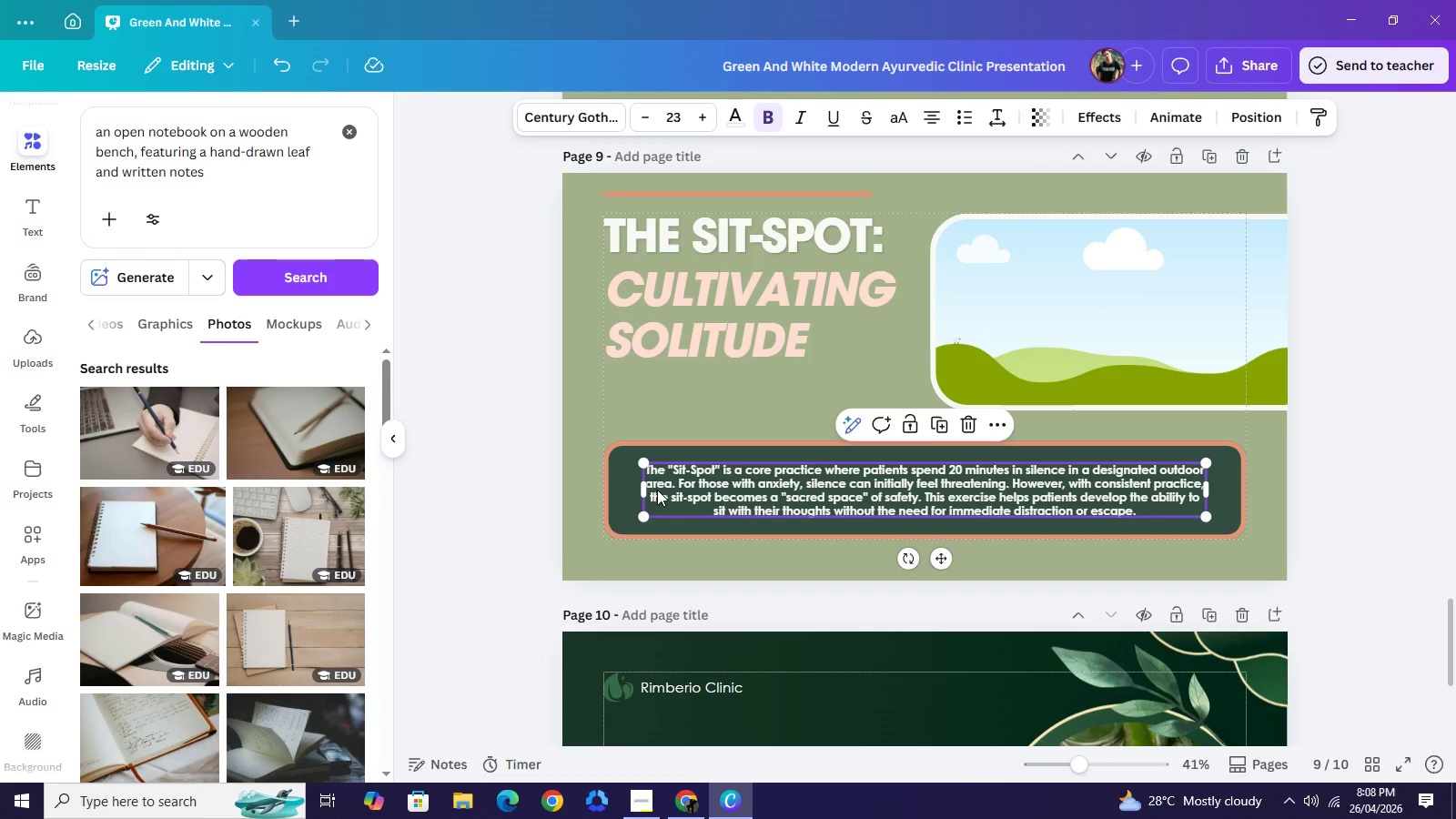 
left_click([681, 487])
 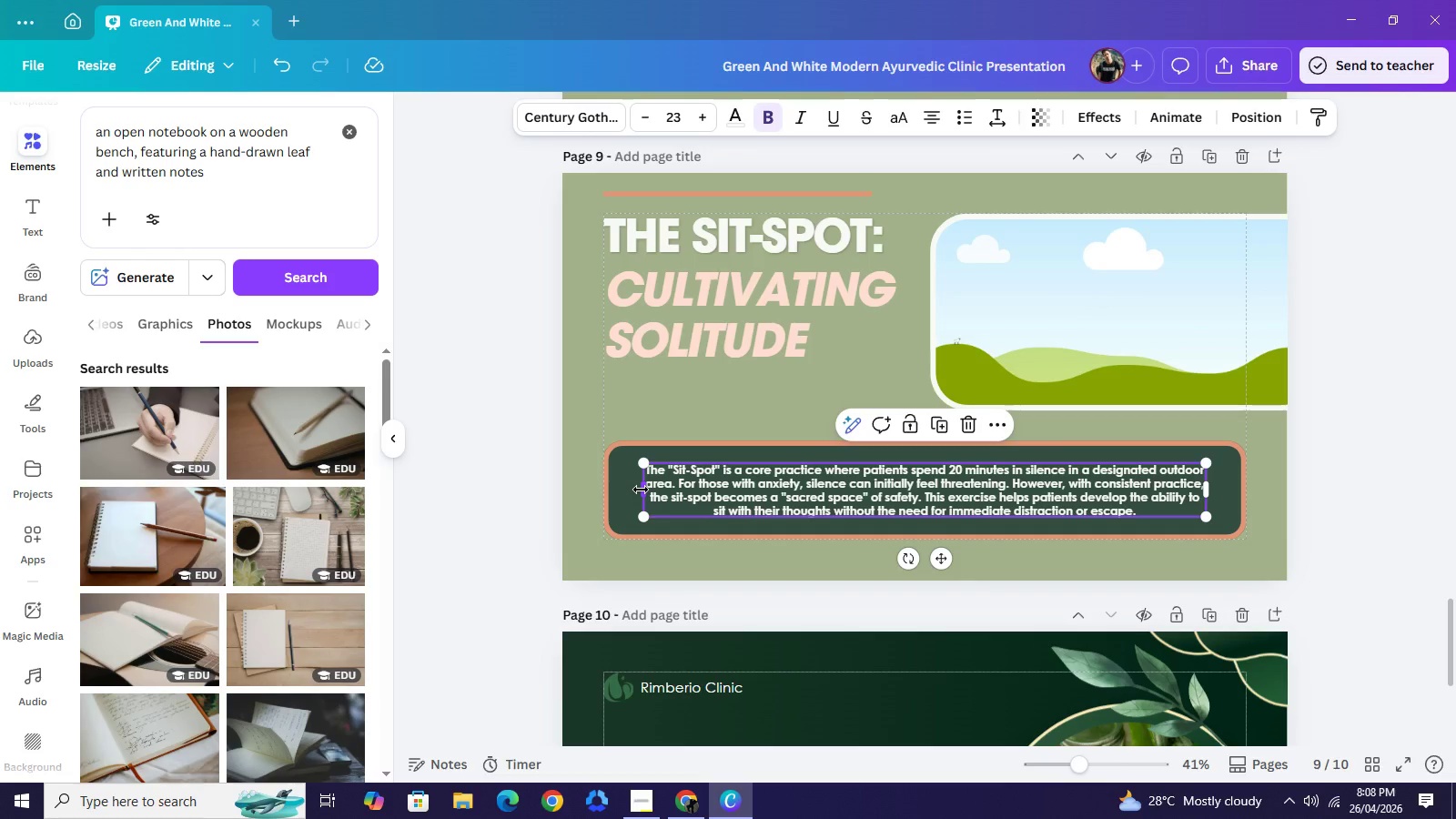 
left_click_drag(start_coordinate=[641, 490], to_coordinate=[703, 492])
 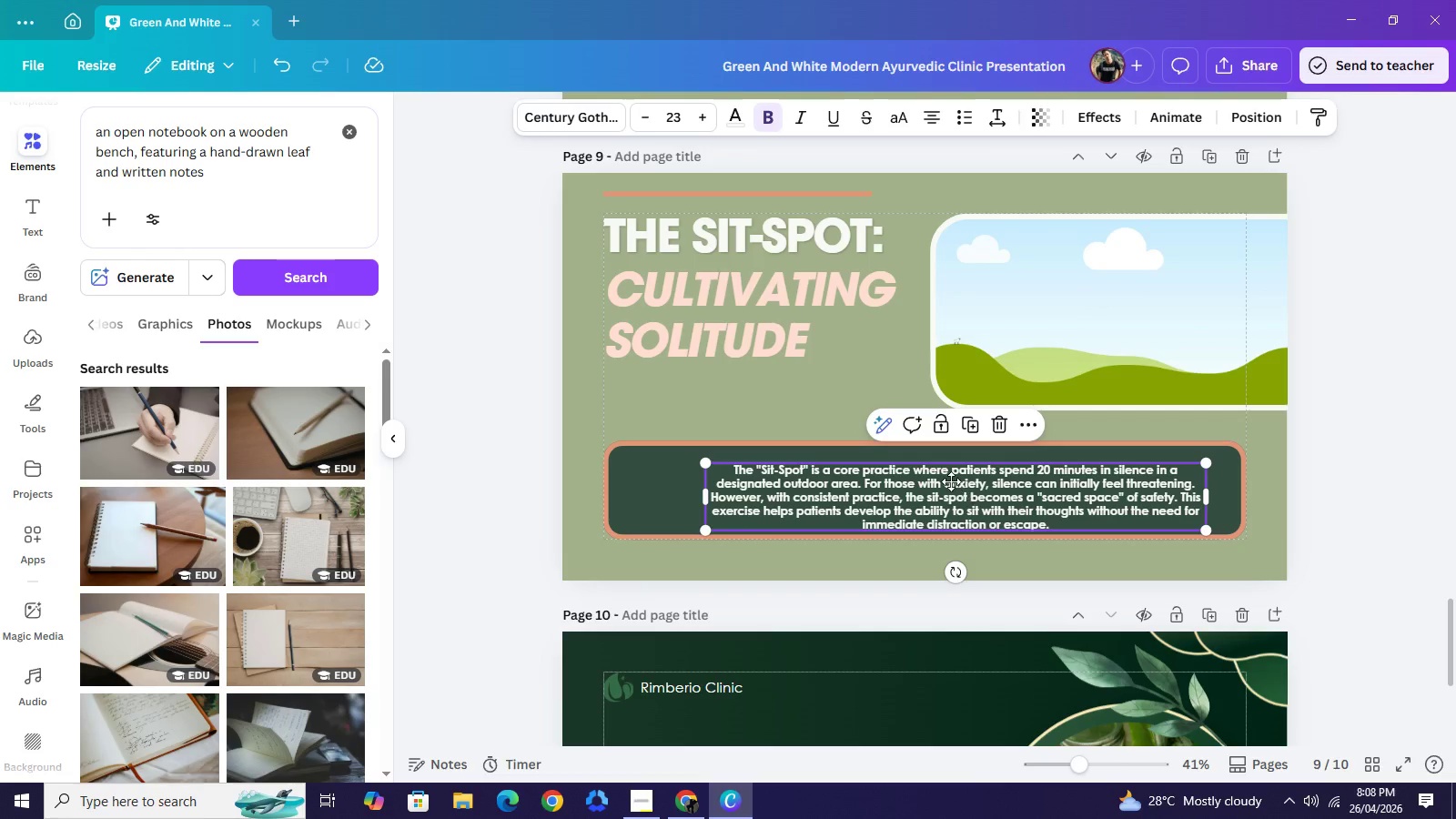 
left_click_drag(start_coordinate=[967, 486], to_coordinate=[937, 480])
 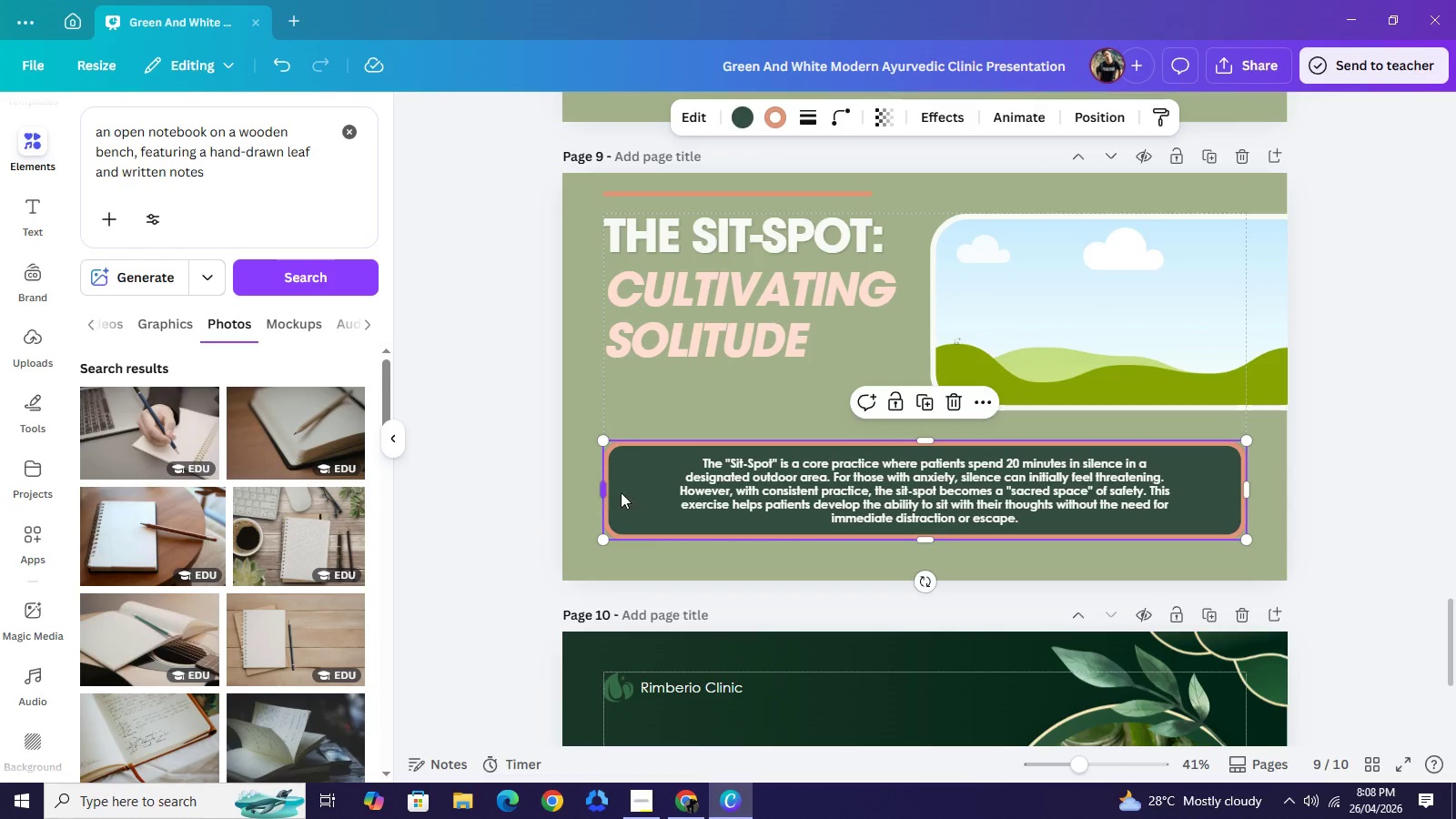 
left_click_drag(start_coordinate=[605, 492], to_coordinate=[653, 493])
 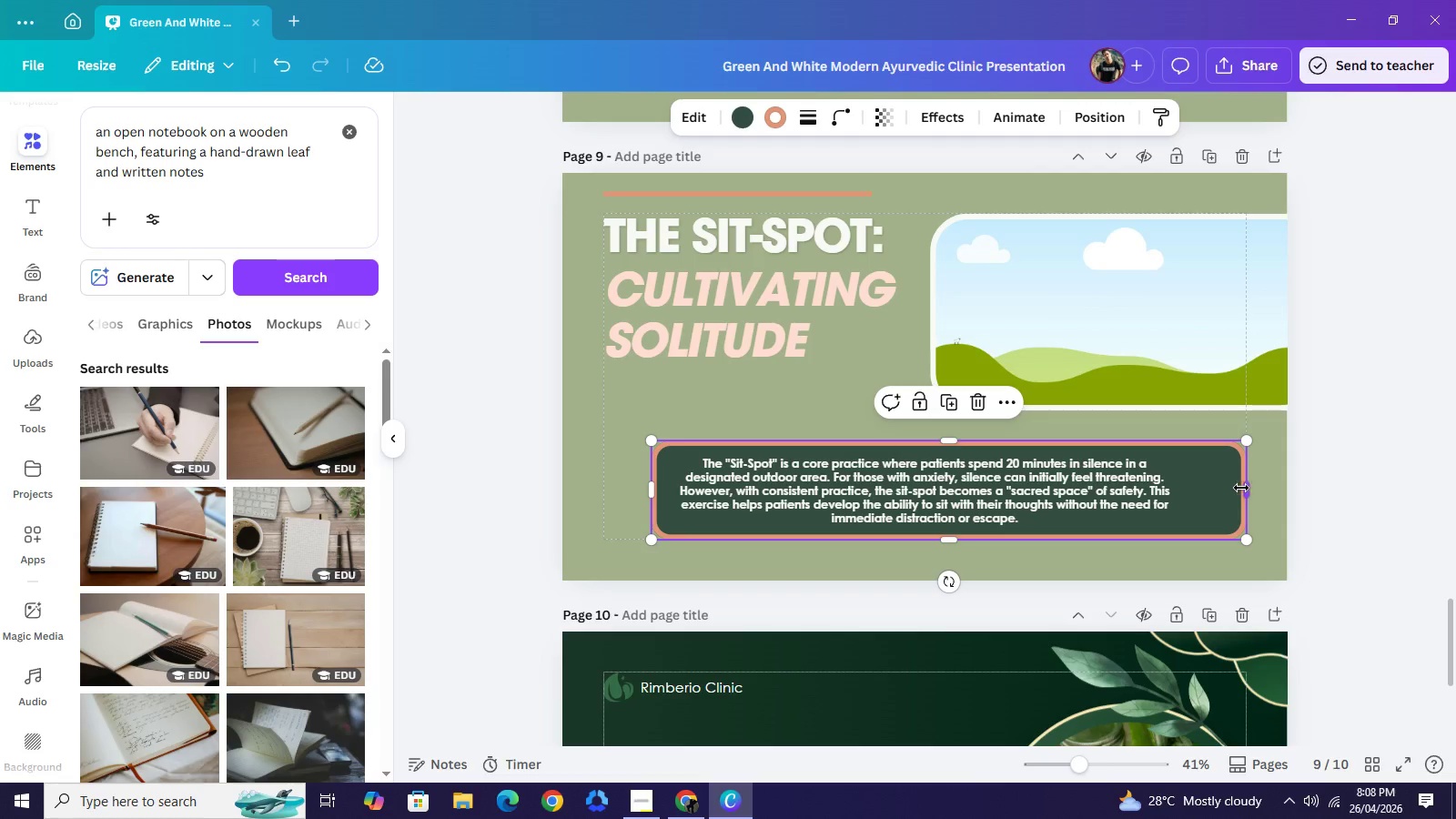 
left_click_drag(start_coordinate=[1245, 488], to_coordinate=[1207, 488])
 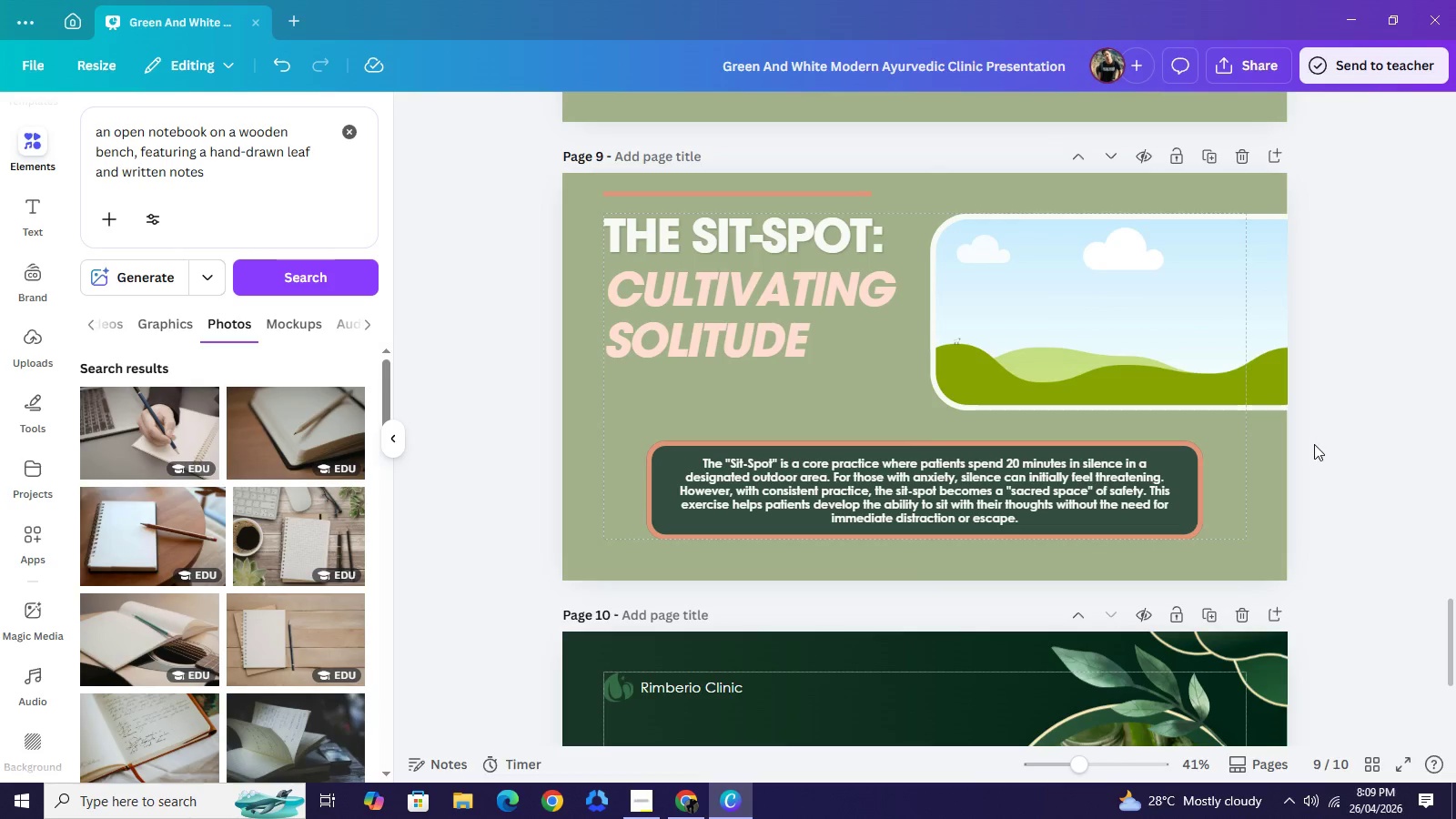 
wait(7.08)
 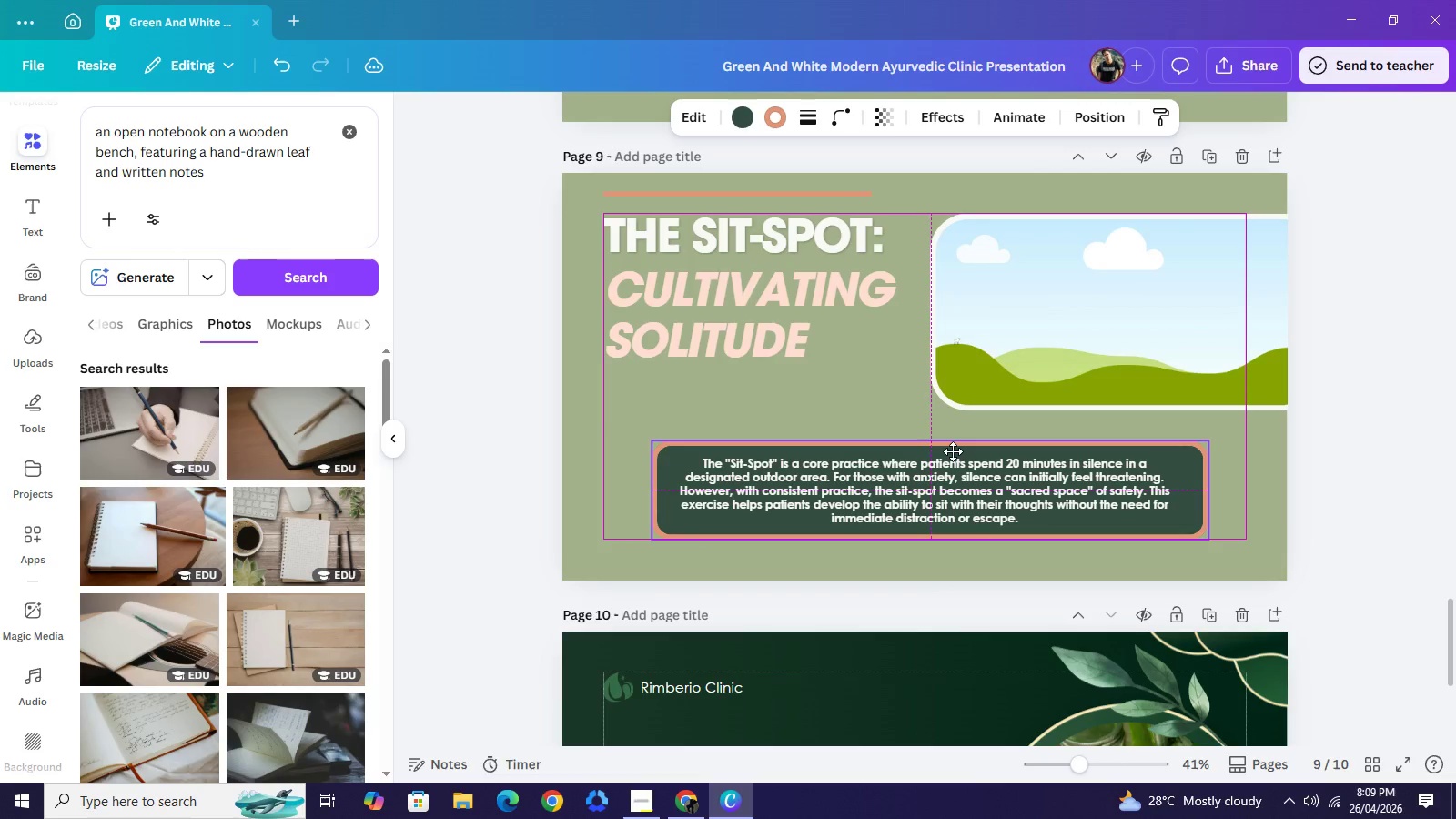 
scroll: coordinate [1188, 397], scroll_direction: up, amount: 1.0
 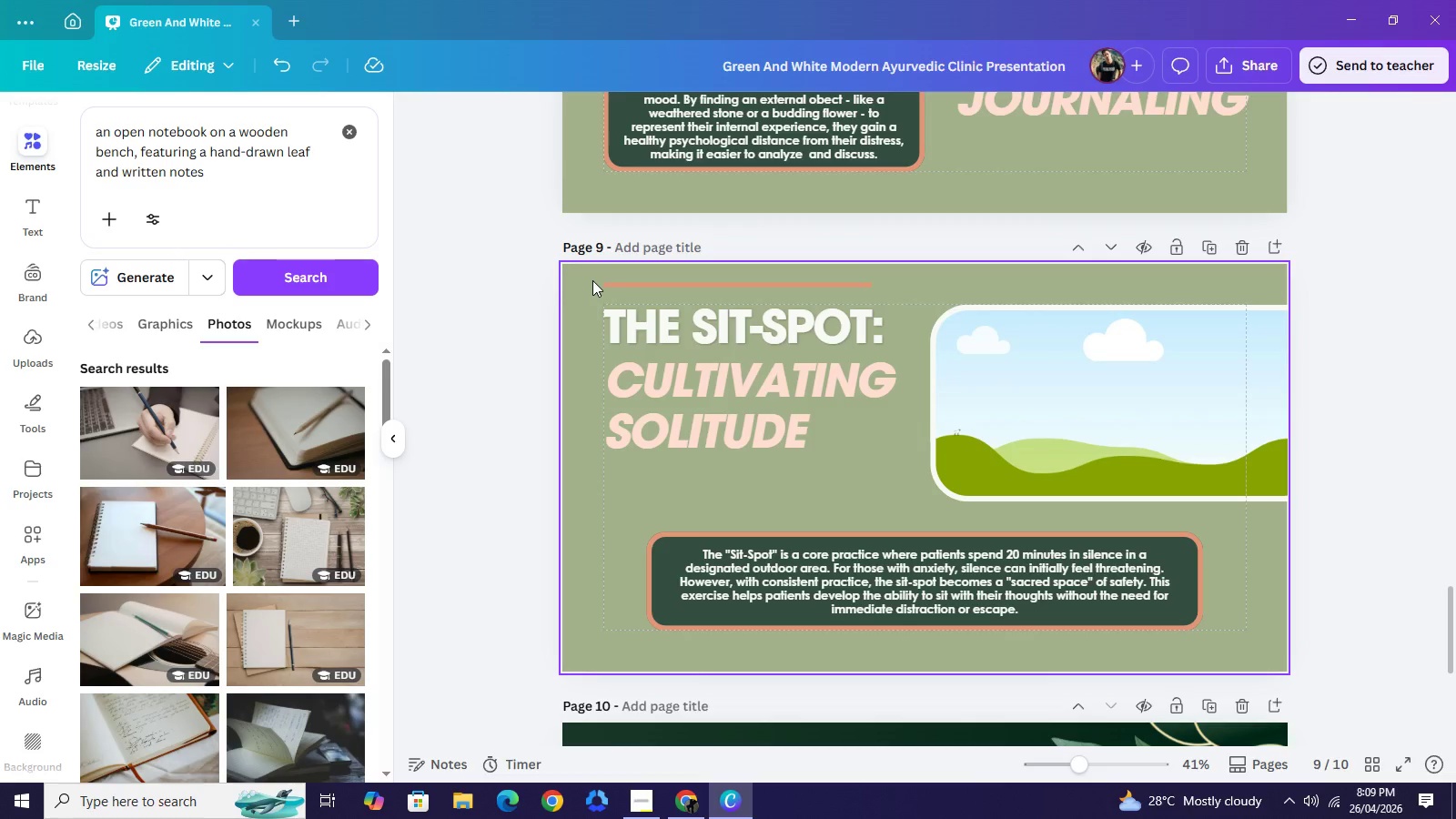 
left_click_drag(start_coordinate=[586, 279], to_coordinate=[697, 441])
 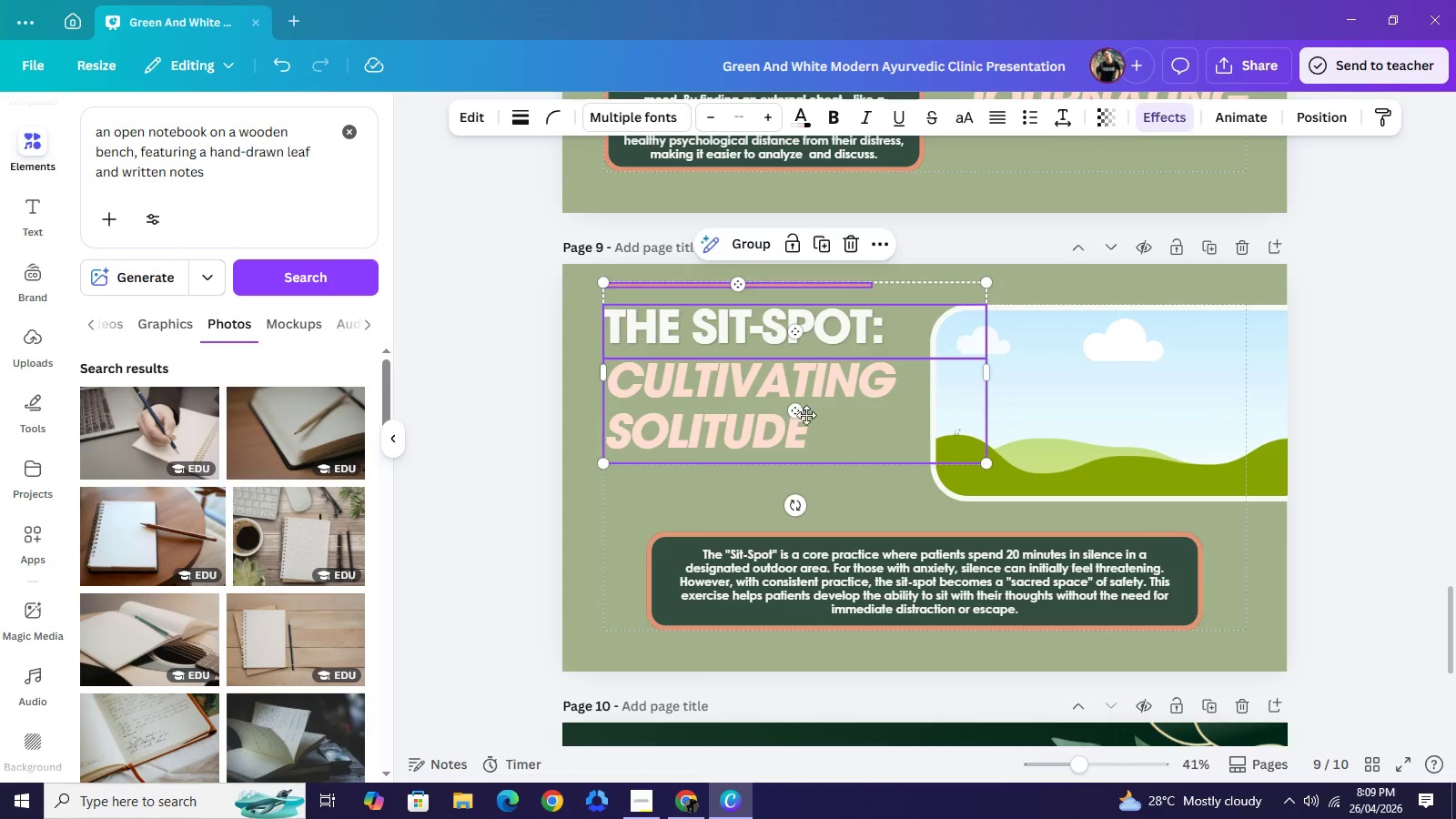 
left_click_drag(start_coordinate=[802, 397], to_coordinate=[804, 433])
 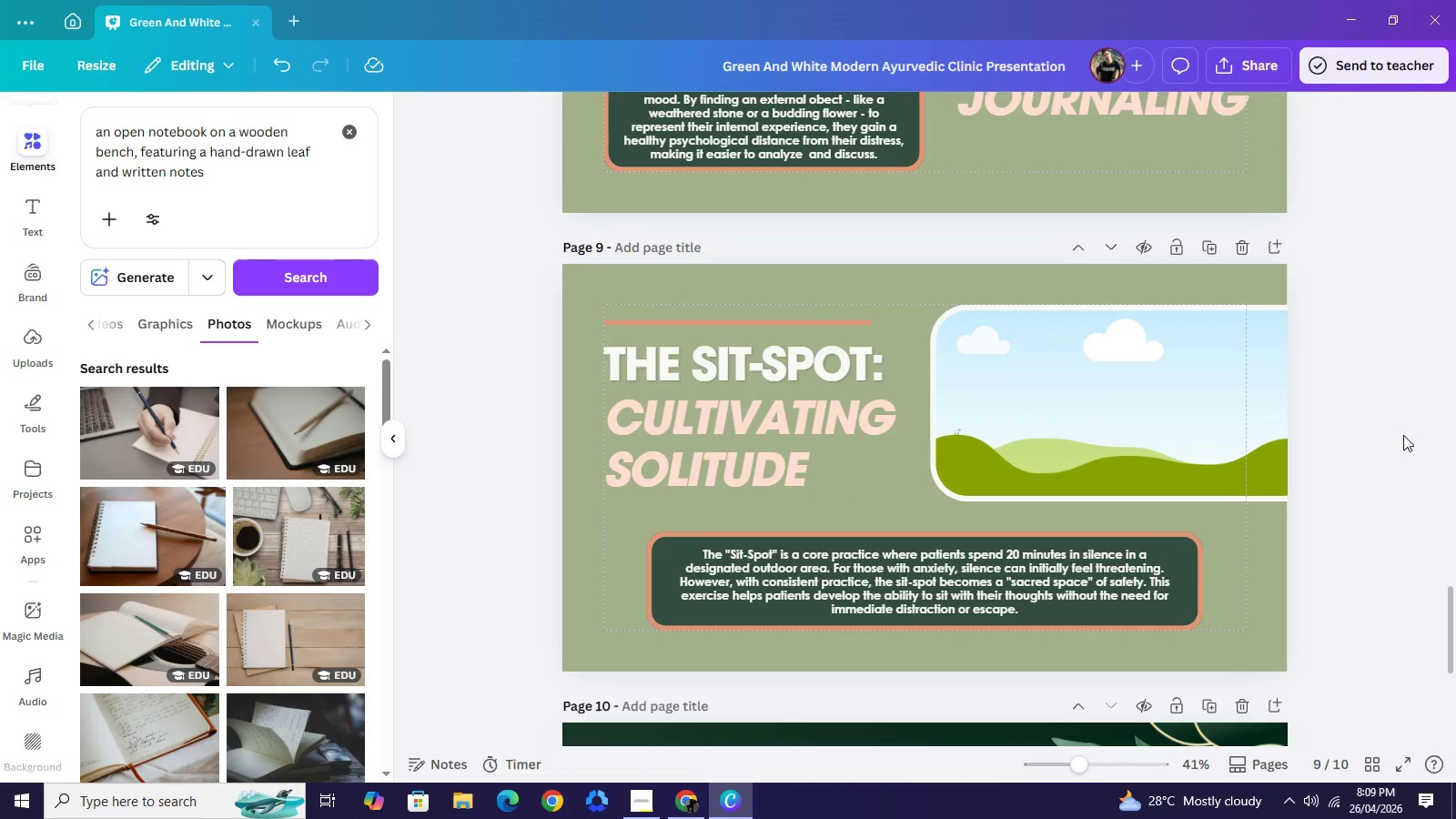 
left_click([1403, 435])
 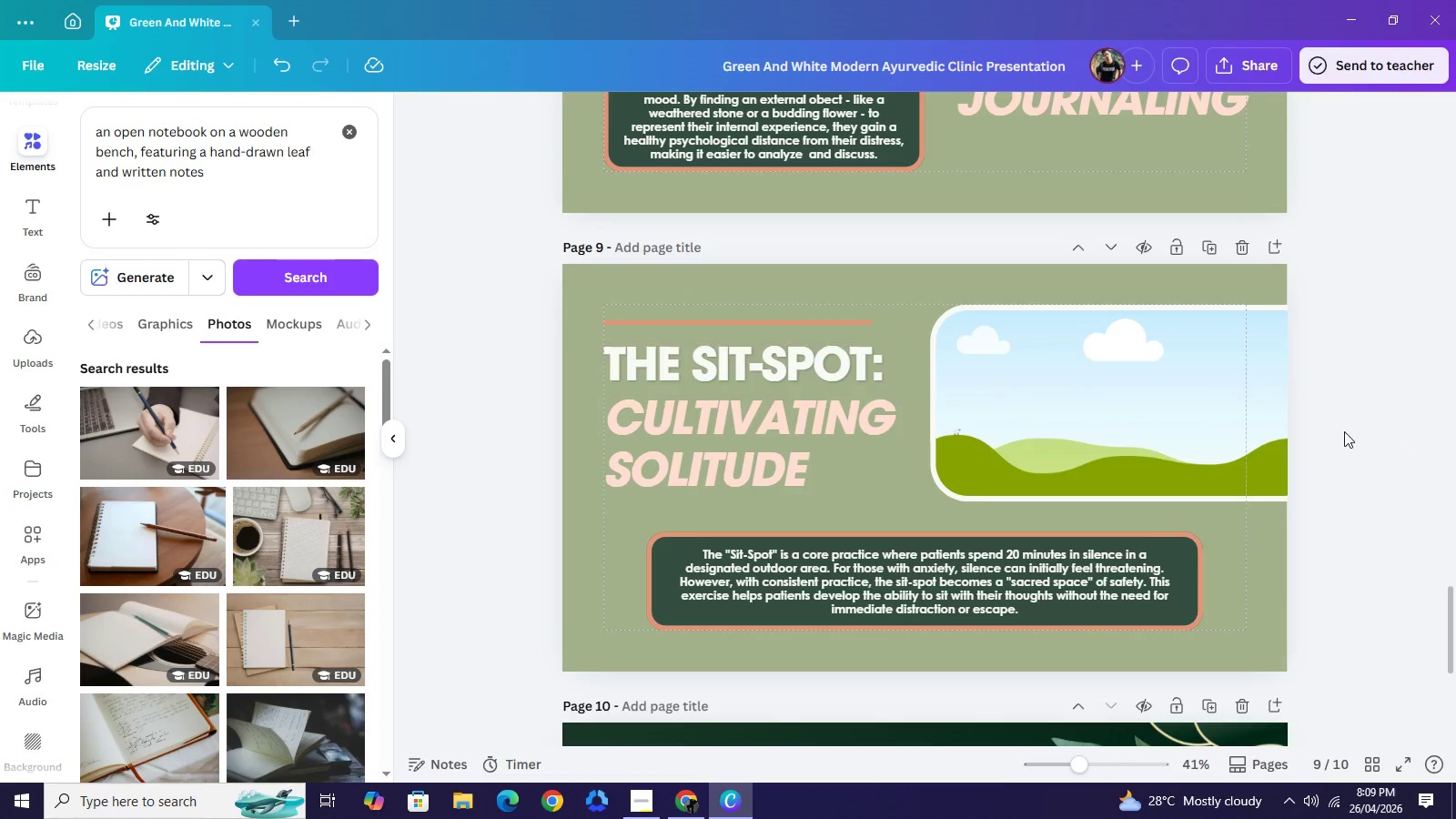 
wait(5.19)
 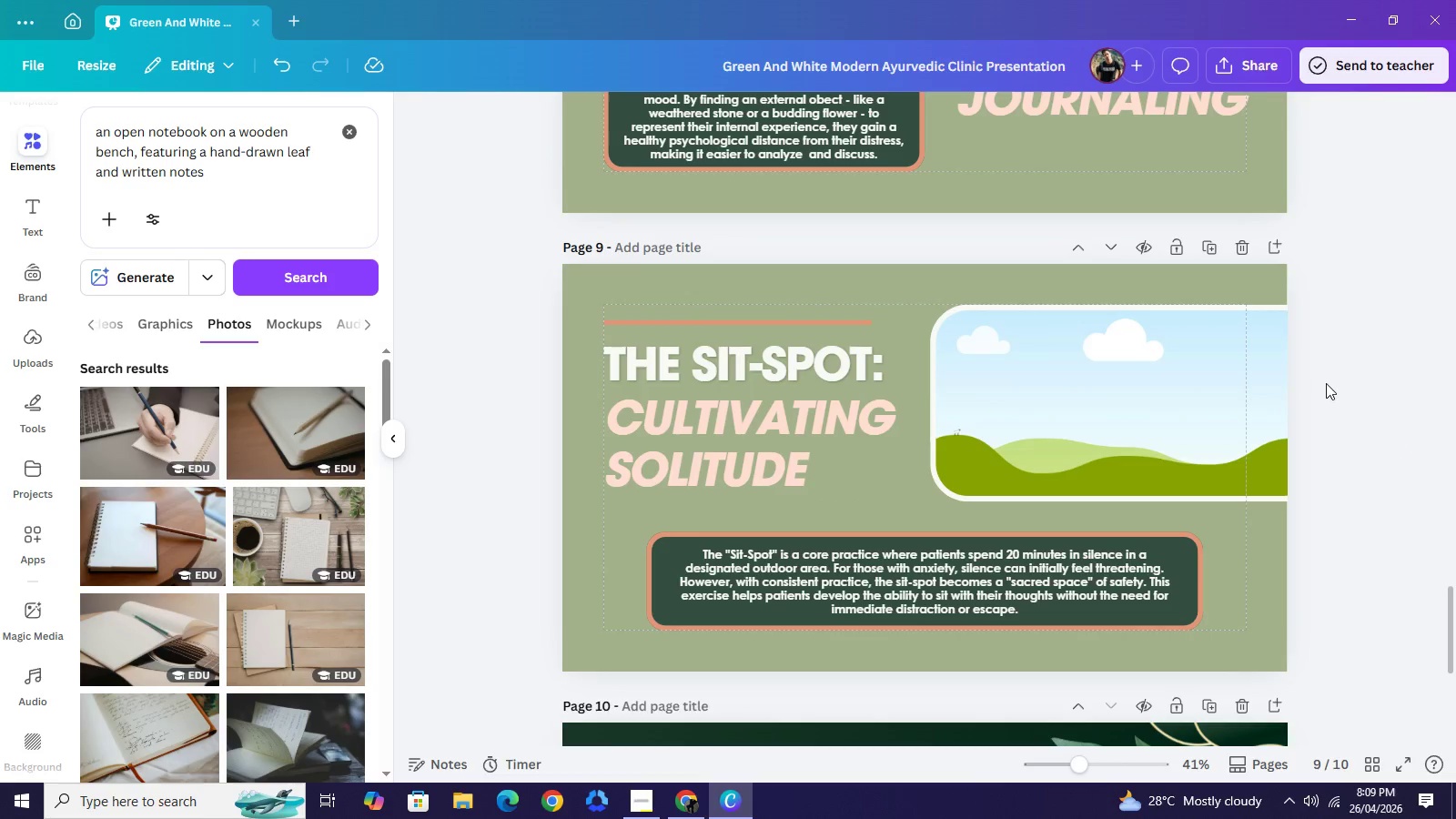 
left_click([1397, 410])
 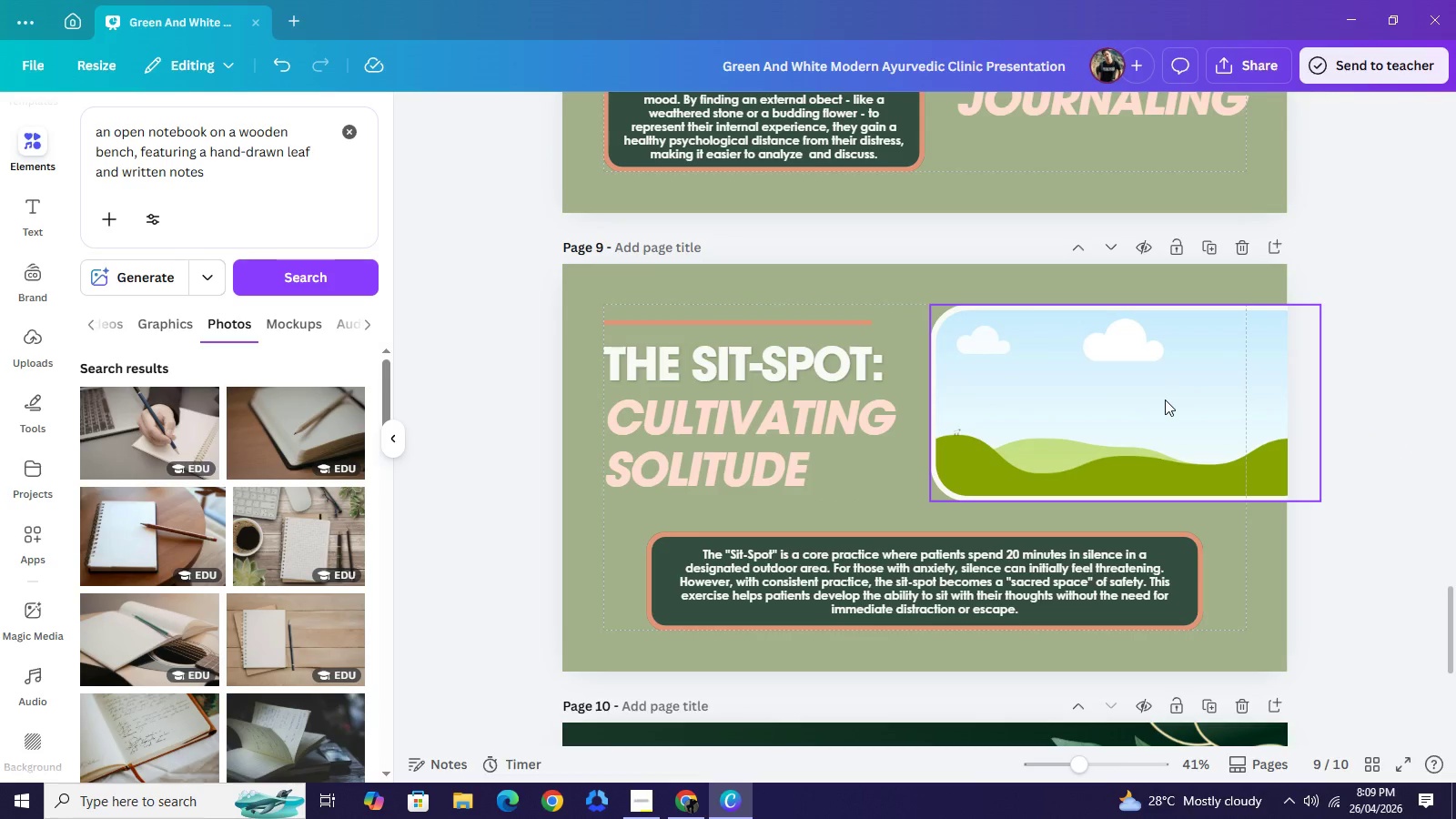 
left_click([1164, 397])
 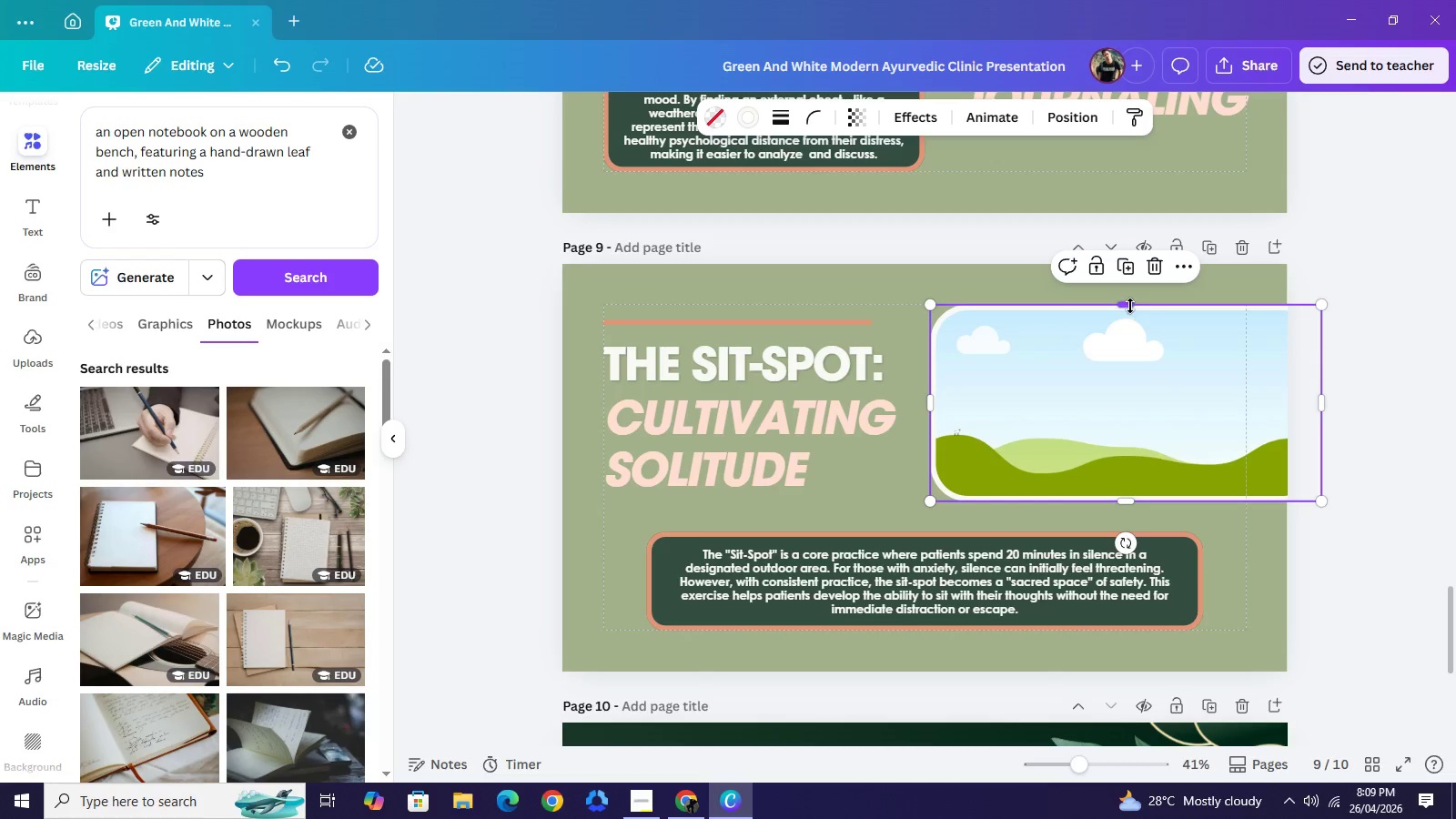 
left_click_drag(start_coordinate=[1130, 308], to_coordinate=[1144, 309])
 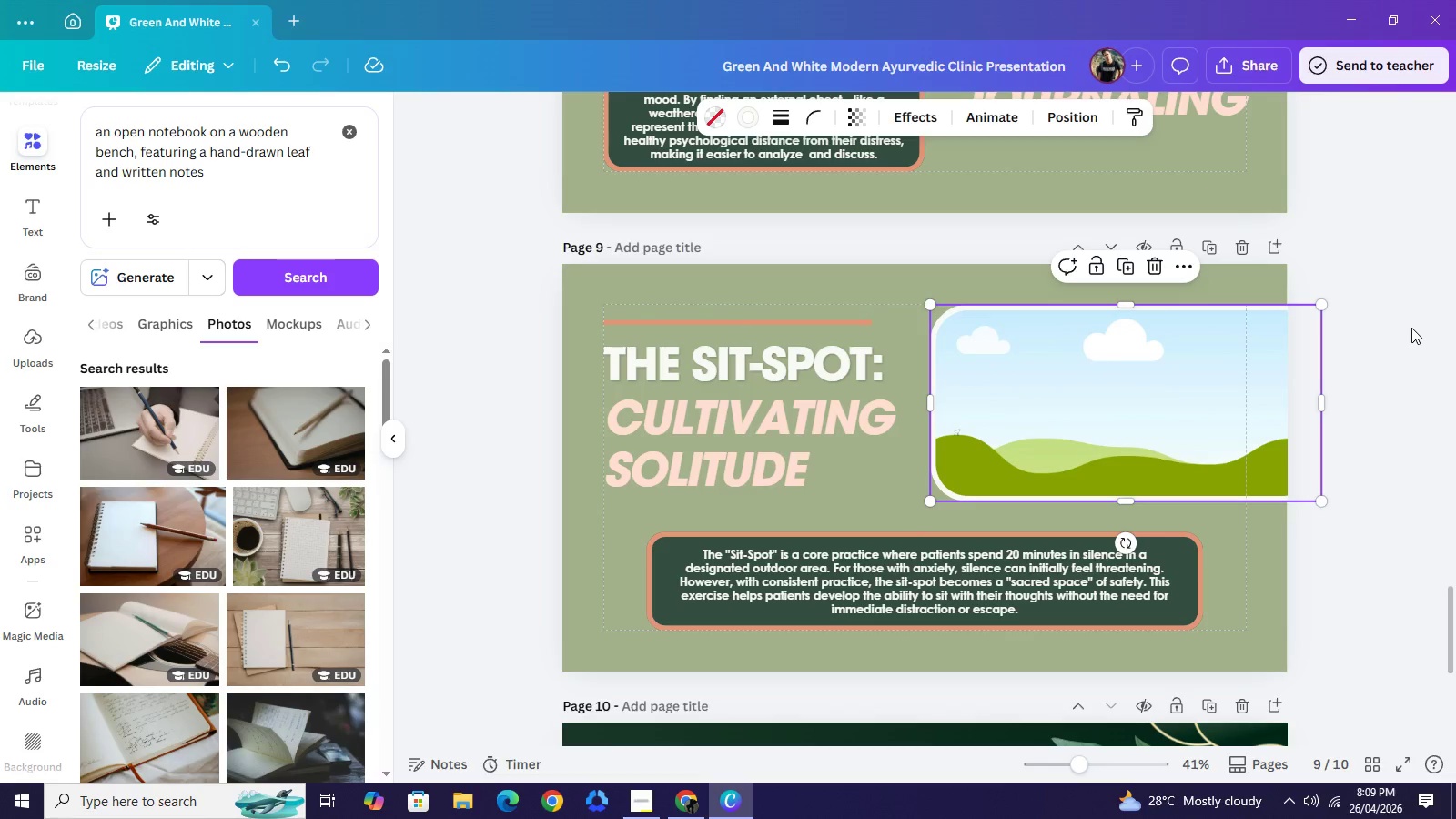 
left_click([1411, 328])
 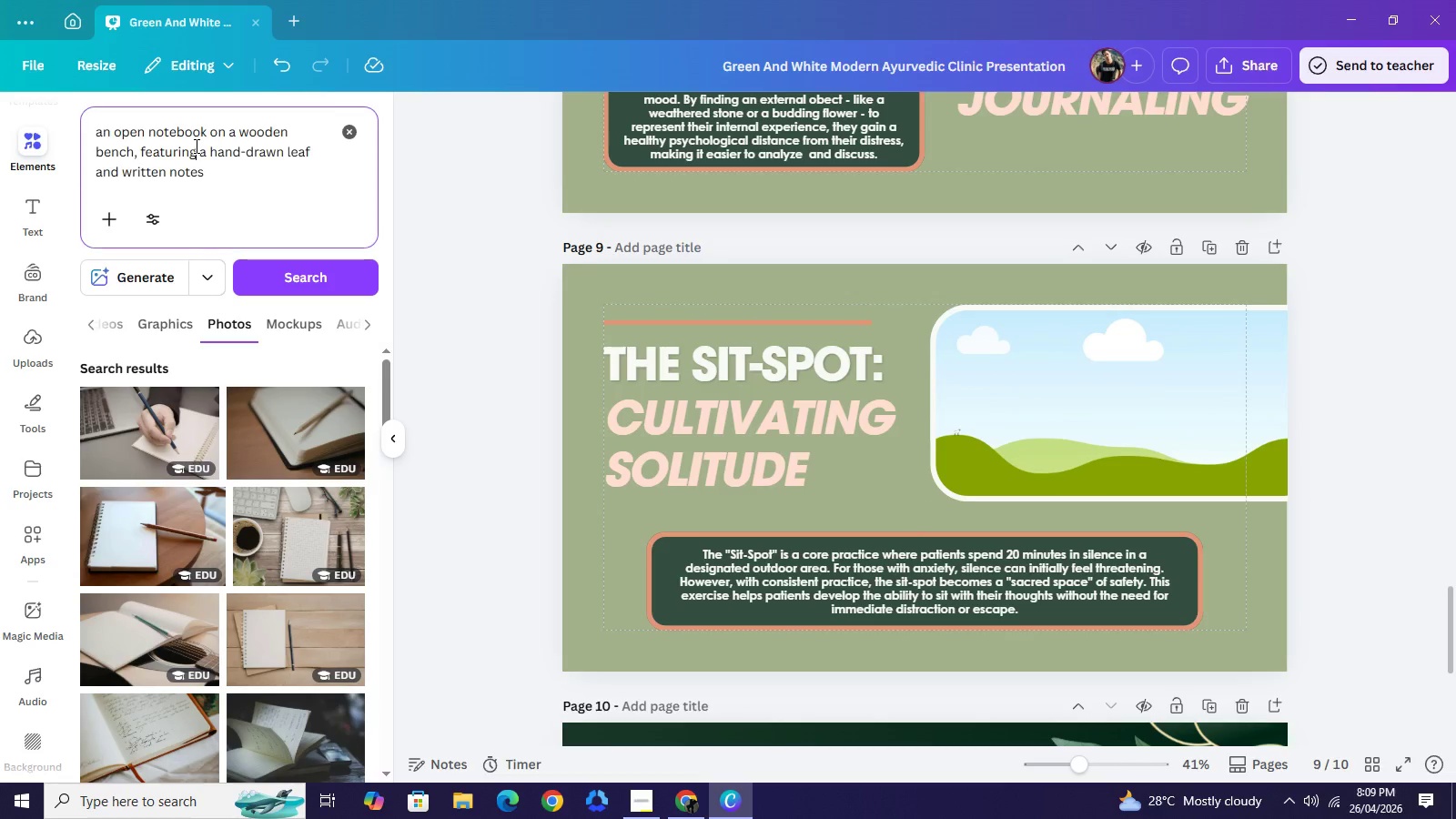 
double_click([195, 146])
 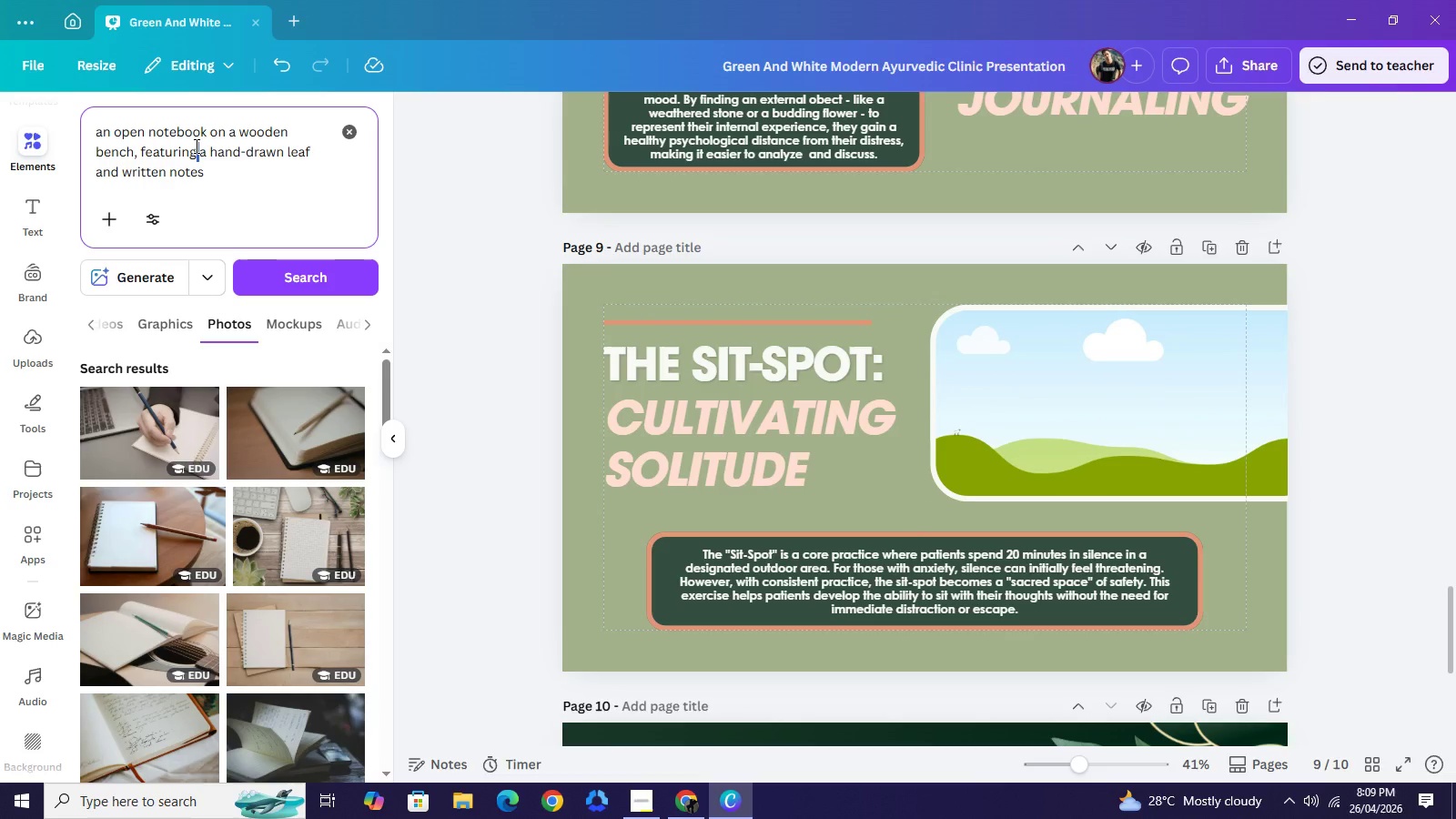 
triple_click([195, 146])
 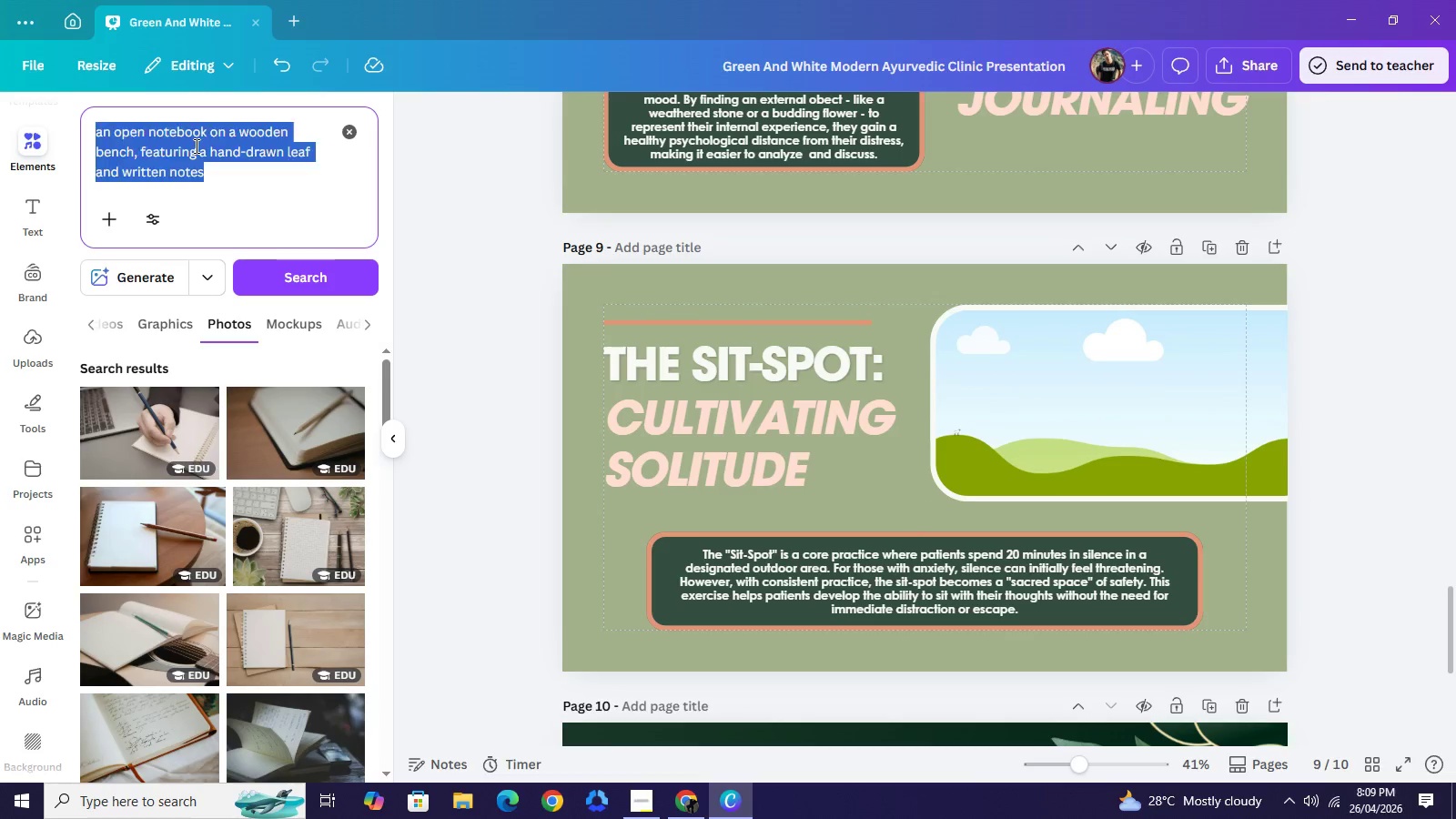 
double_click([195, 146])
 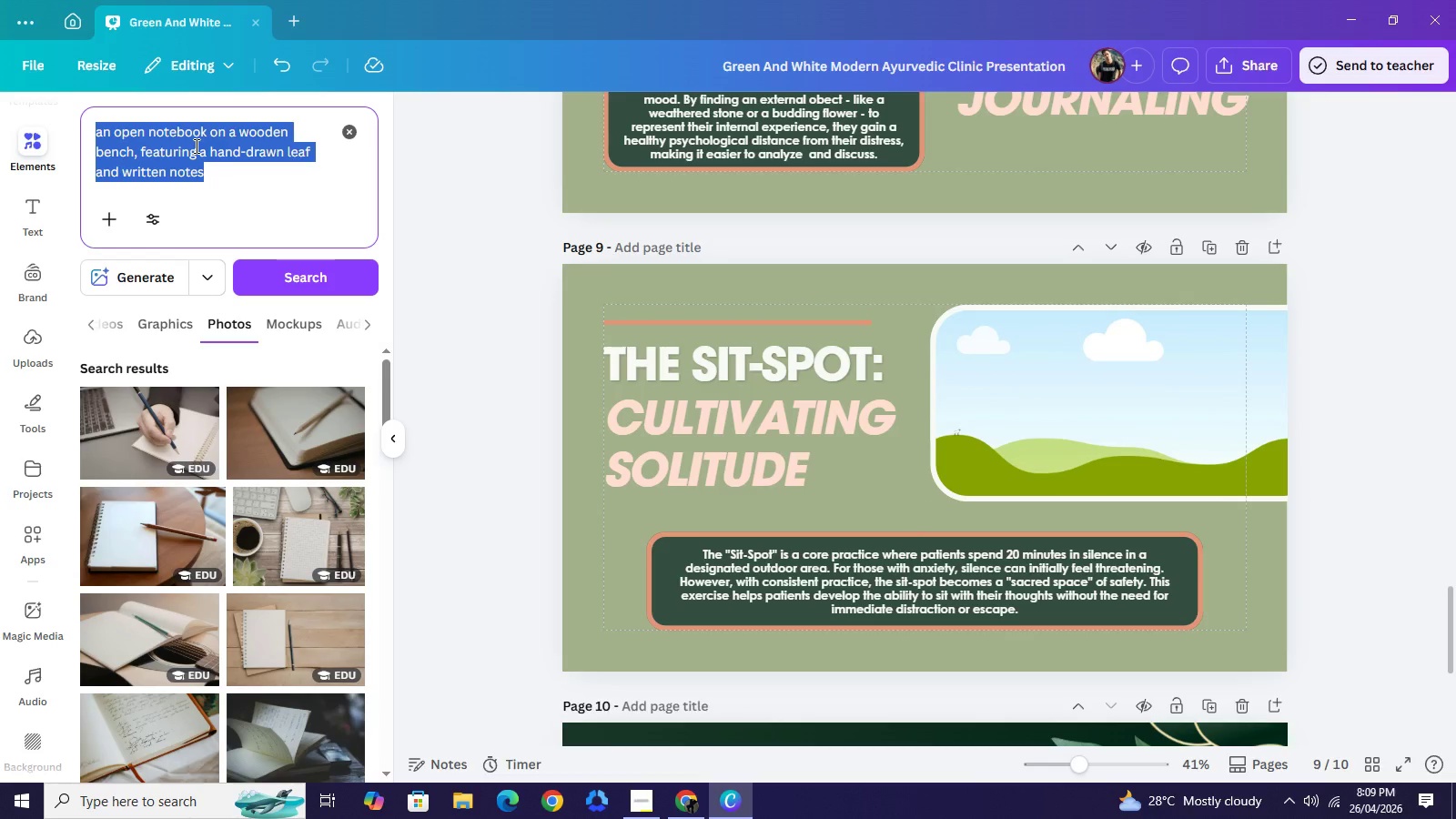 
triple_click([195, 146])
 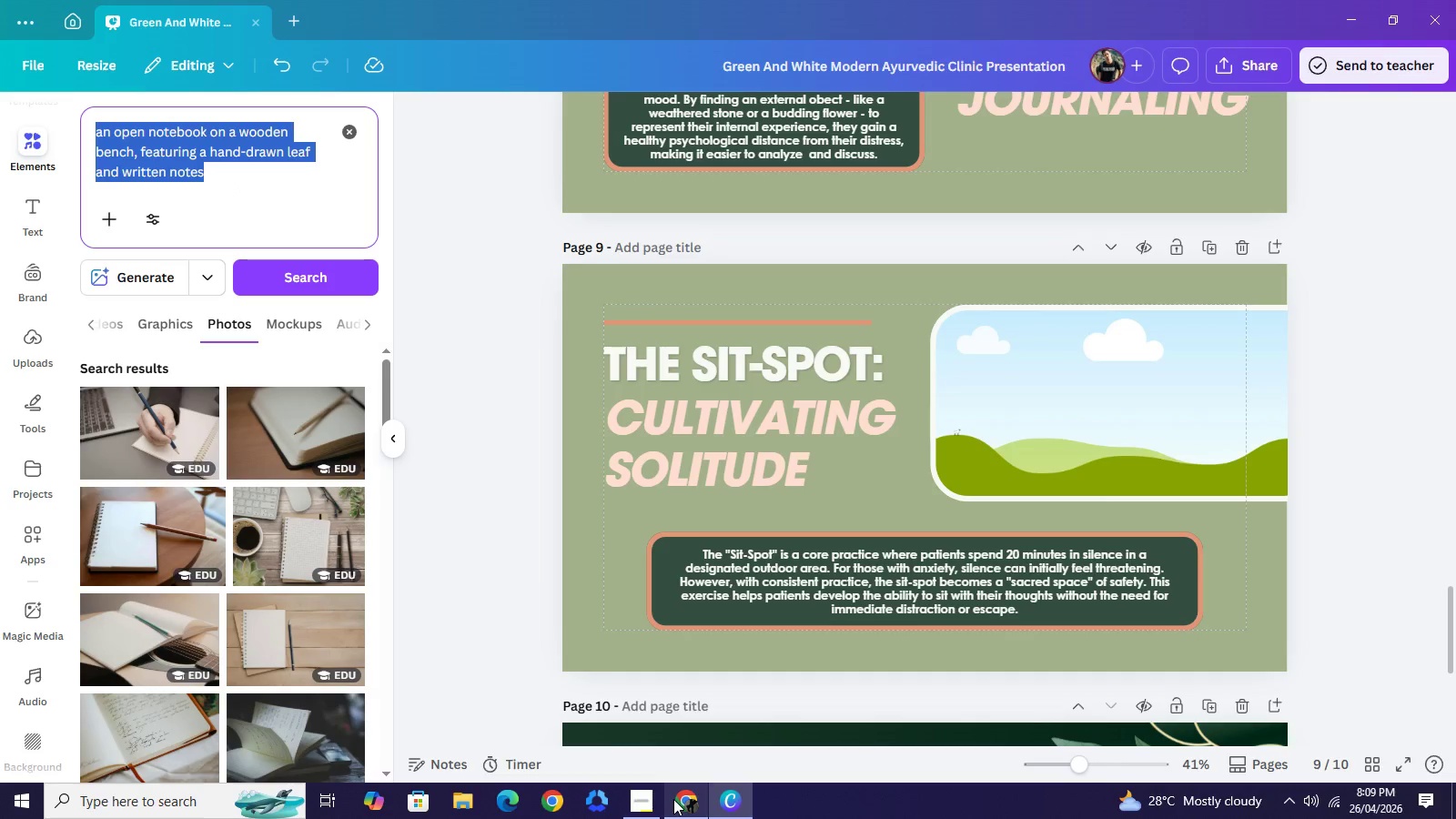 
left_click([673, 799])
 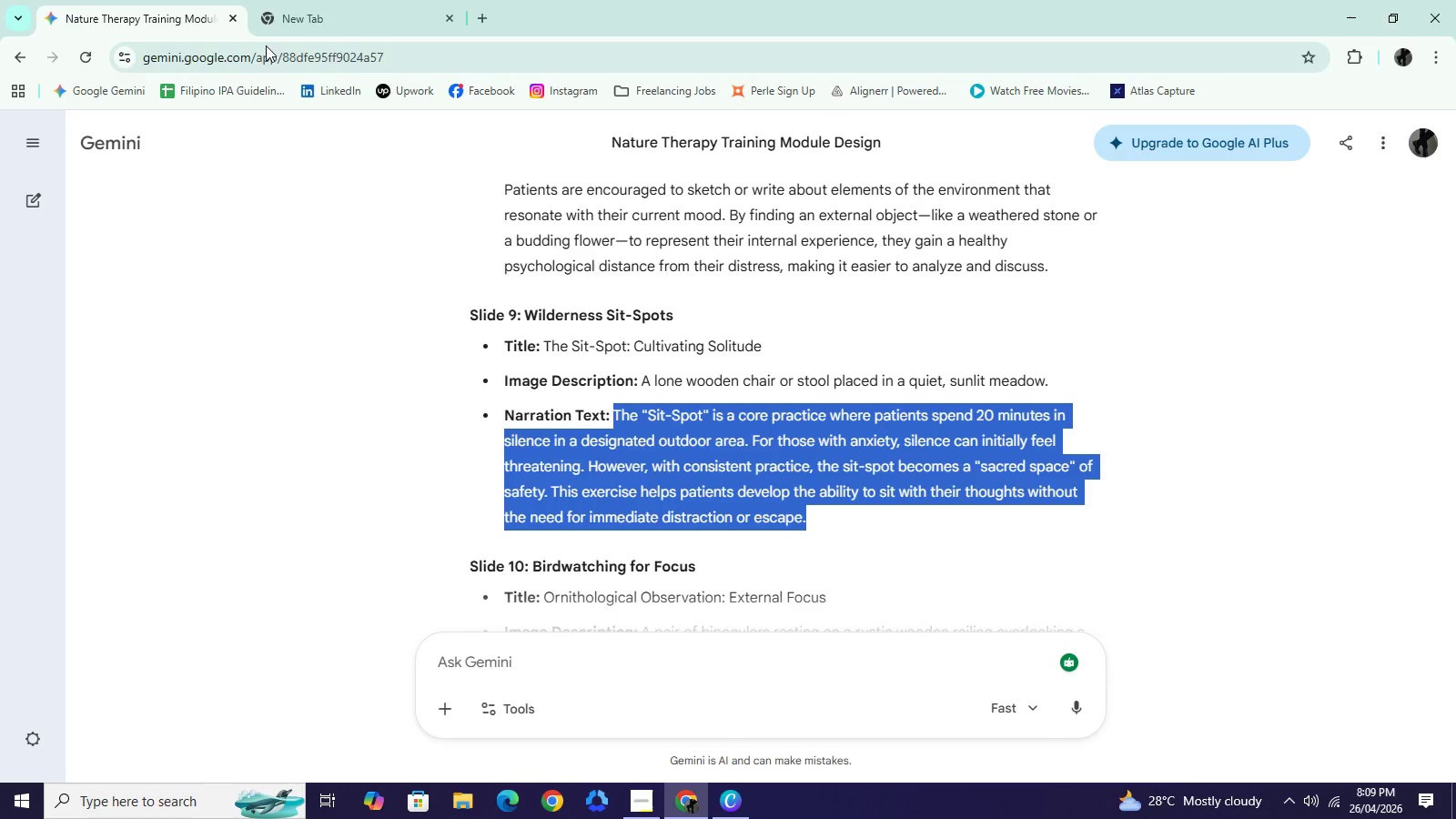 
left_click([167, 8])
 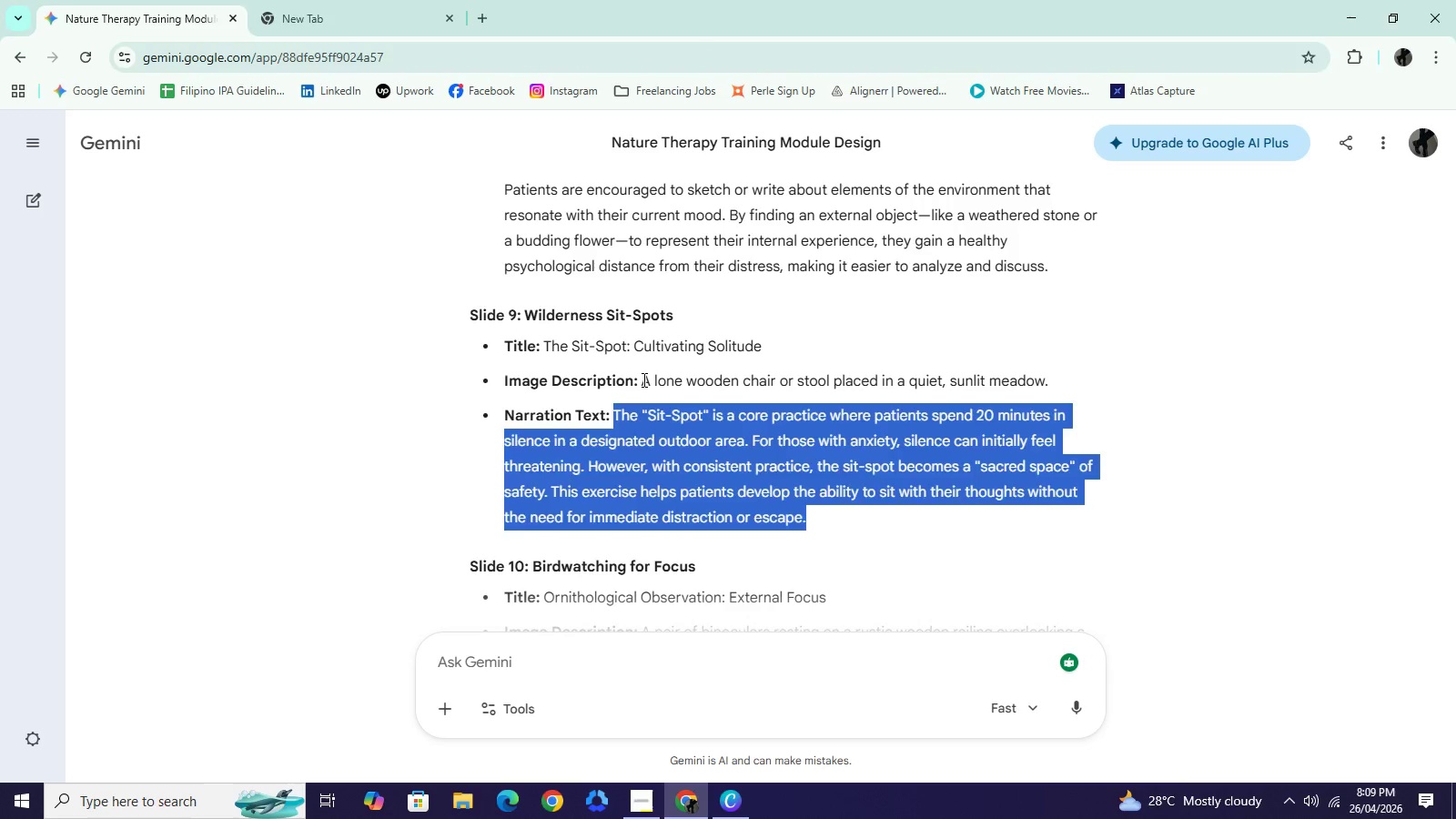 
left_click_drag(start_coordinate=[644, 377], to_coordinate=[1099, 393])
 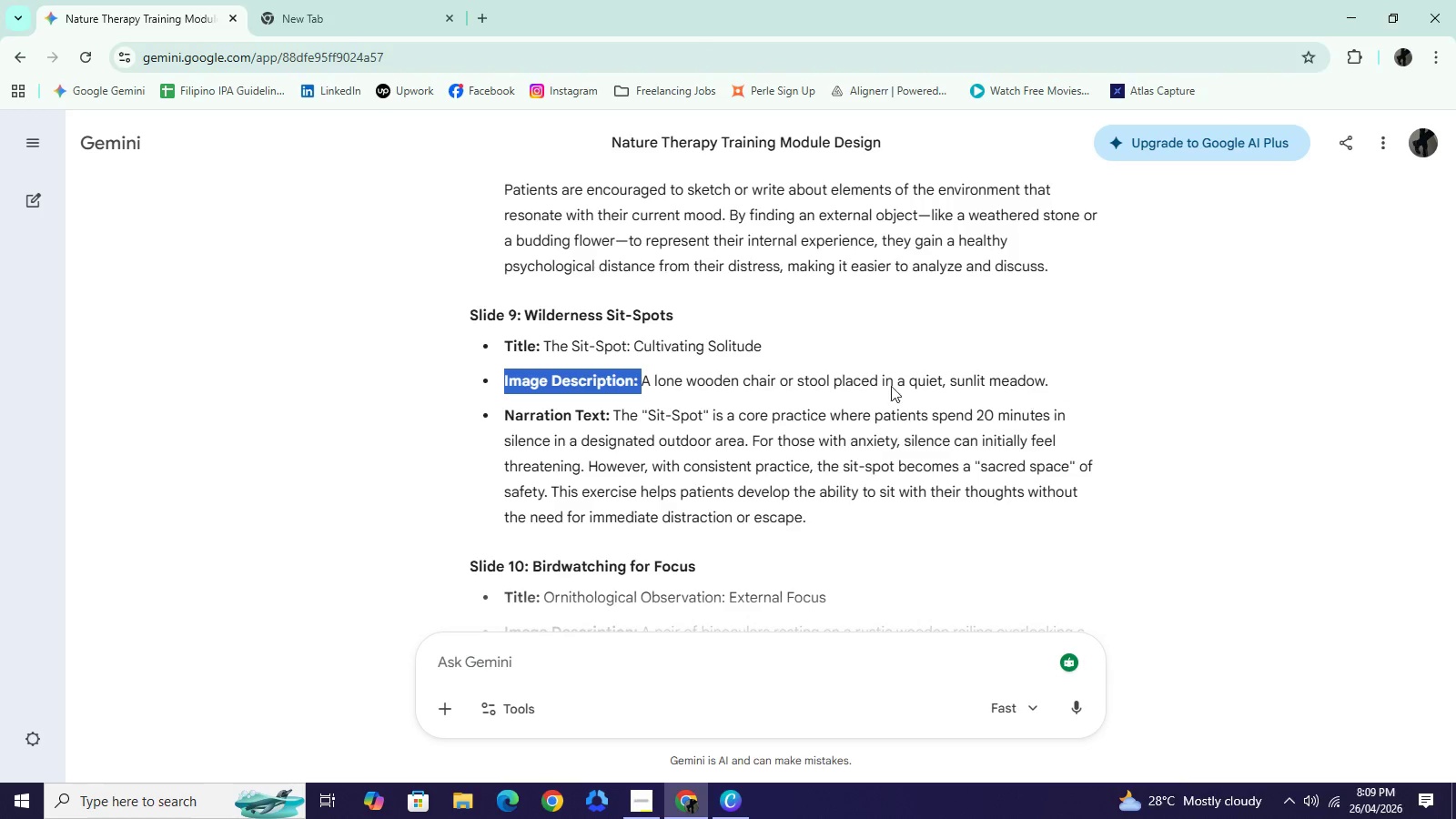 
key(Control+C)
 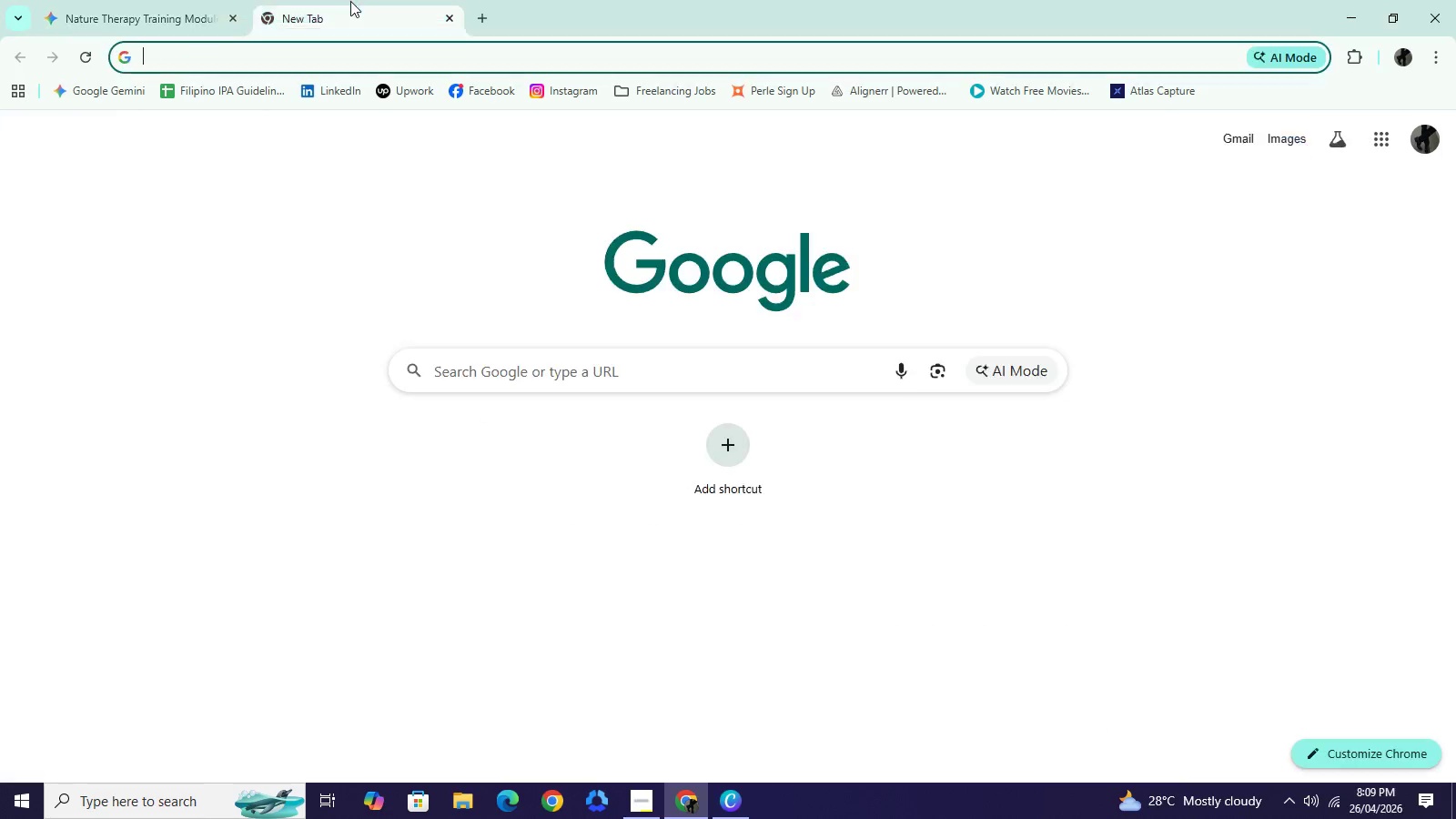 
left_click([350, 1])
 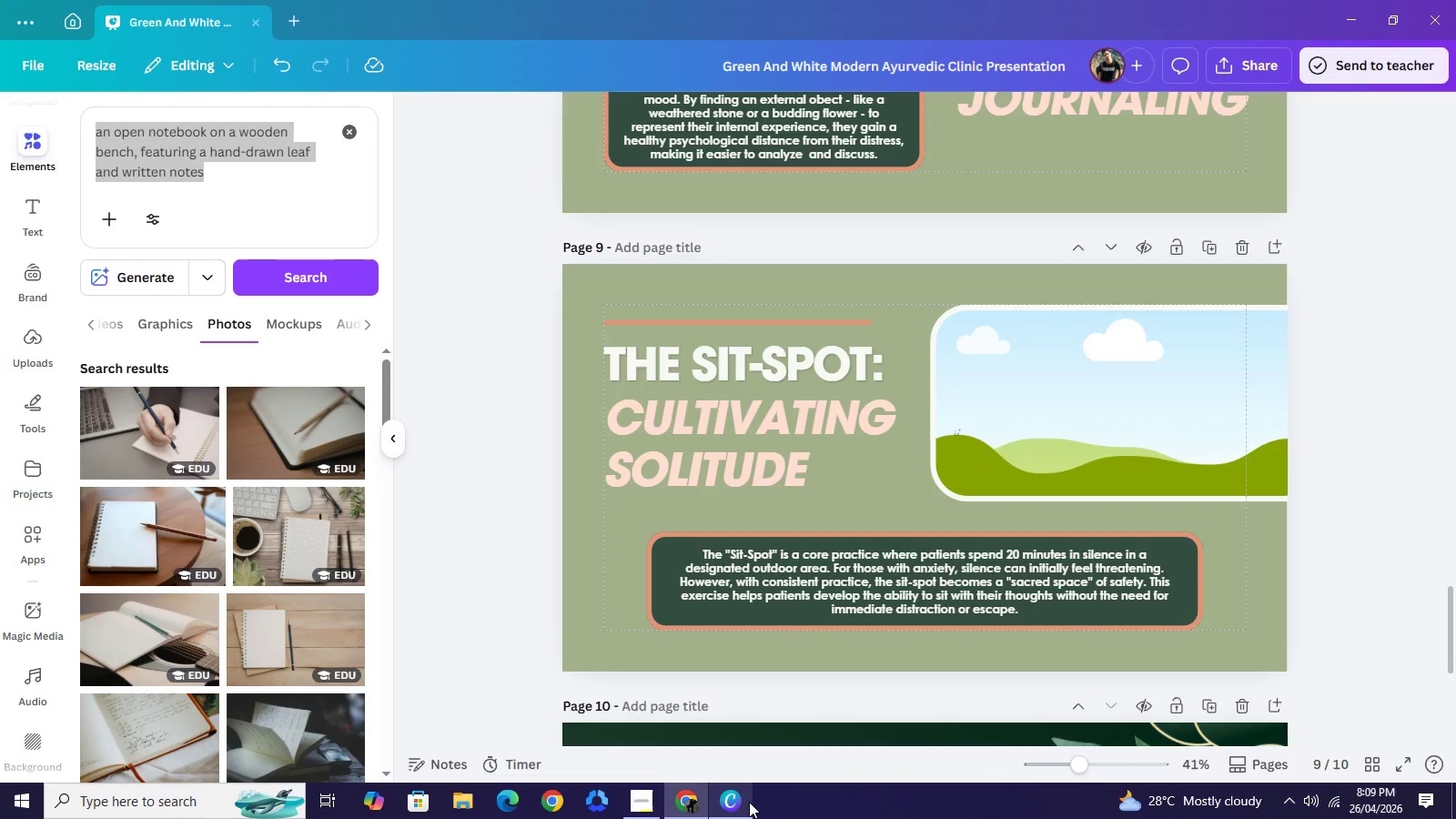 
left_click([749, 802])
 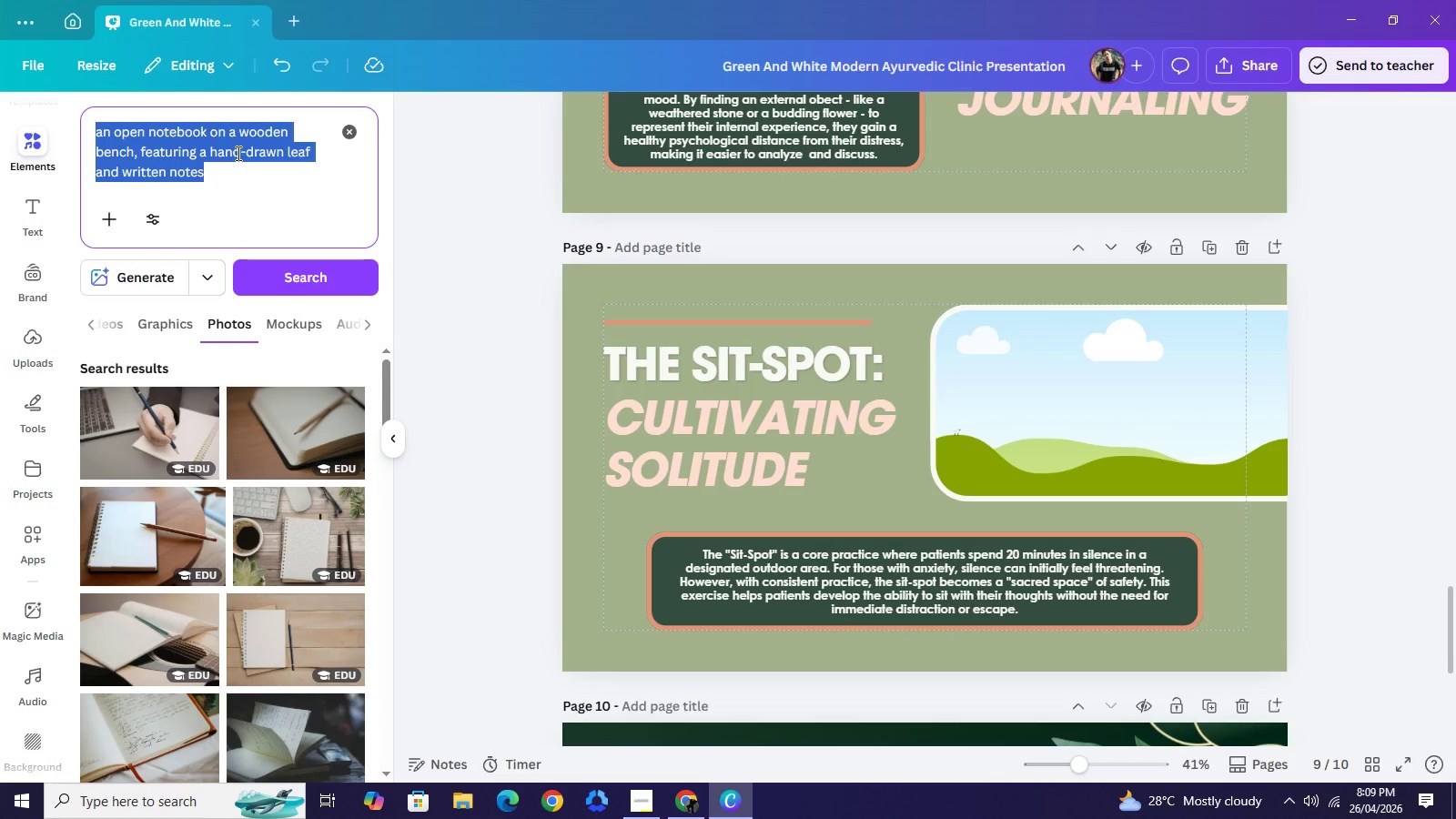 
key(Control+V)
 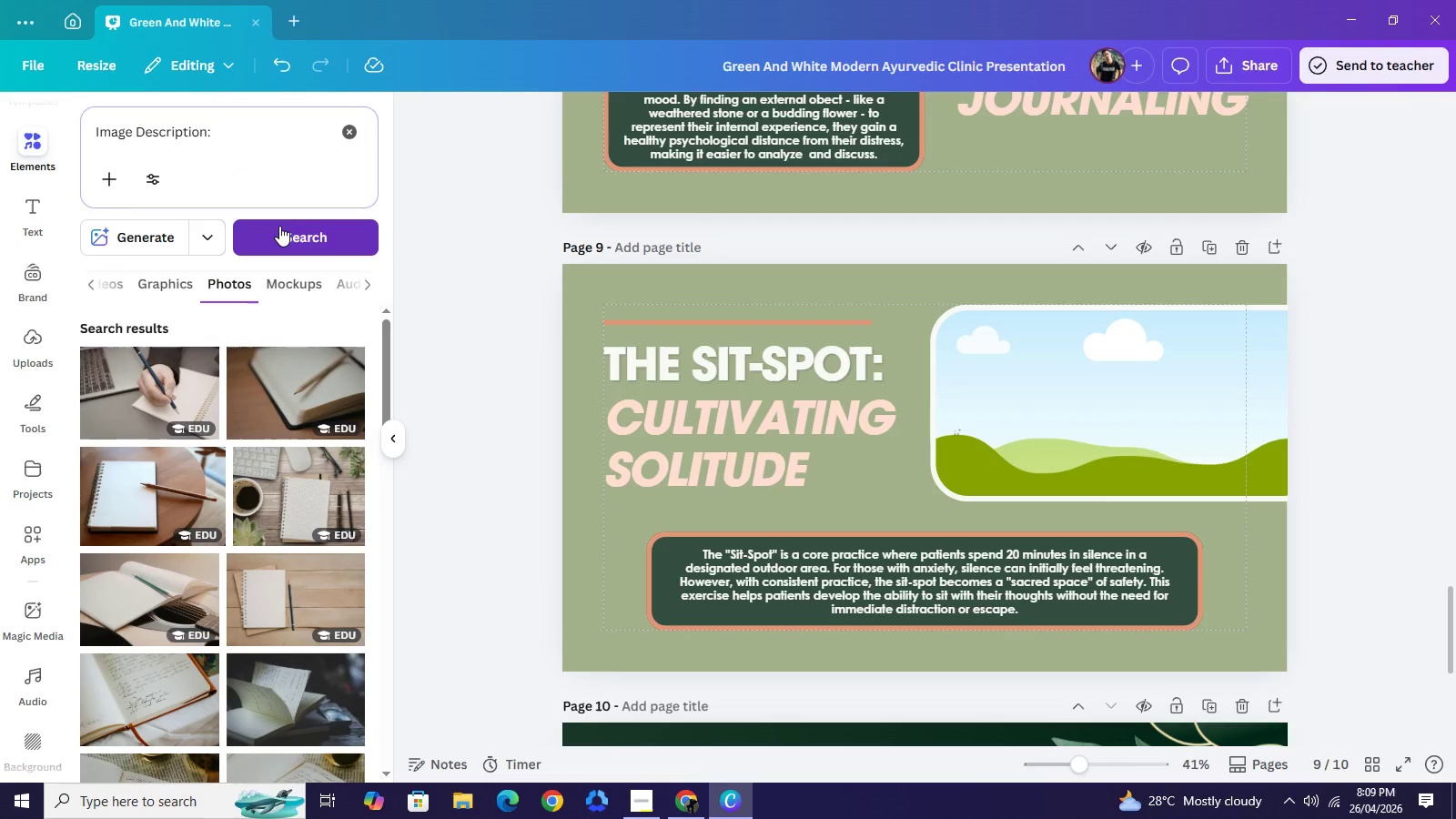 
left_click([279, 226])
 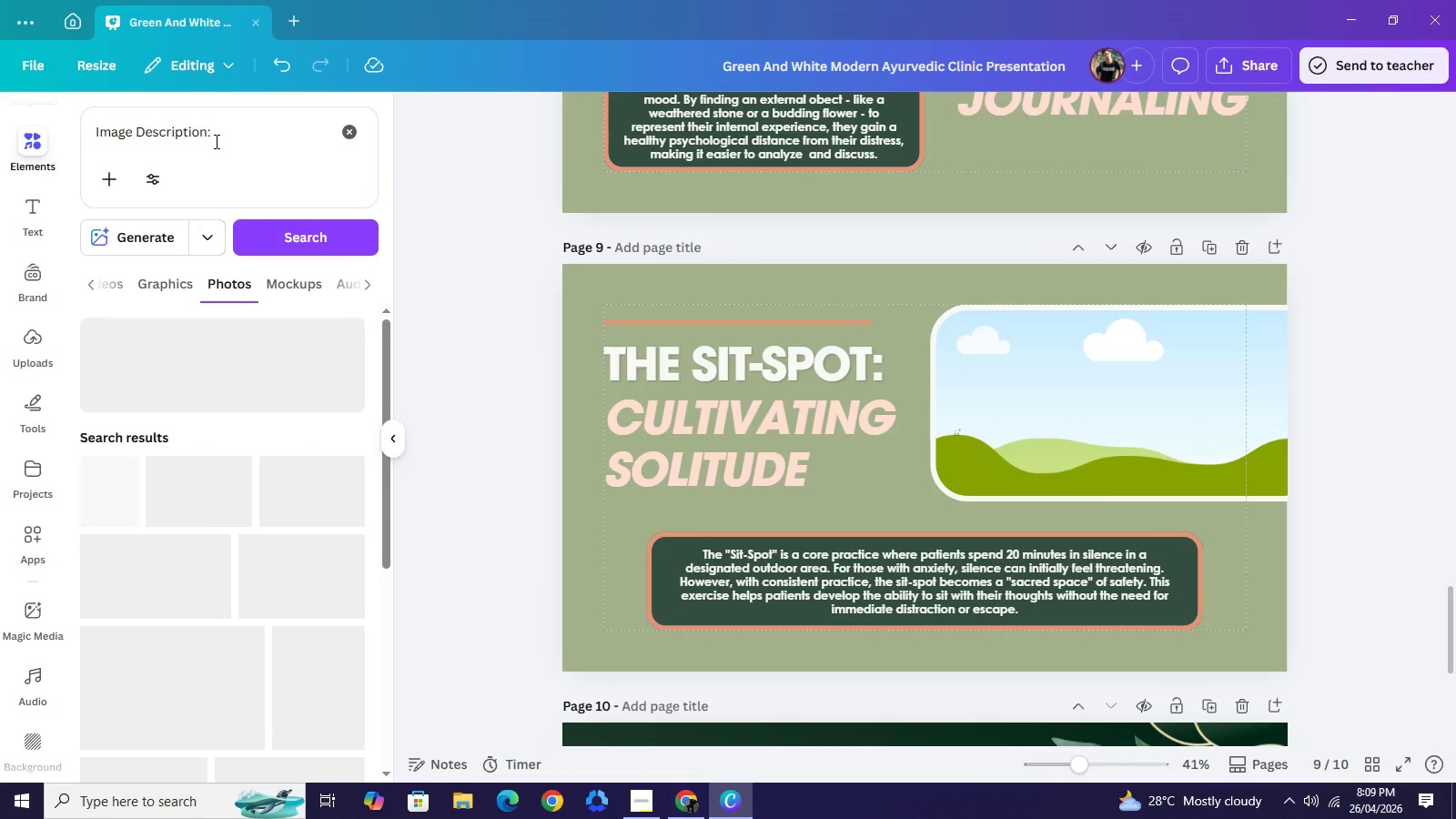 
left_click([215, 141])
 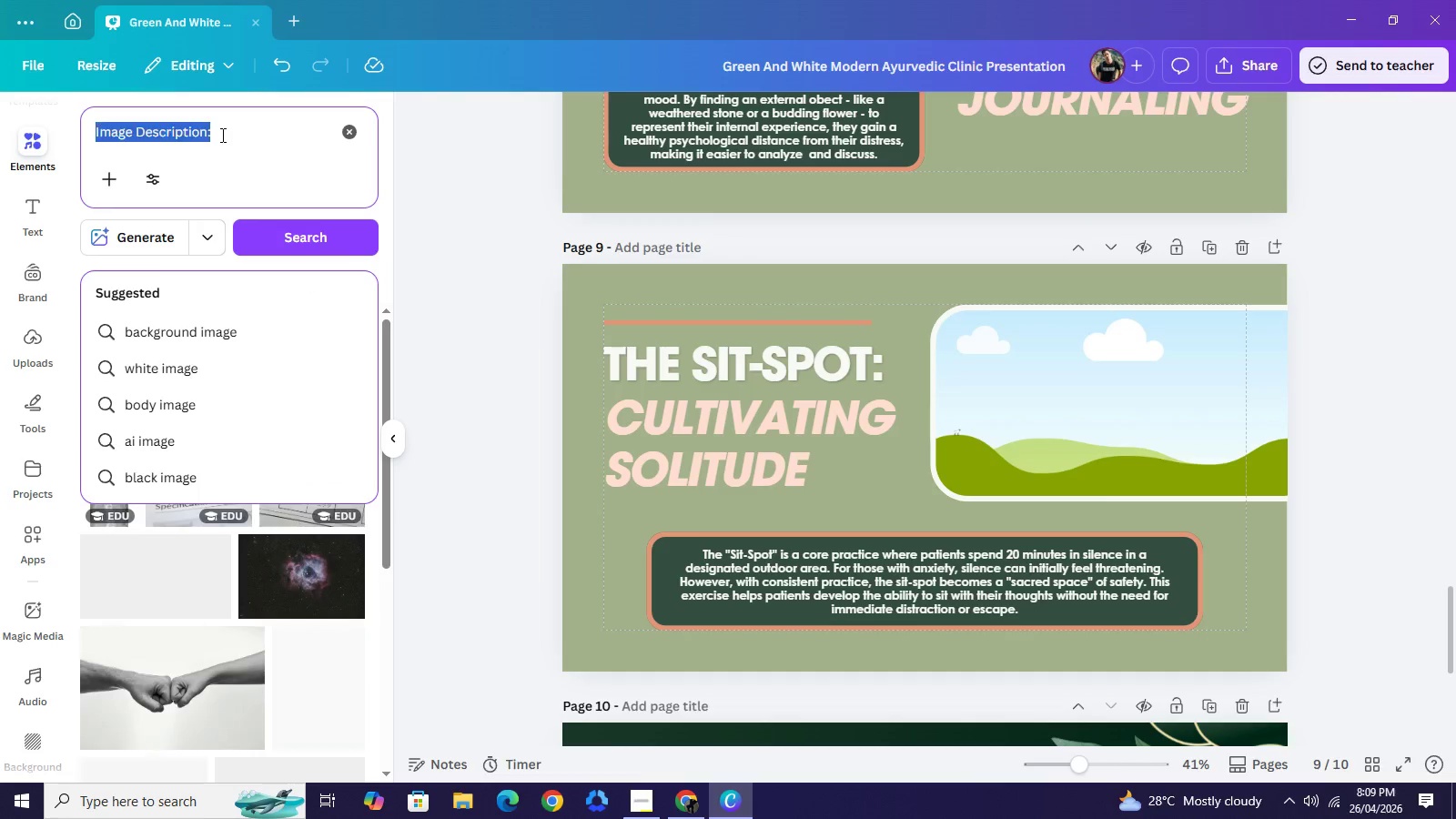 
key(Control+A)
 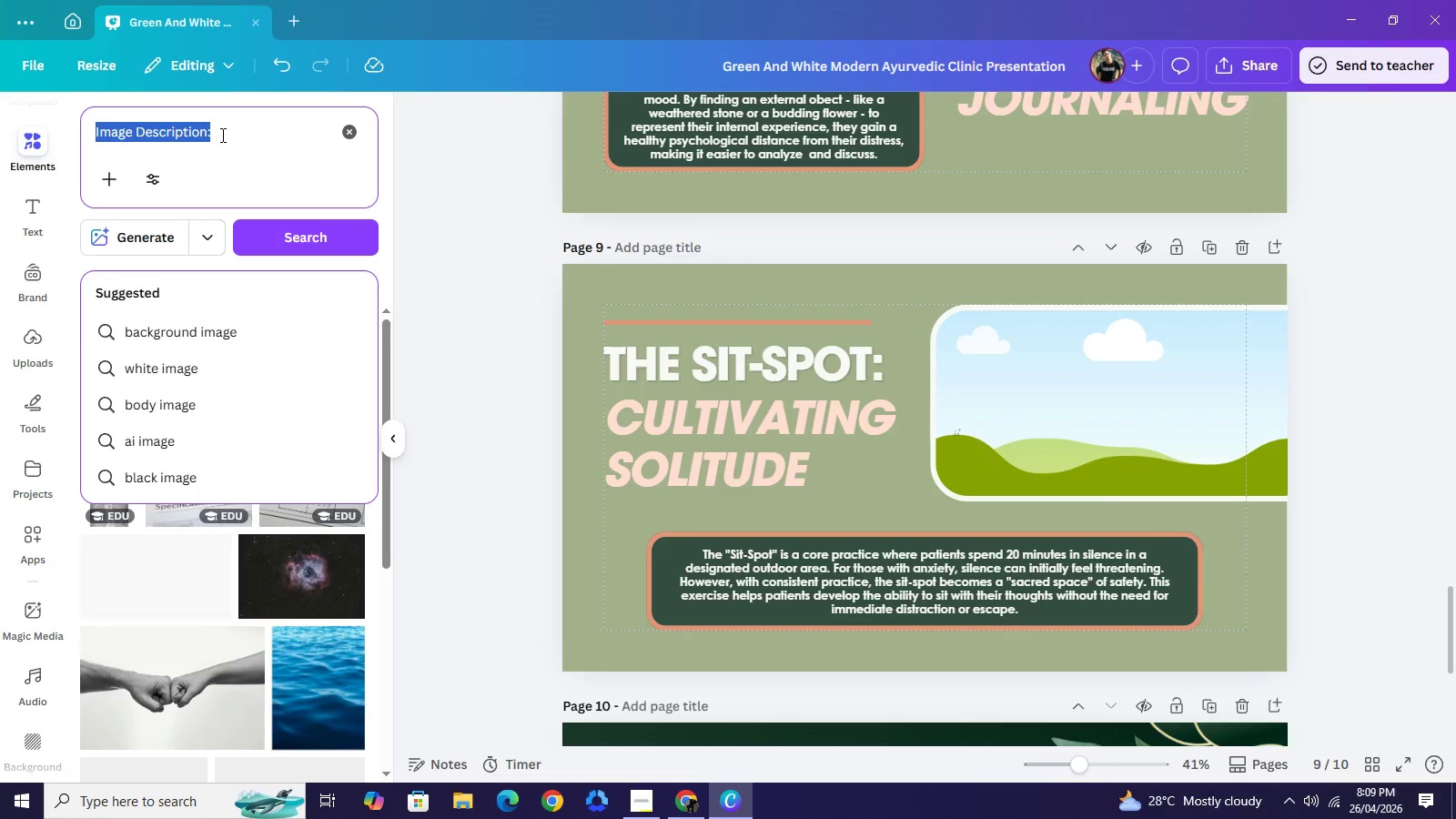 
key(Backspace)
 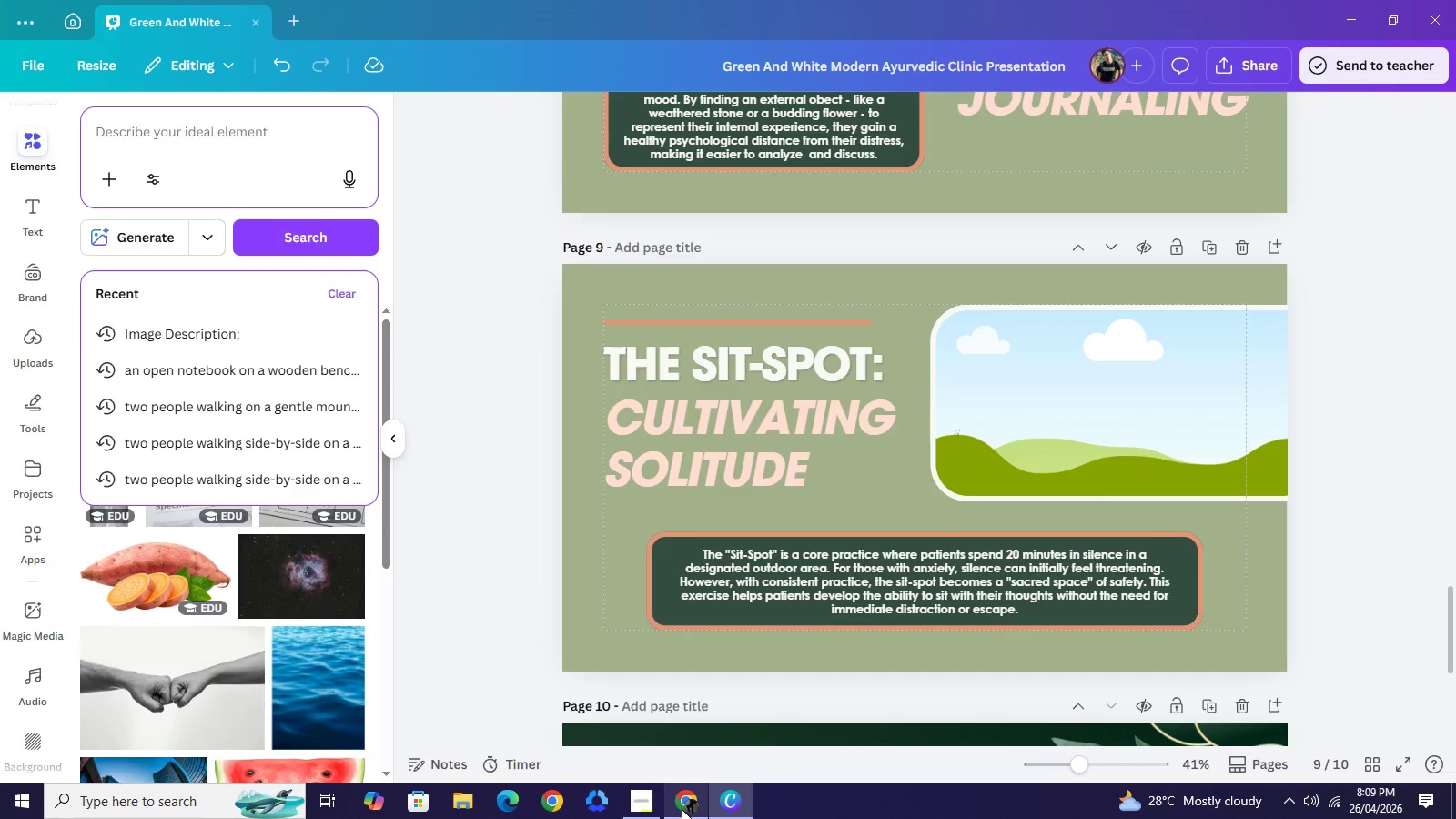 
left_click([682, 809])
 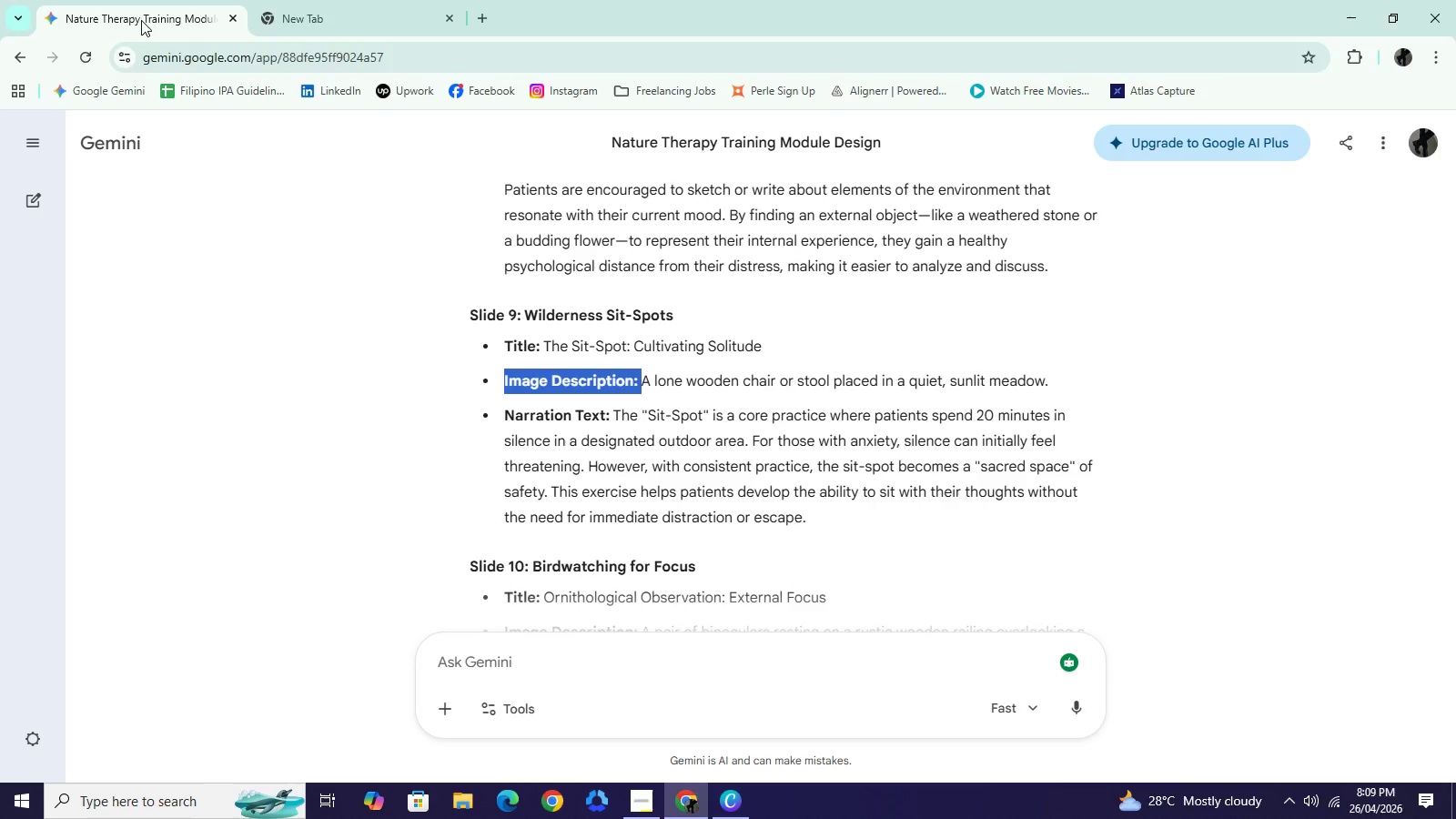 
left_click([141, 20])
 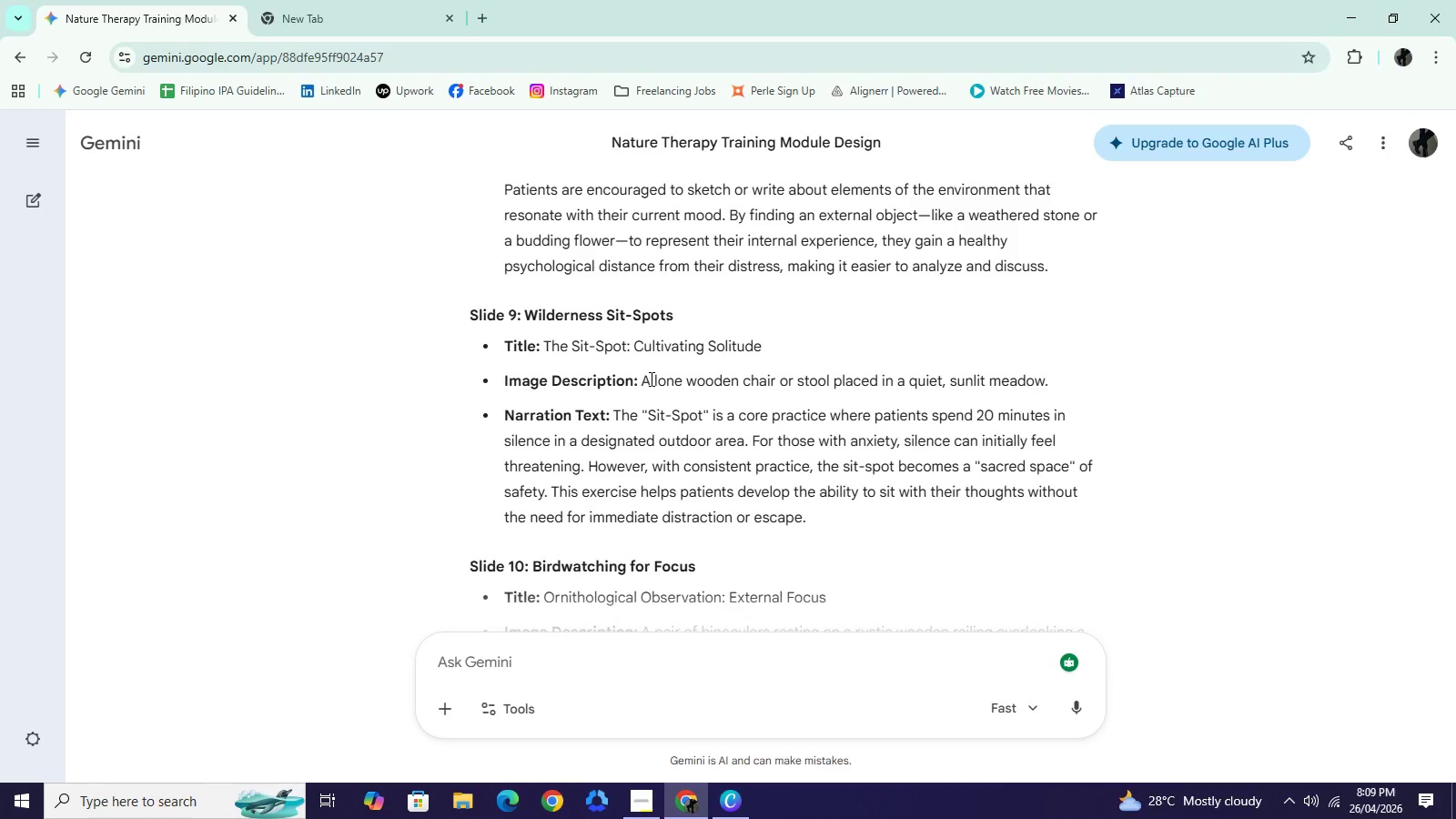 
left_click([652, 379])
 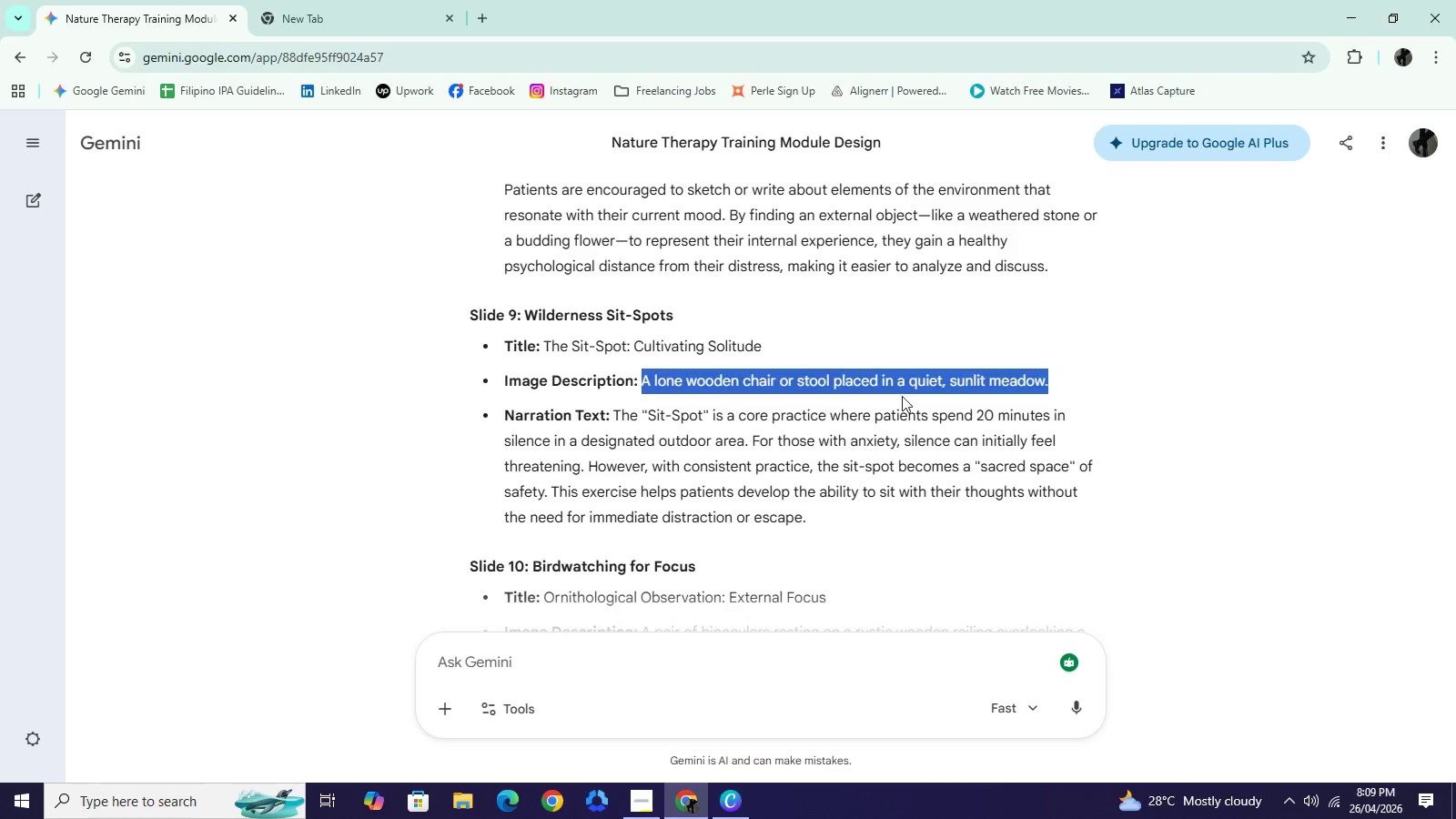 
left_click_drag(start_coordinate=[642, 381], to_coordinate=[1083, 370])
 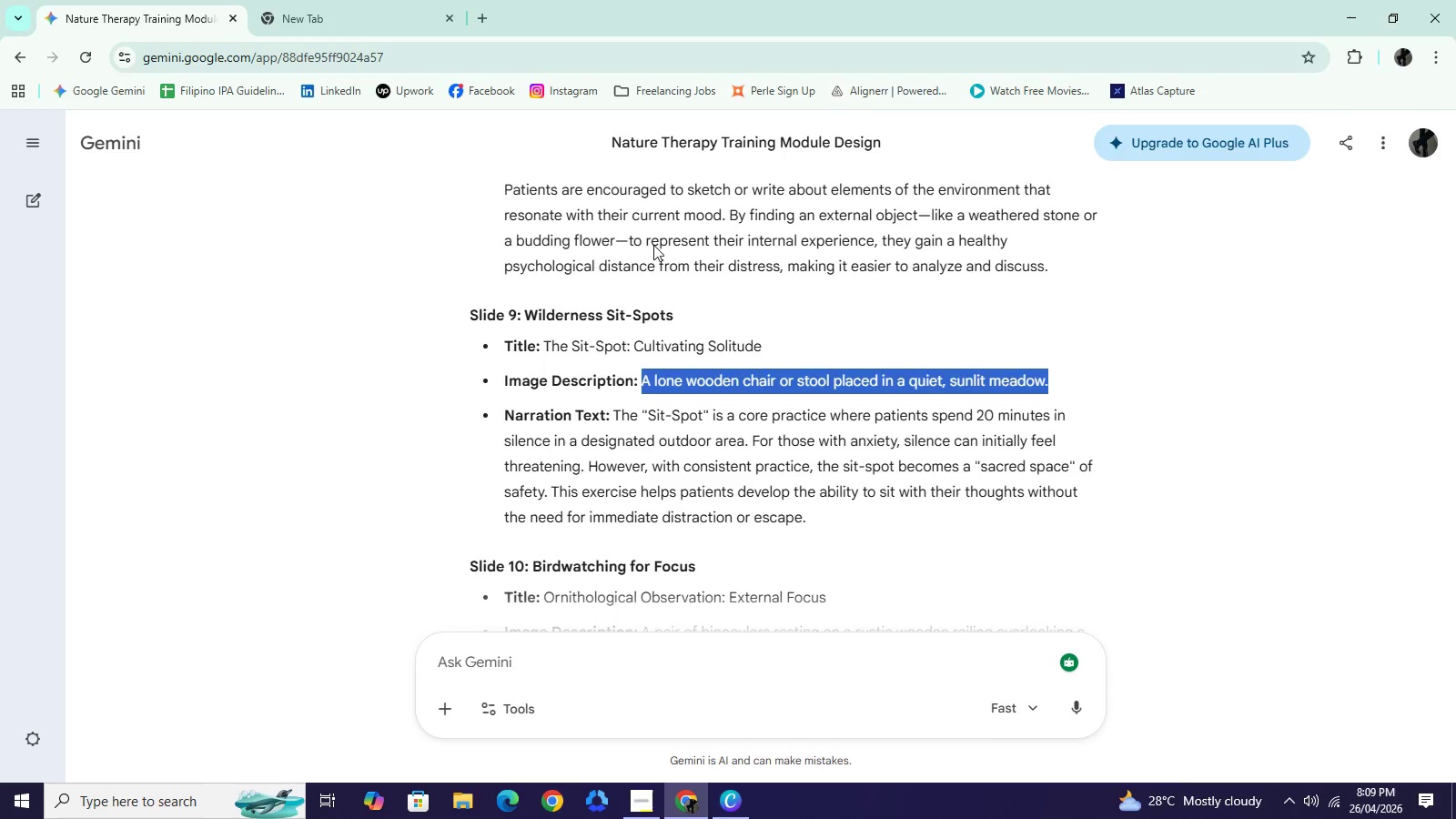 
key(Control+C)
 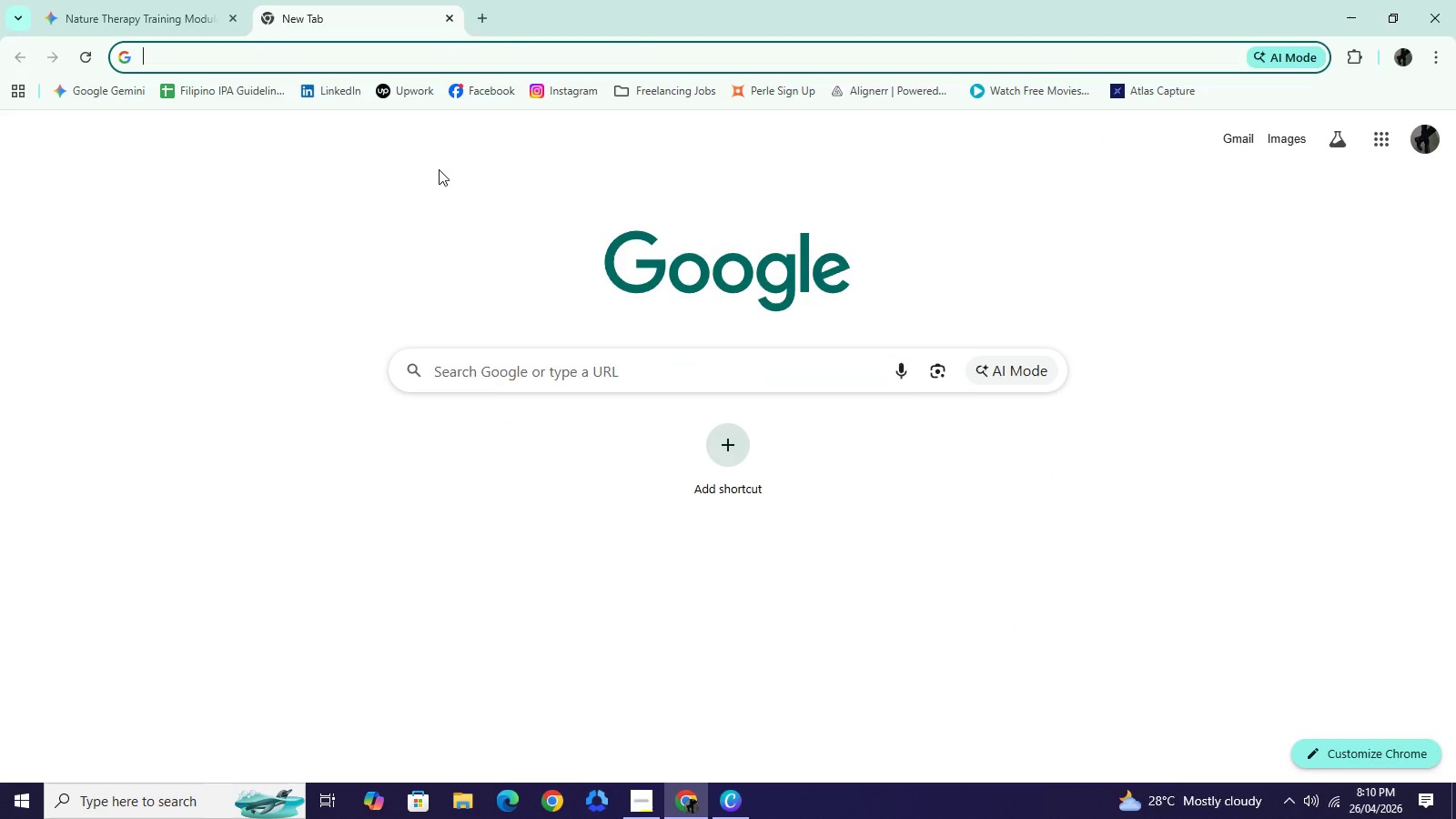 
left_click([337, 15])
 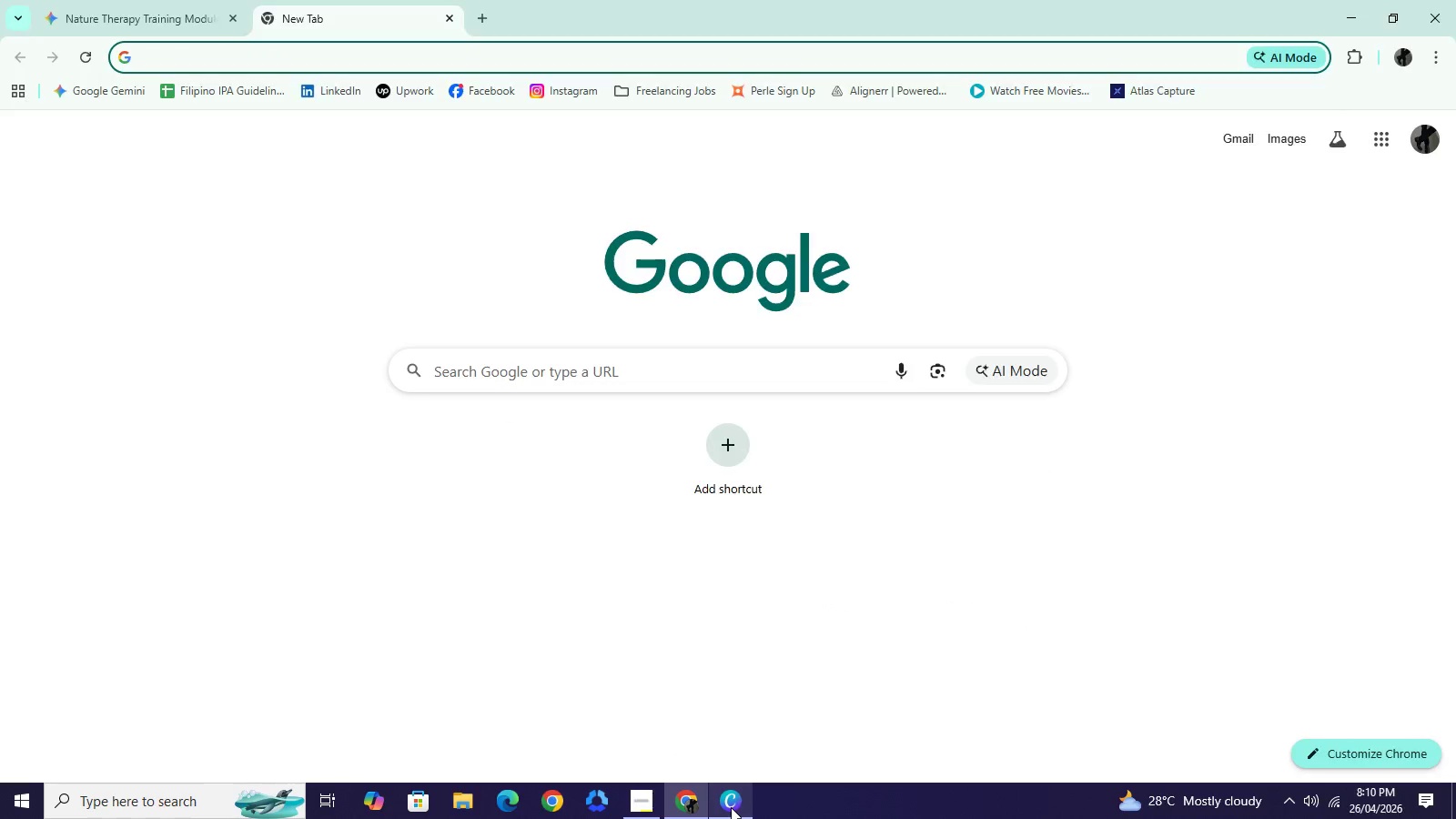 
left_click([731, 807])
 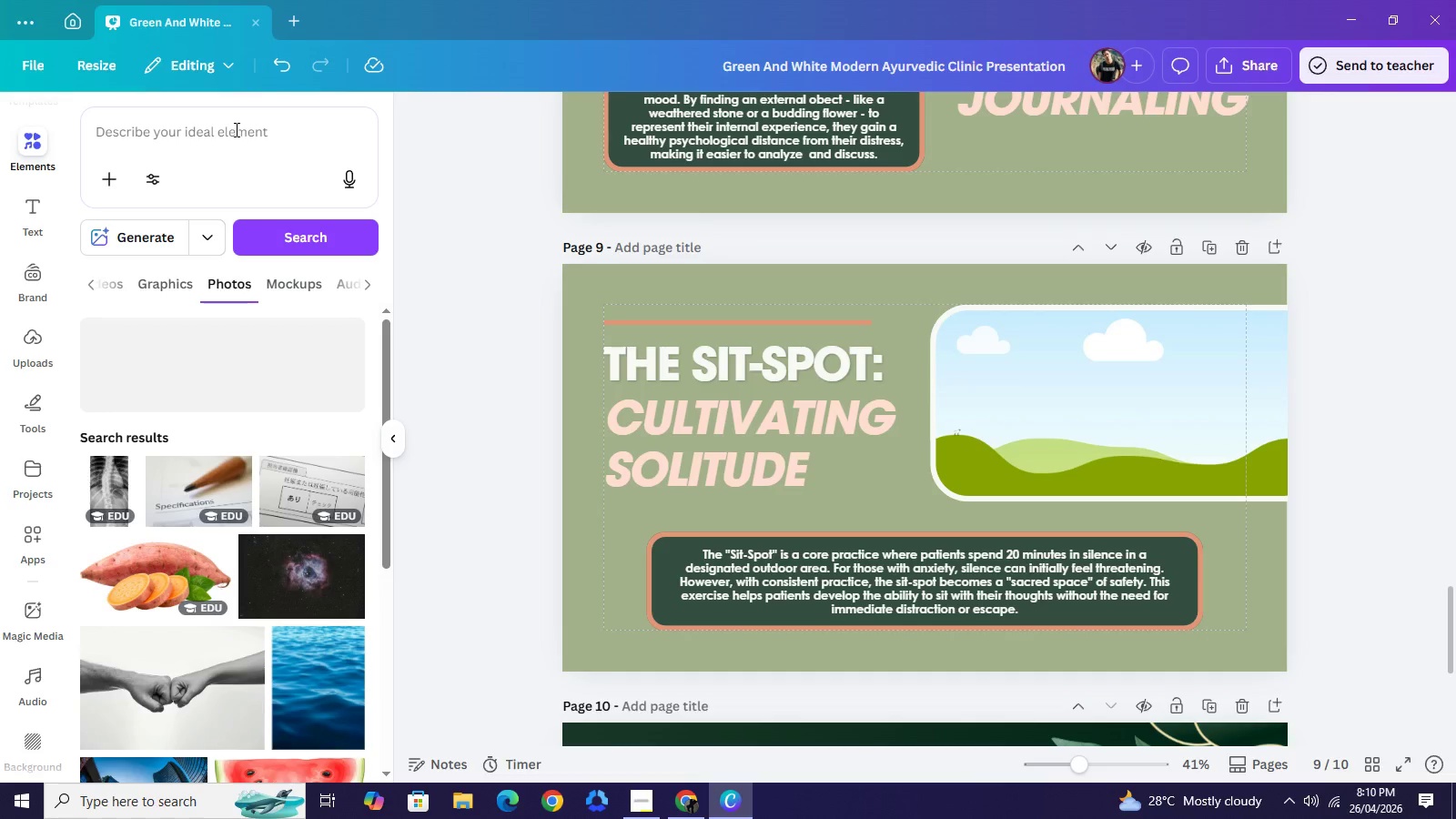 
left_click([236, 130])
 